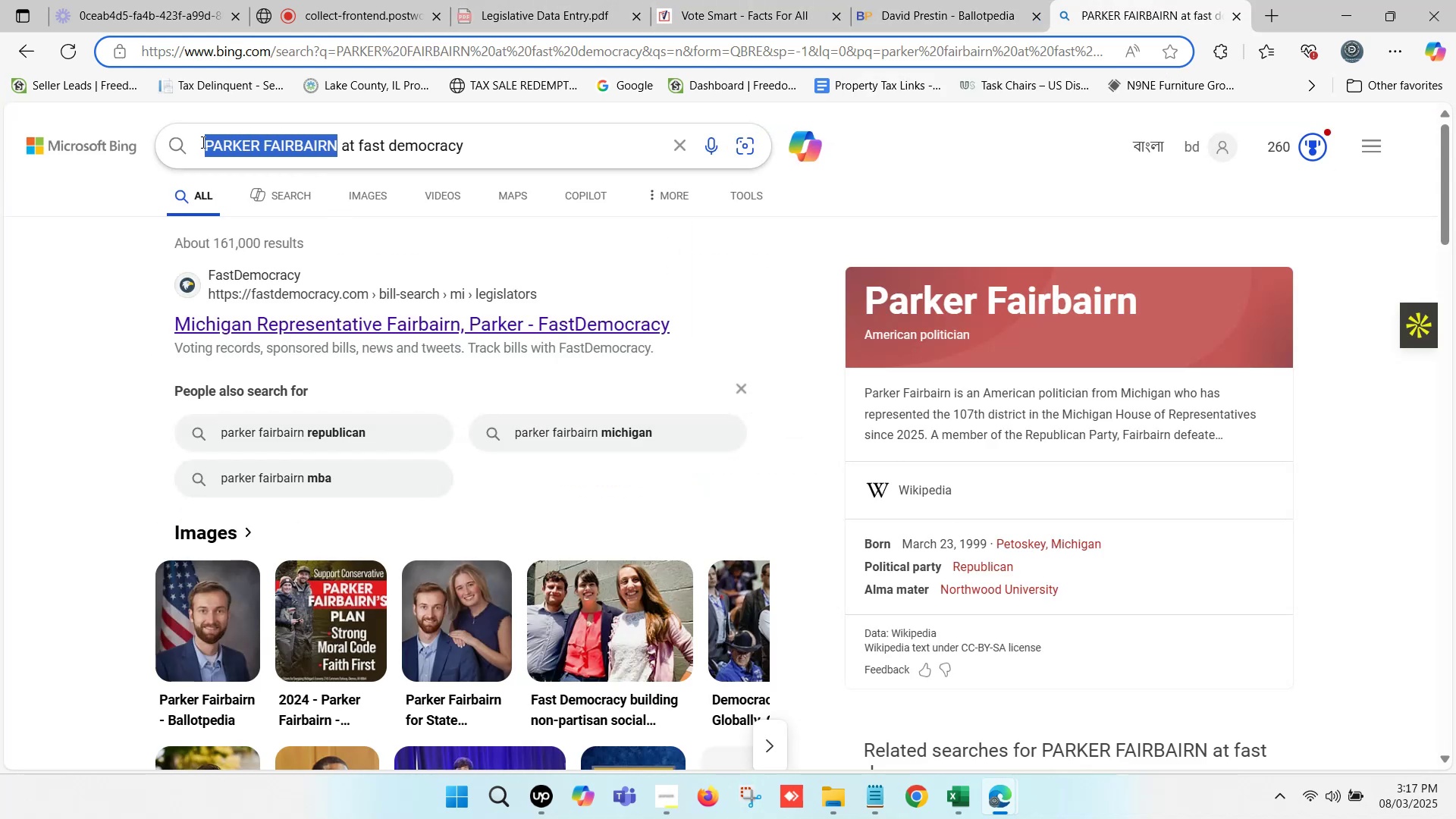 
key(Control+ControlLeft)
 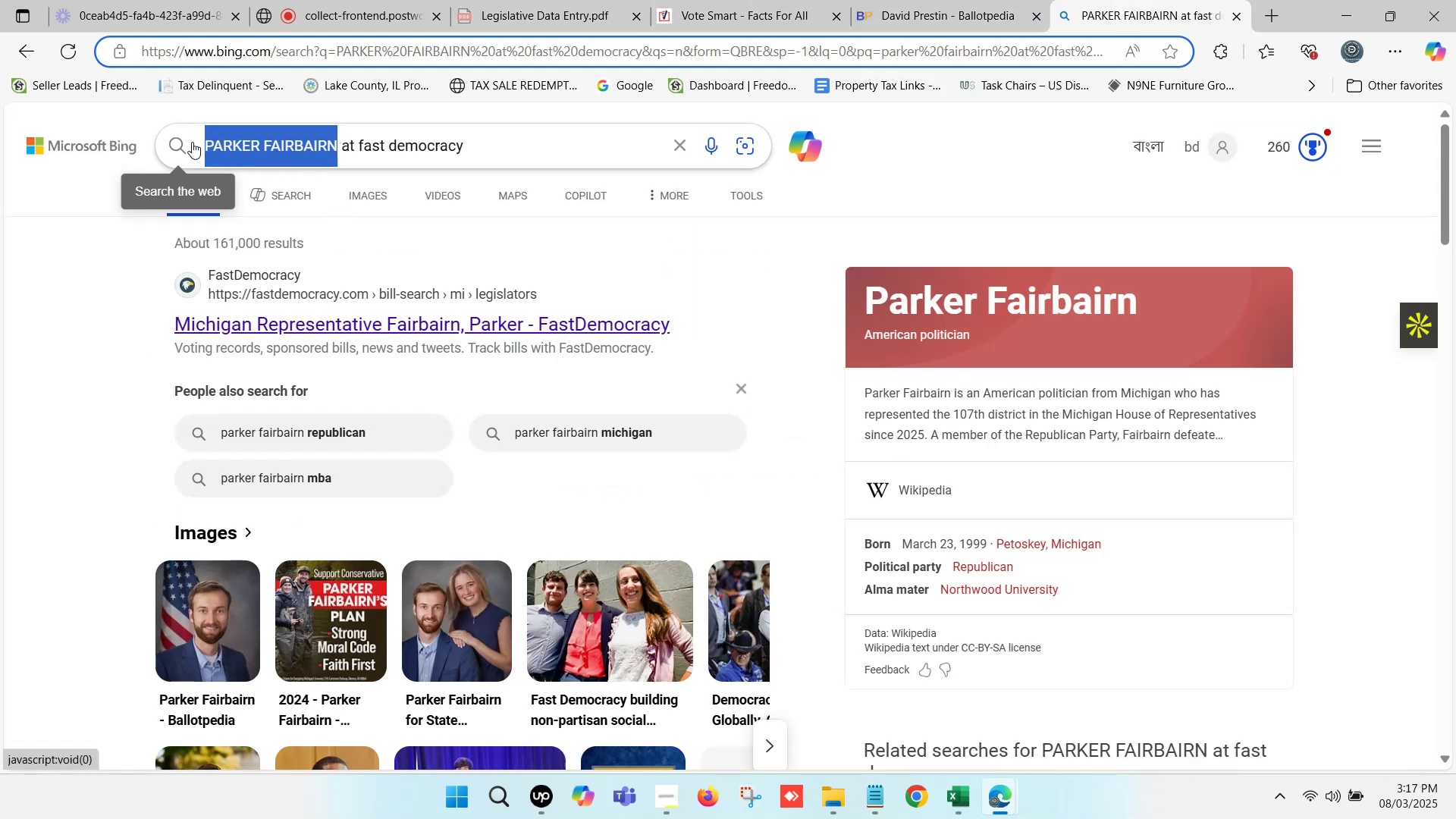 
key(Control+V)
 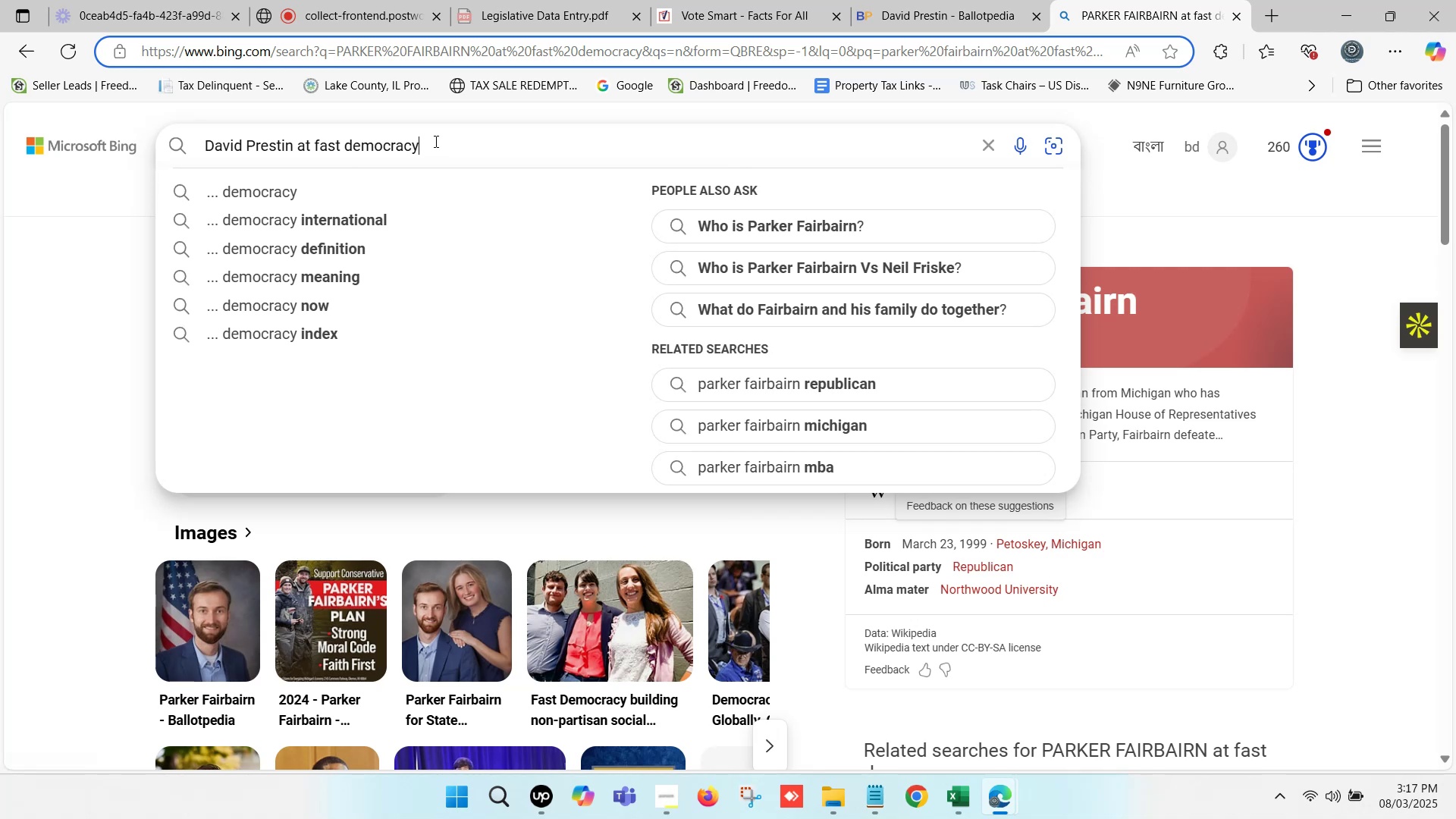 
key(Enter)
 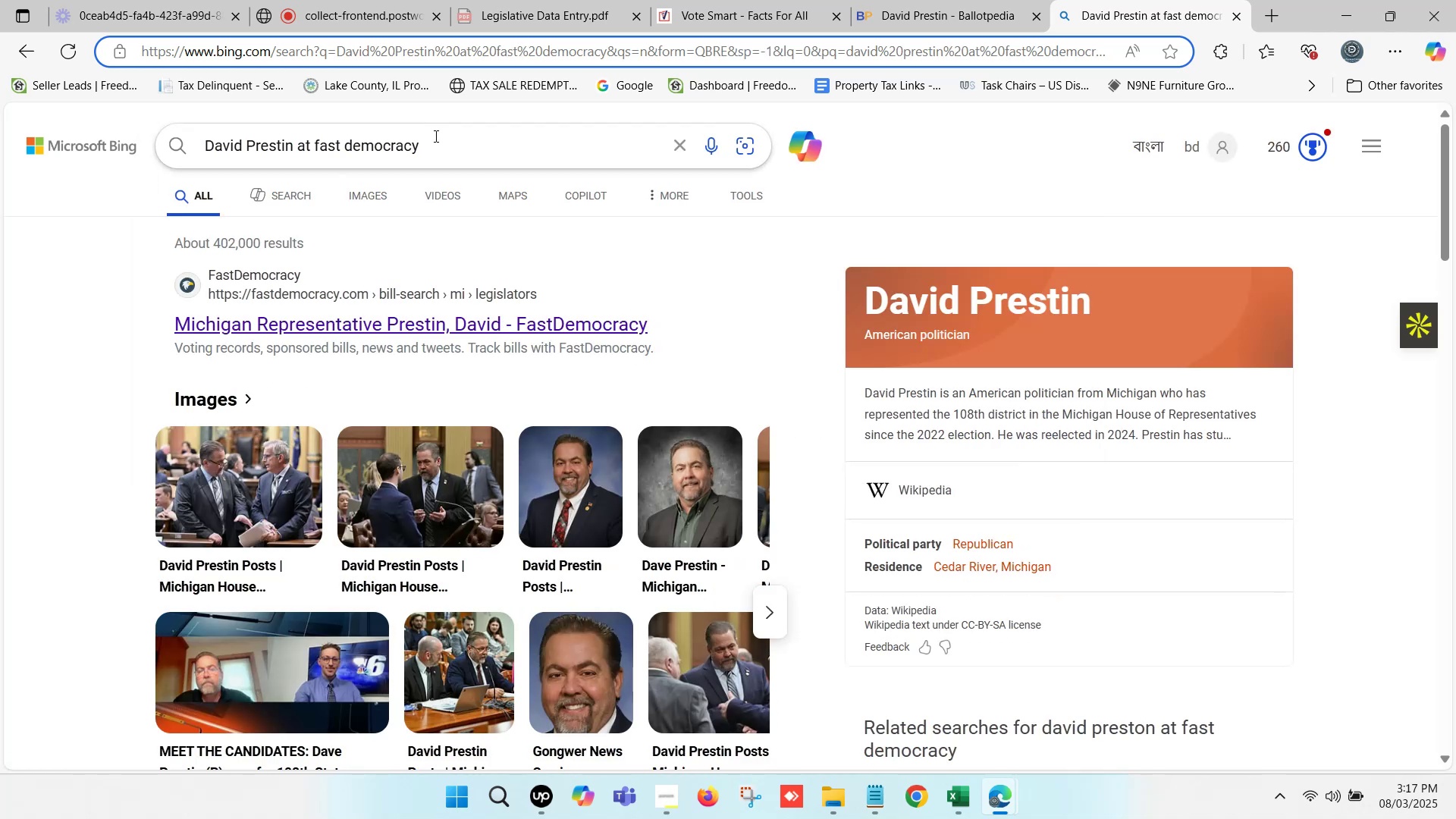 
wait(10.28)
 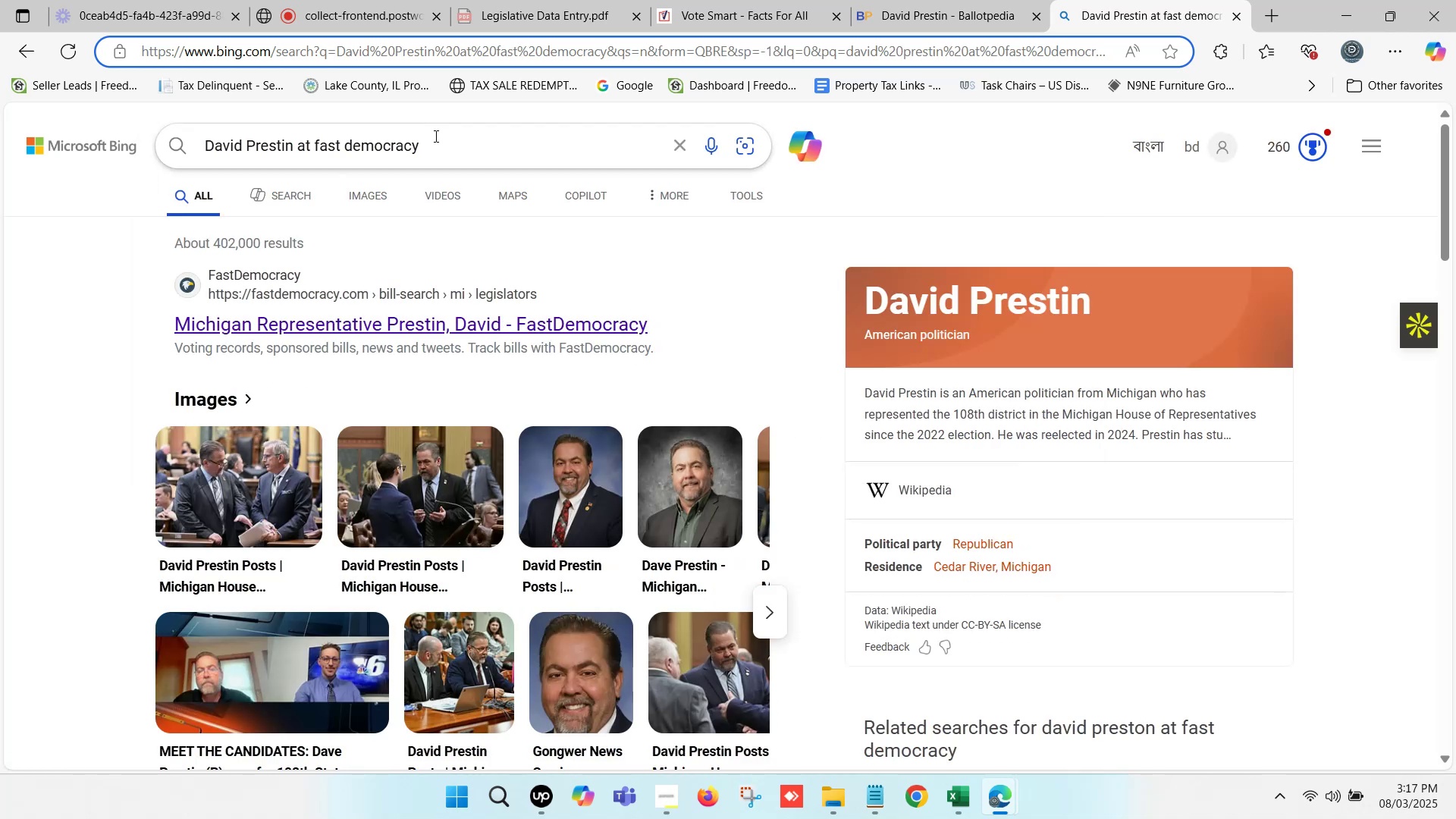 
left_click([447, 323])
 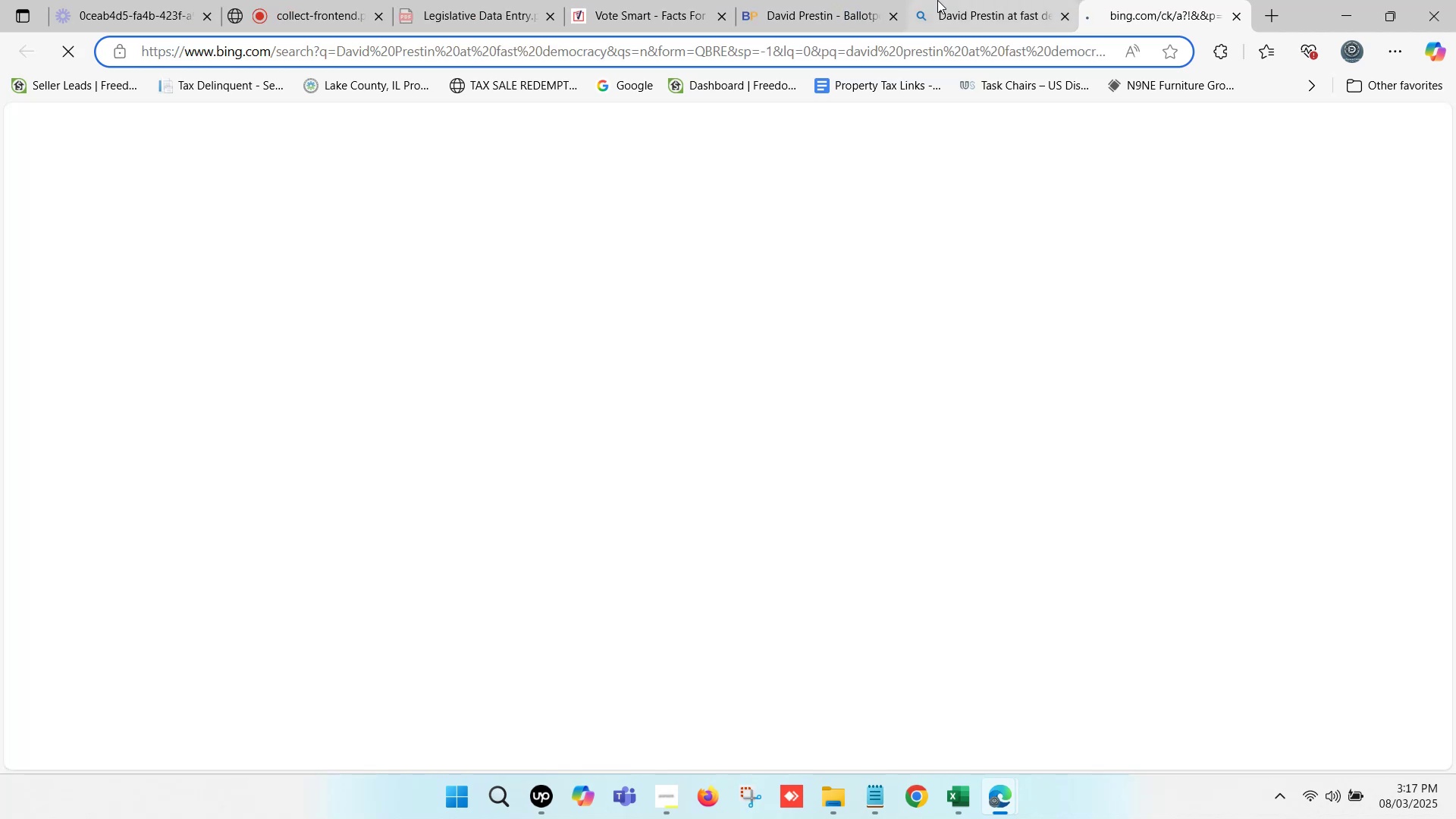 
left_click([849, 0])
 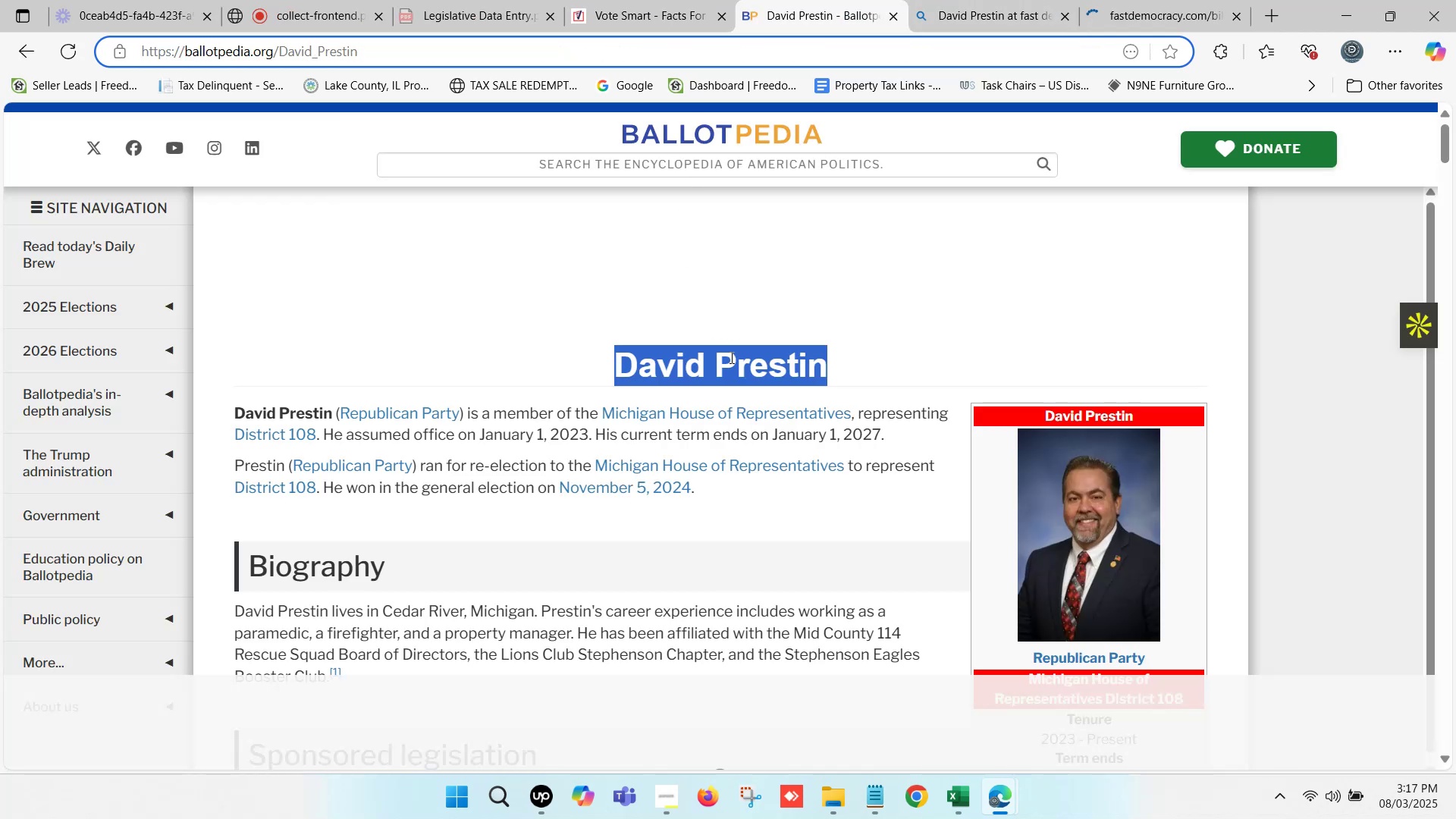 
key(Control+C)
 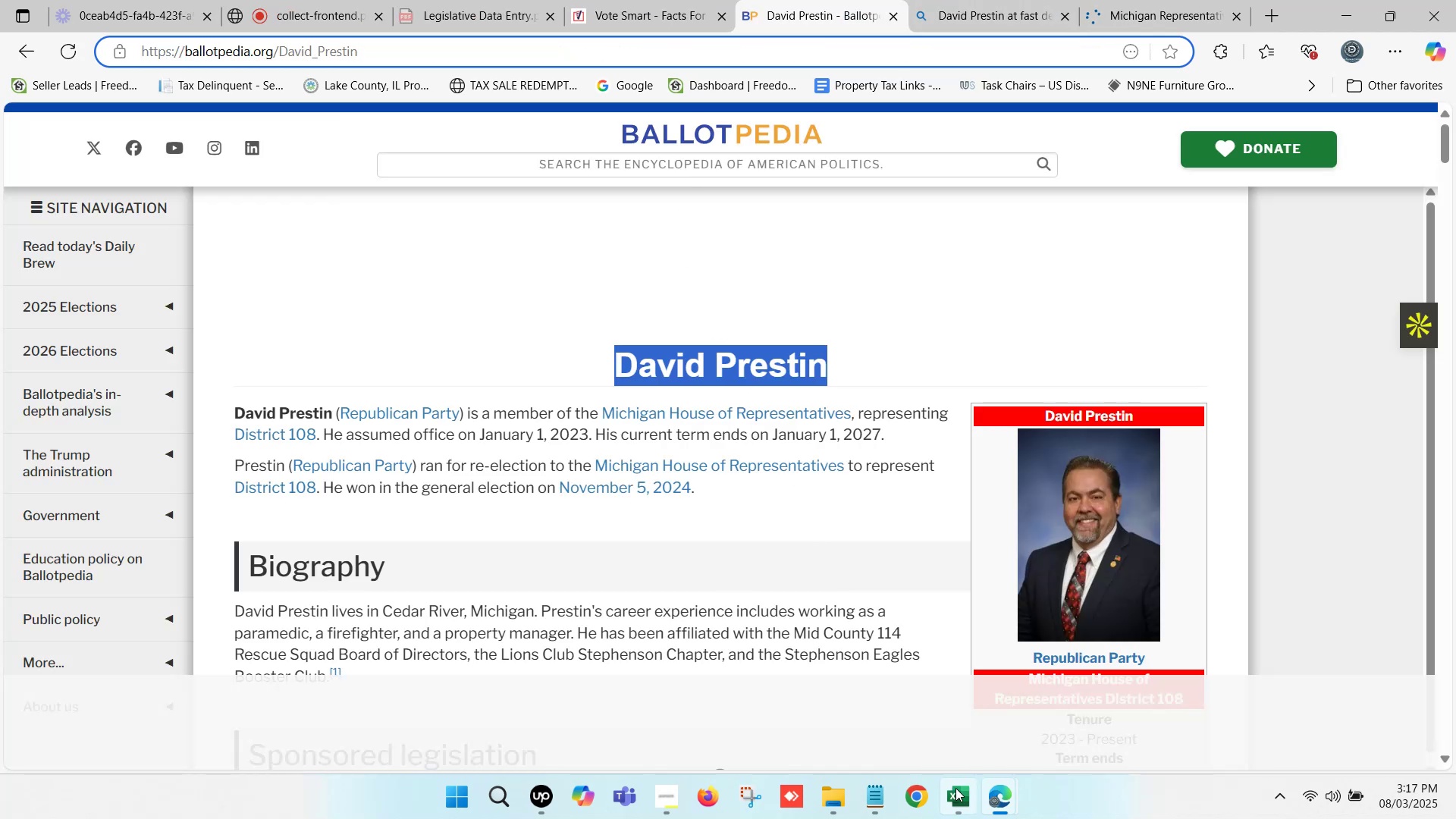 
left_click([958, 790])
 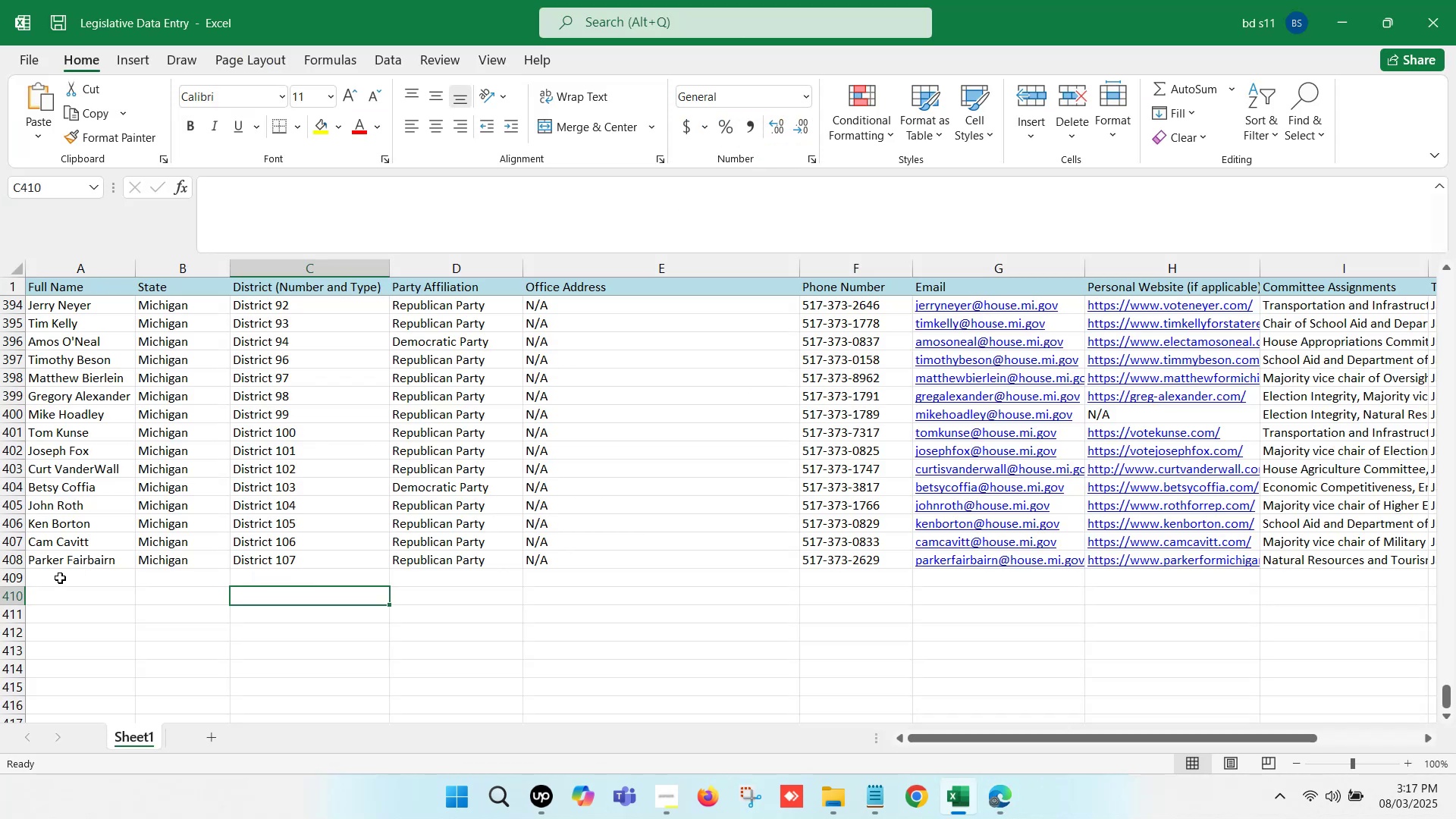 
double_click([60, 578])
 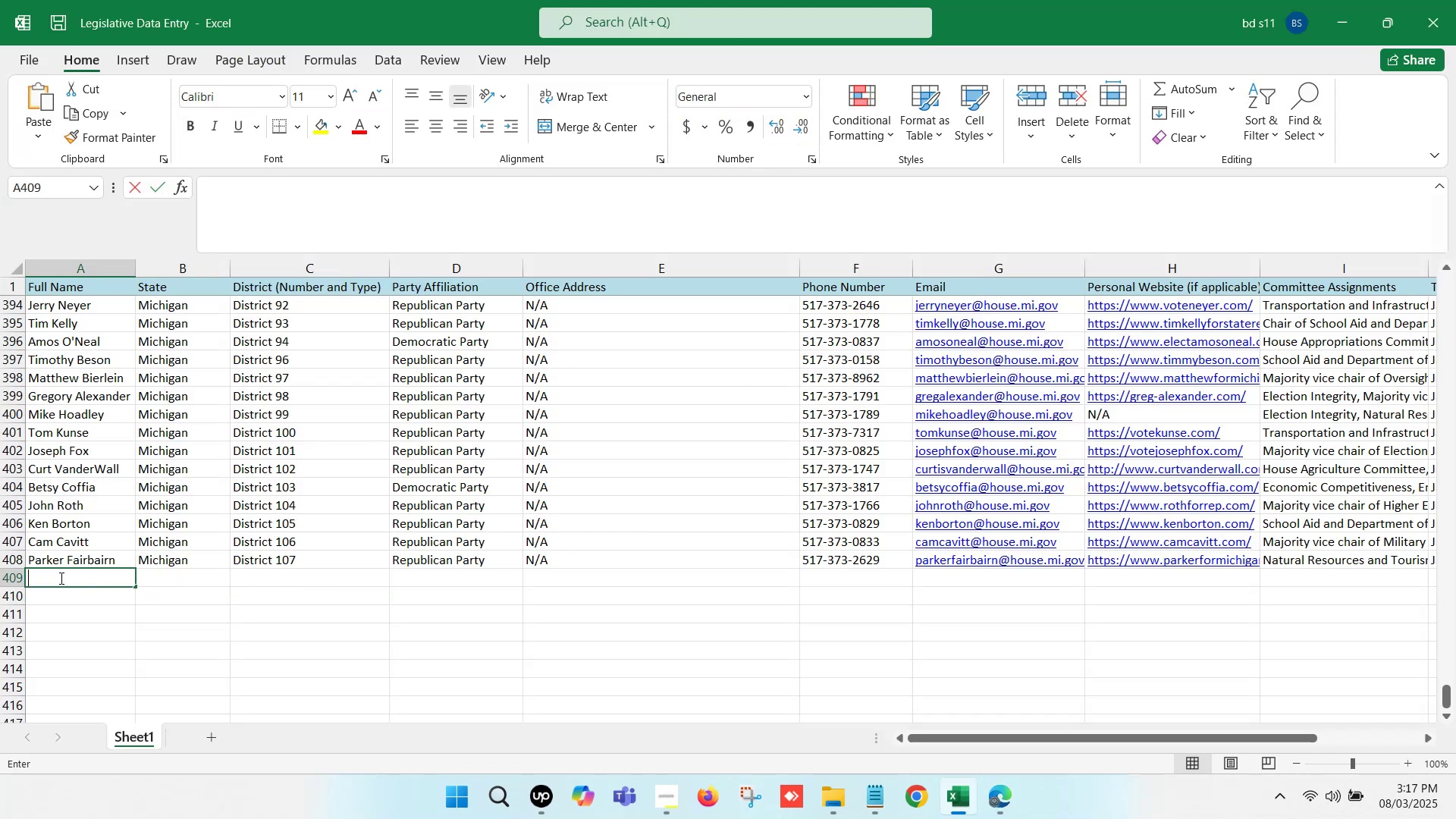 
key(Control+ControlLeft)
 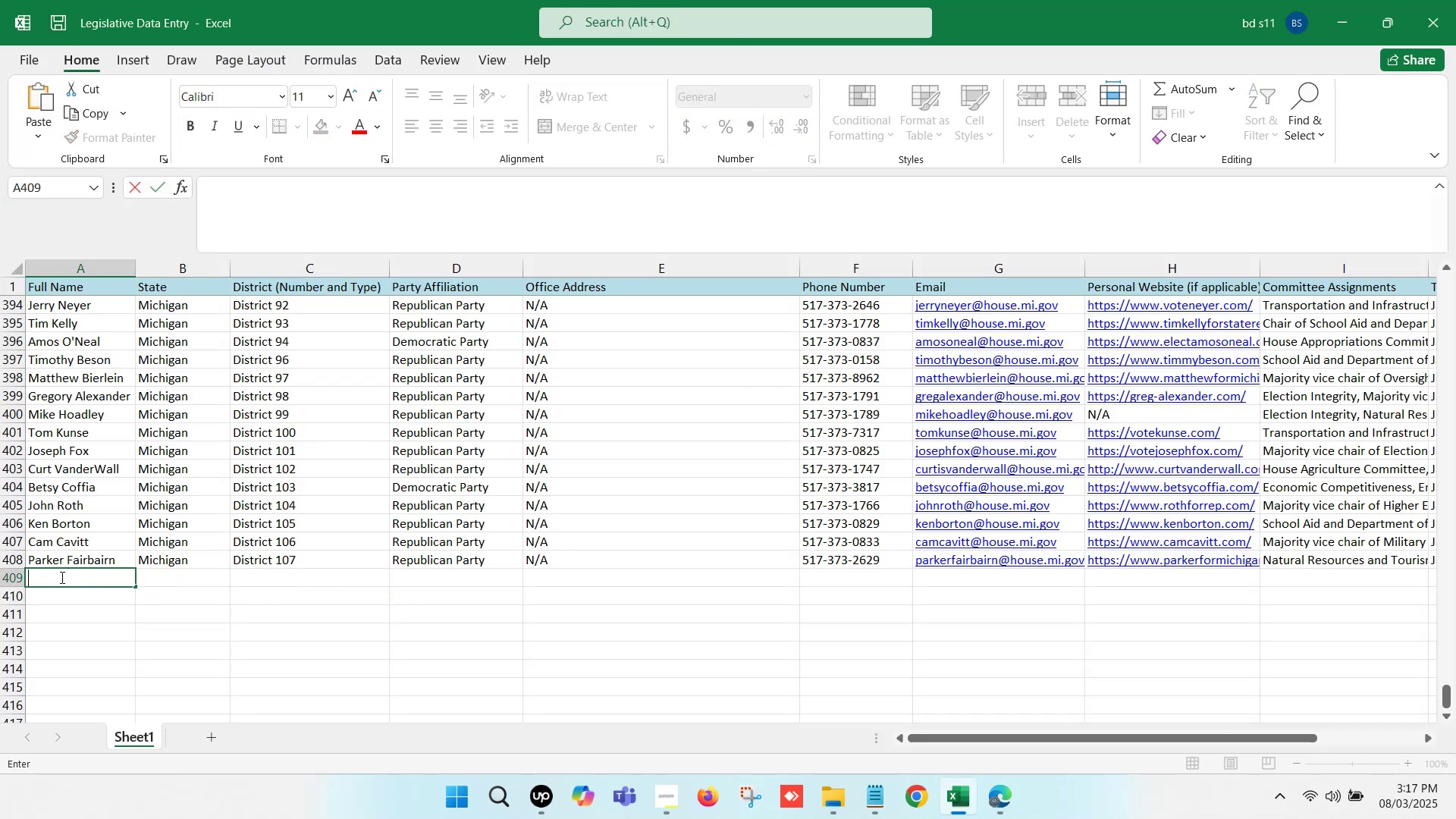 
key(Control+V)
 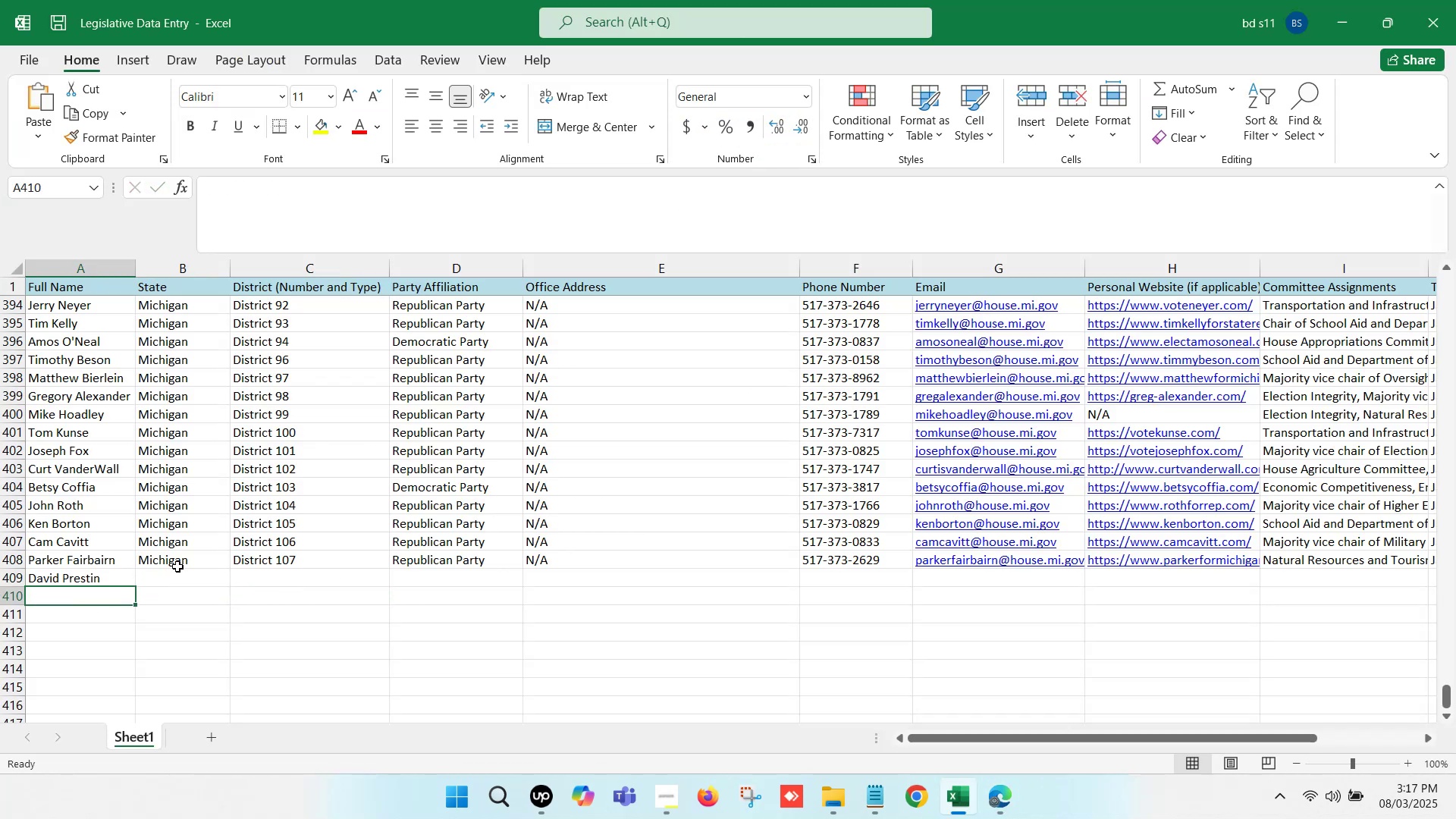 
left_click([180, 558])
 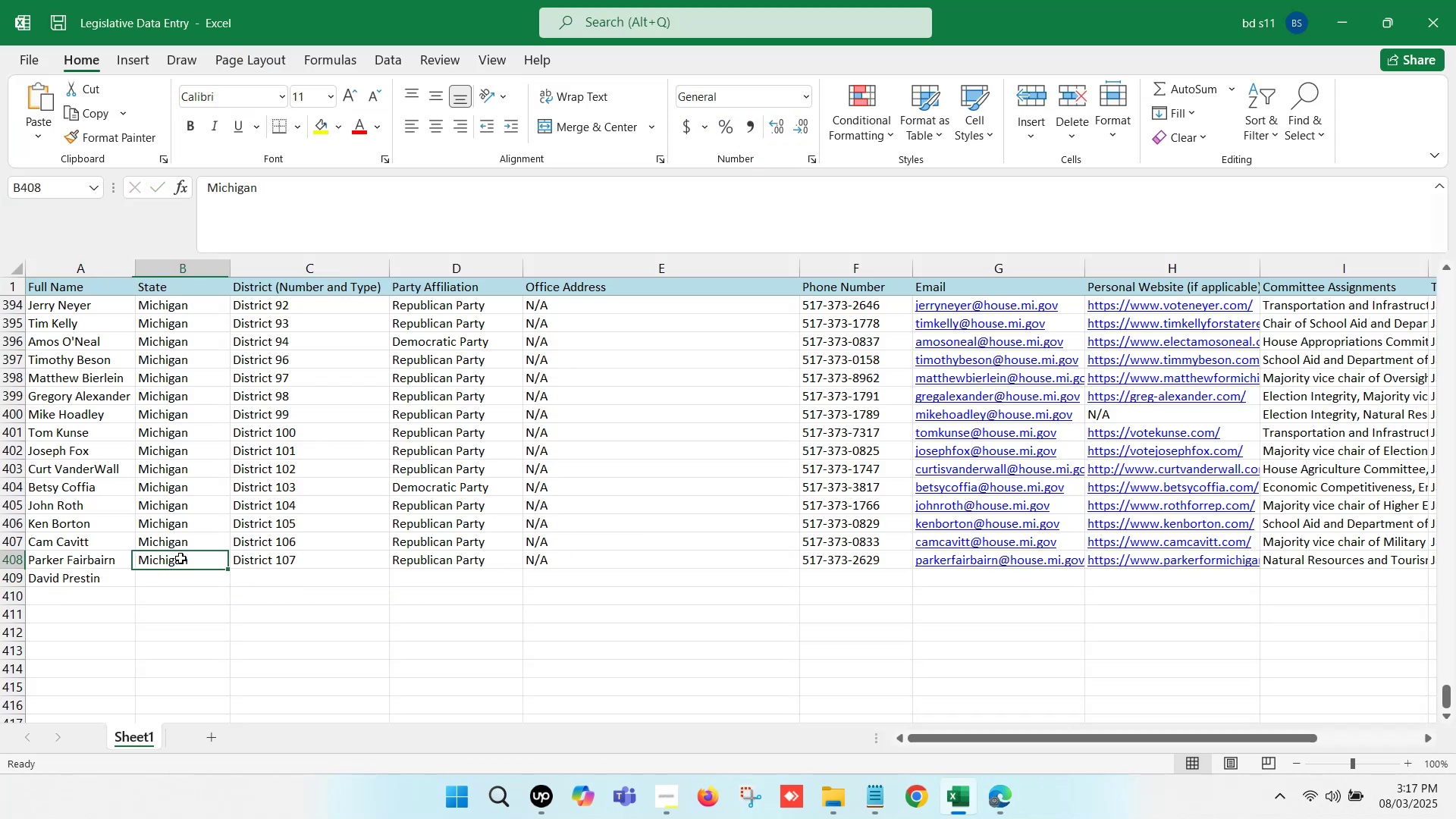 
key(Control+ControlLeft)
 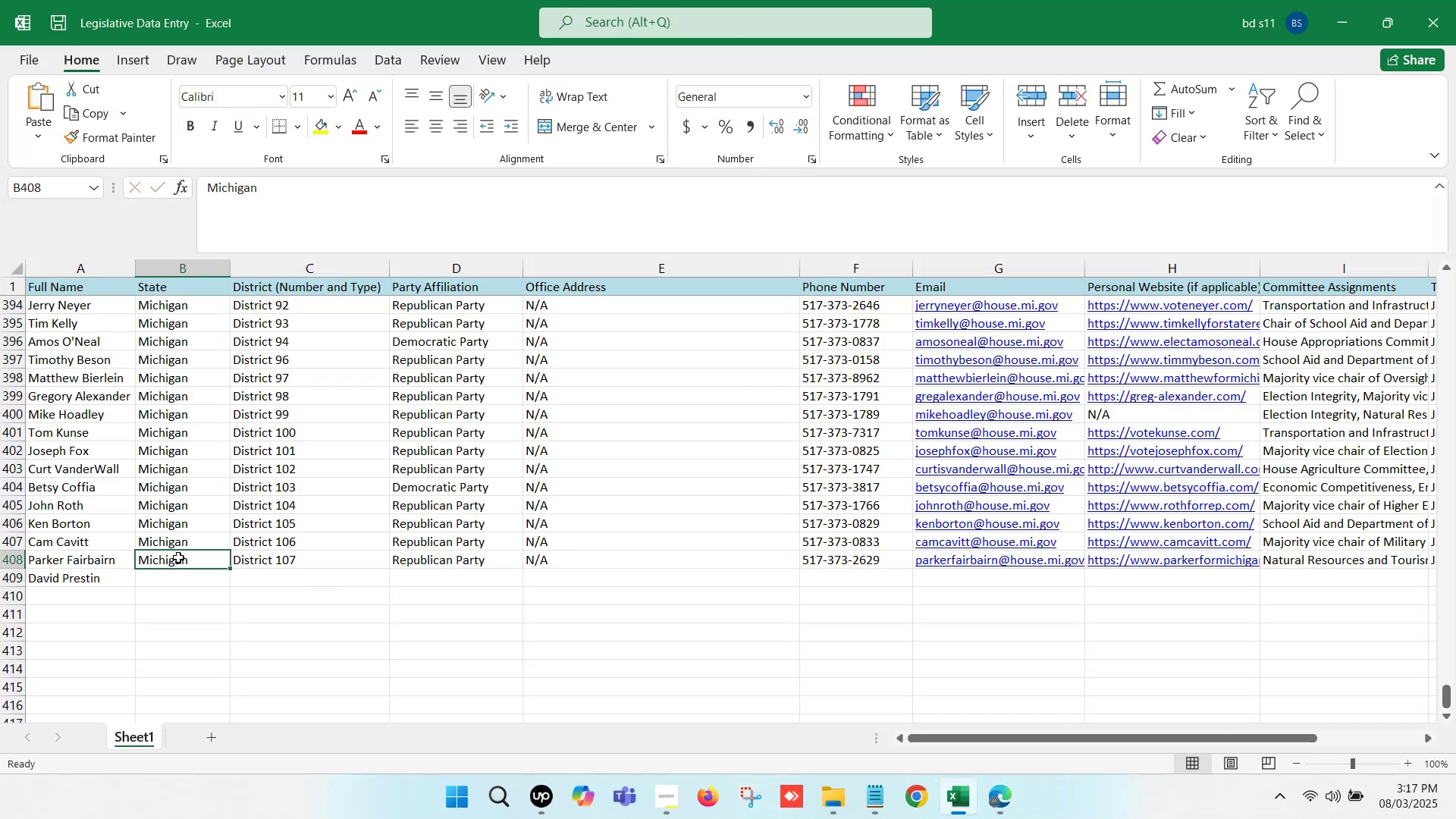 
key(Control+C)
 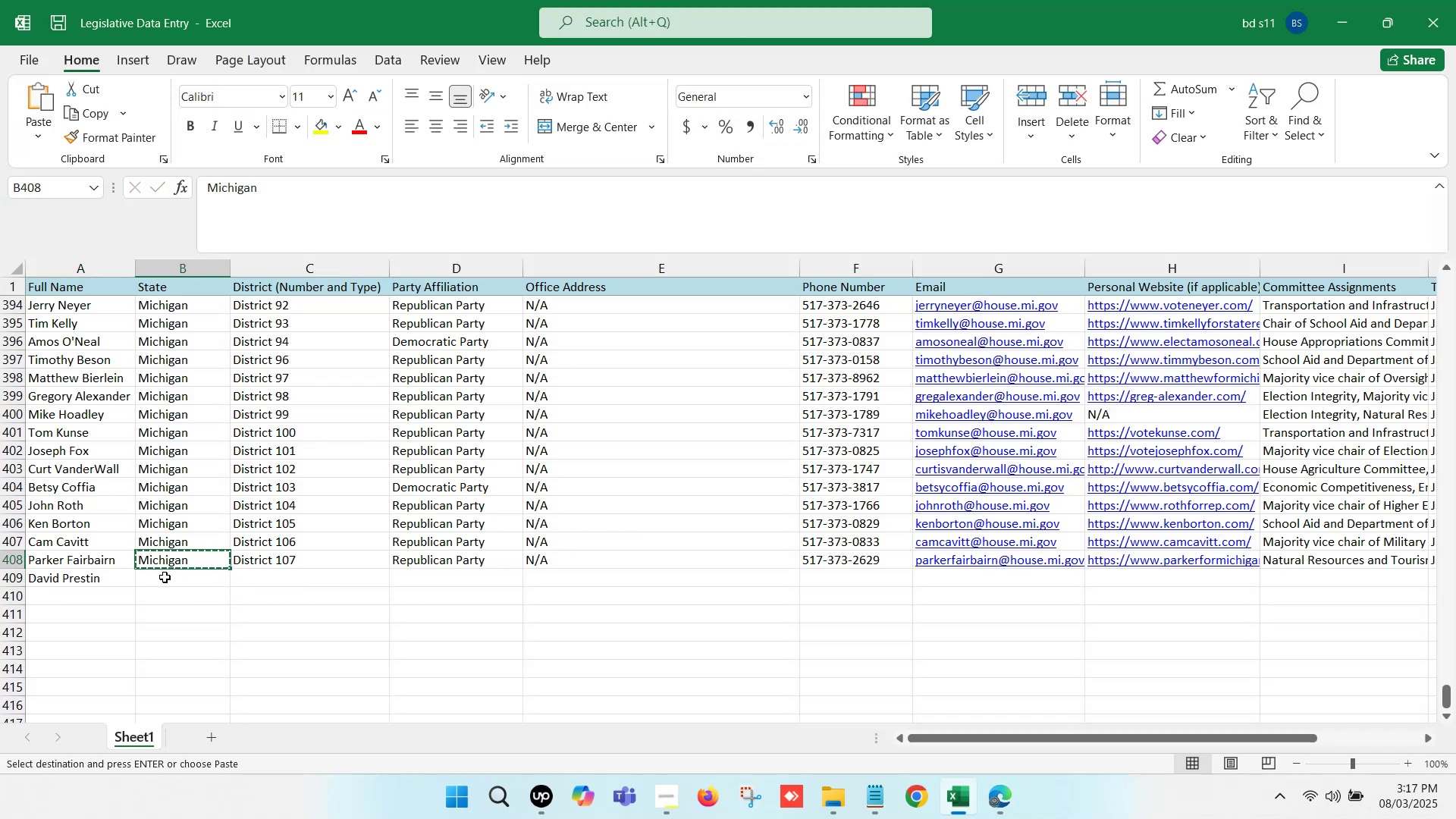 
left_click([165, 578])
 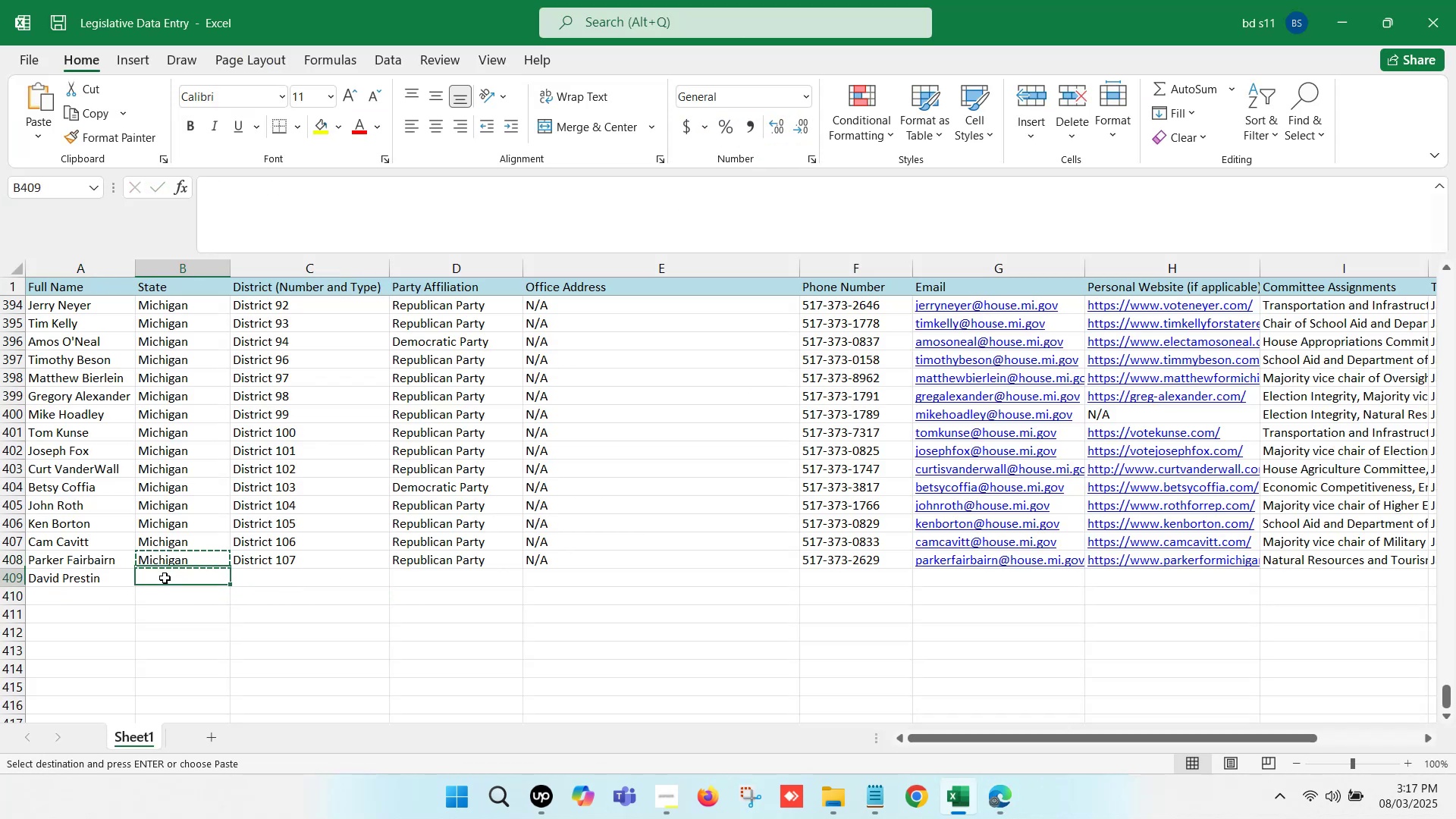 
key(Control+ControlLeft)
 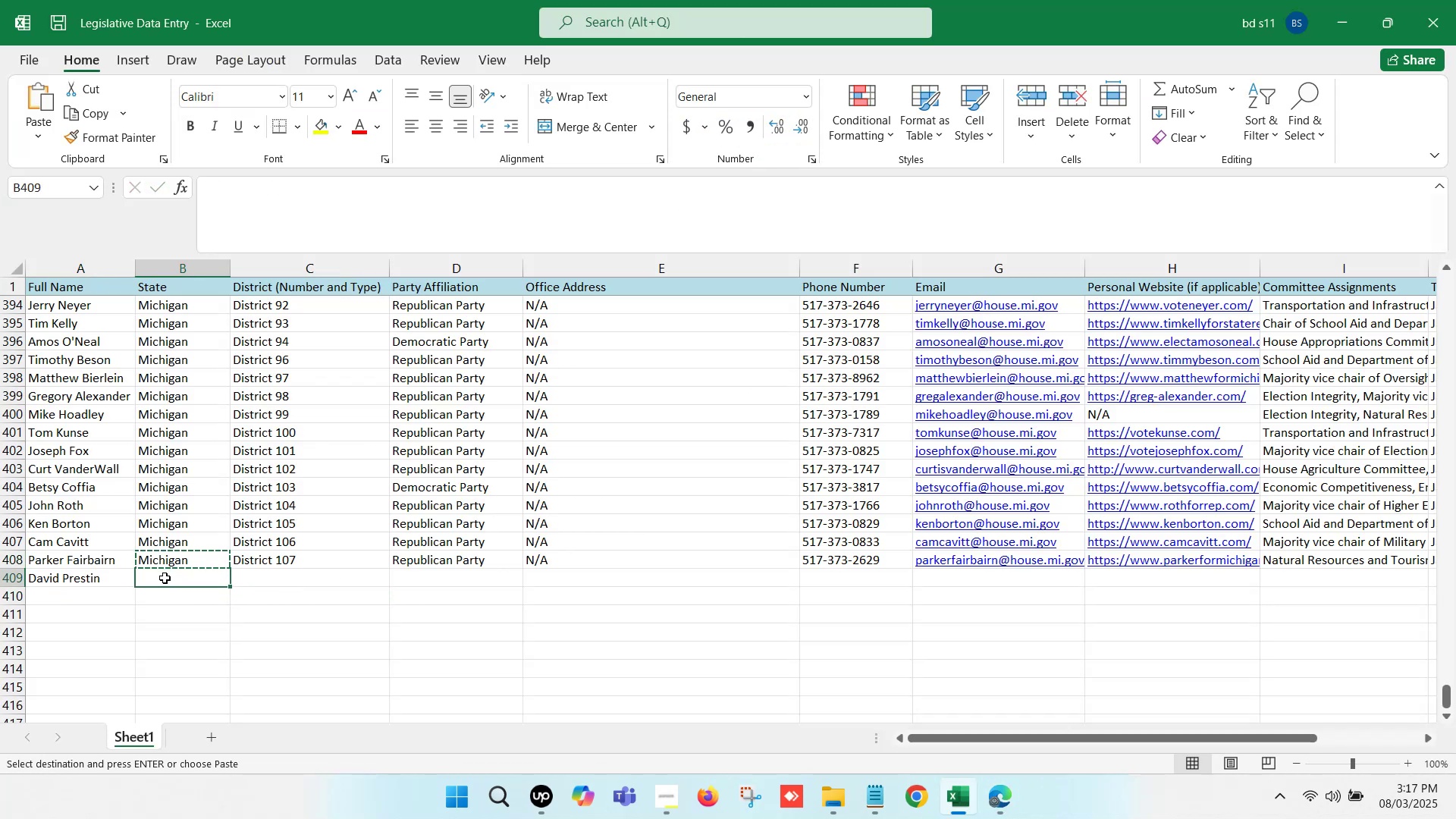 
key(Control+V)
 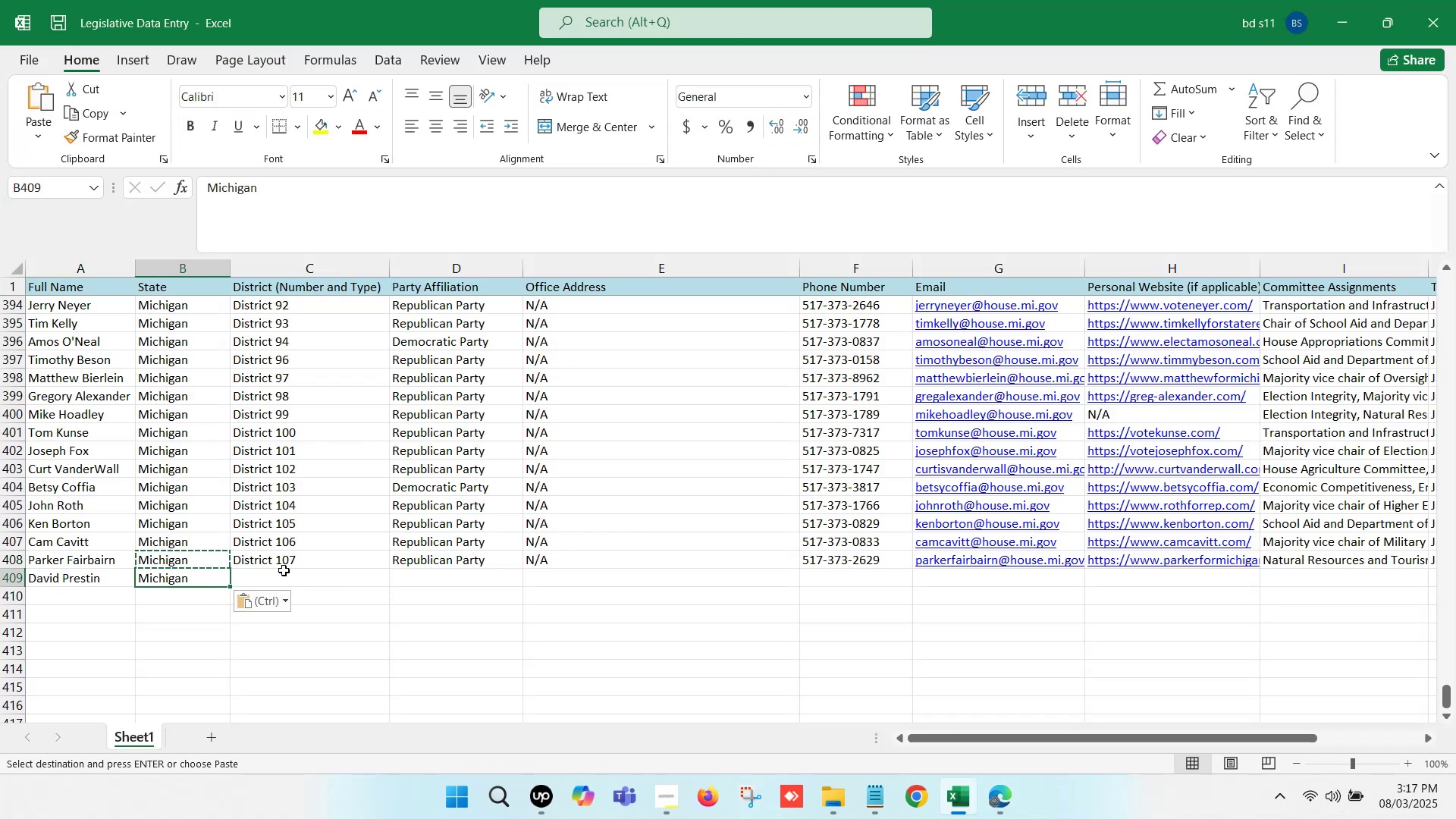 
left_click([285, 570])
 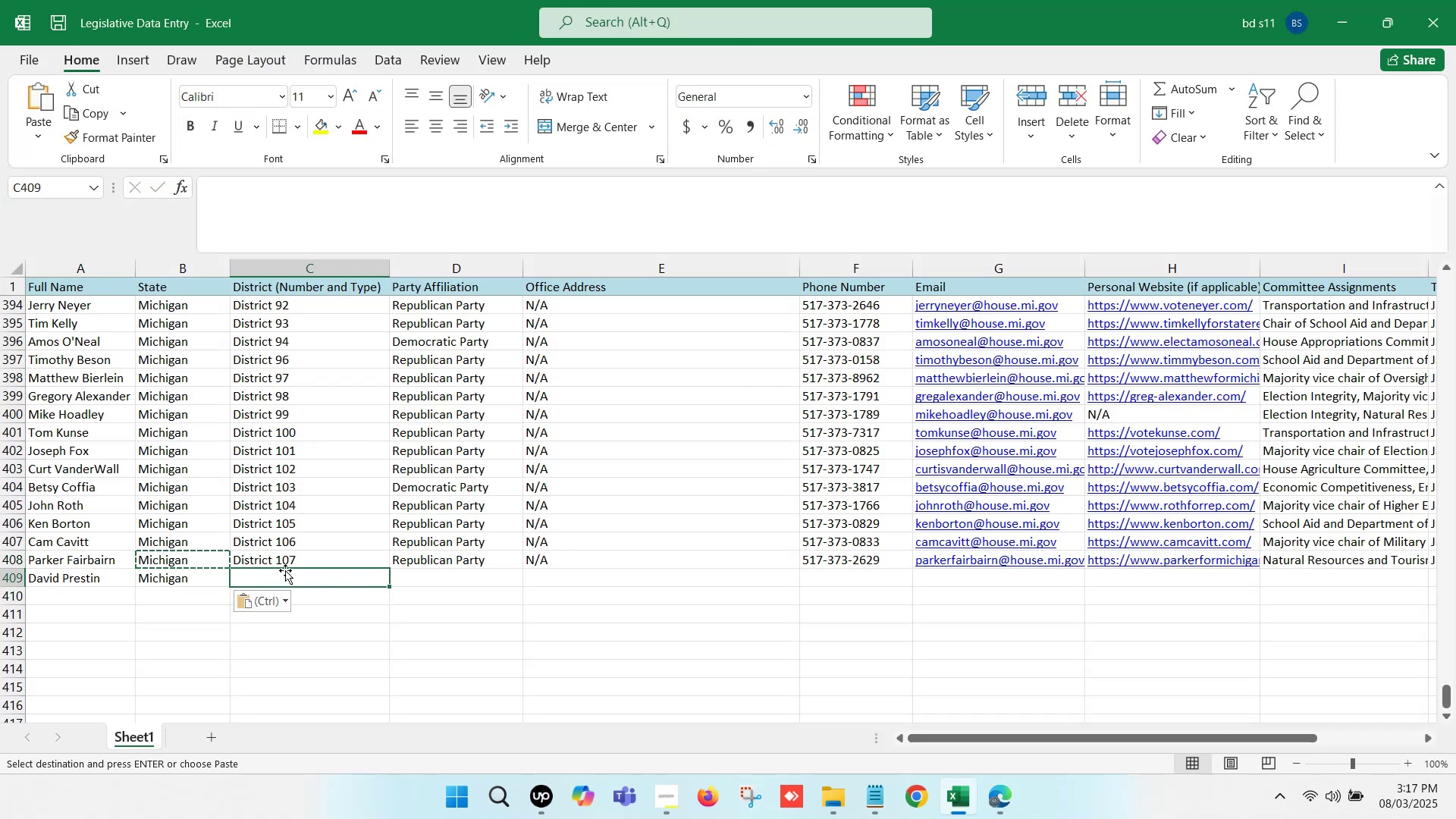 
key(Control+D)
 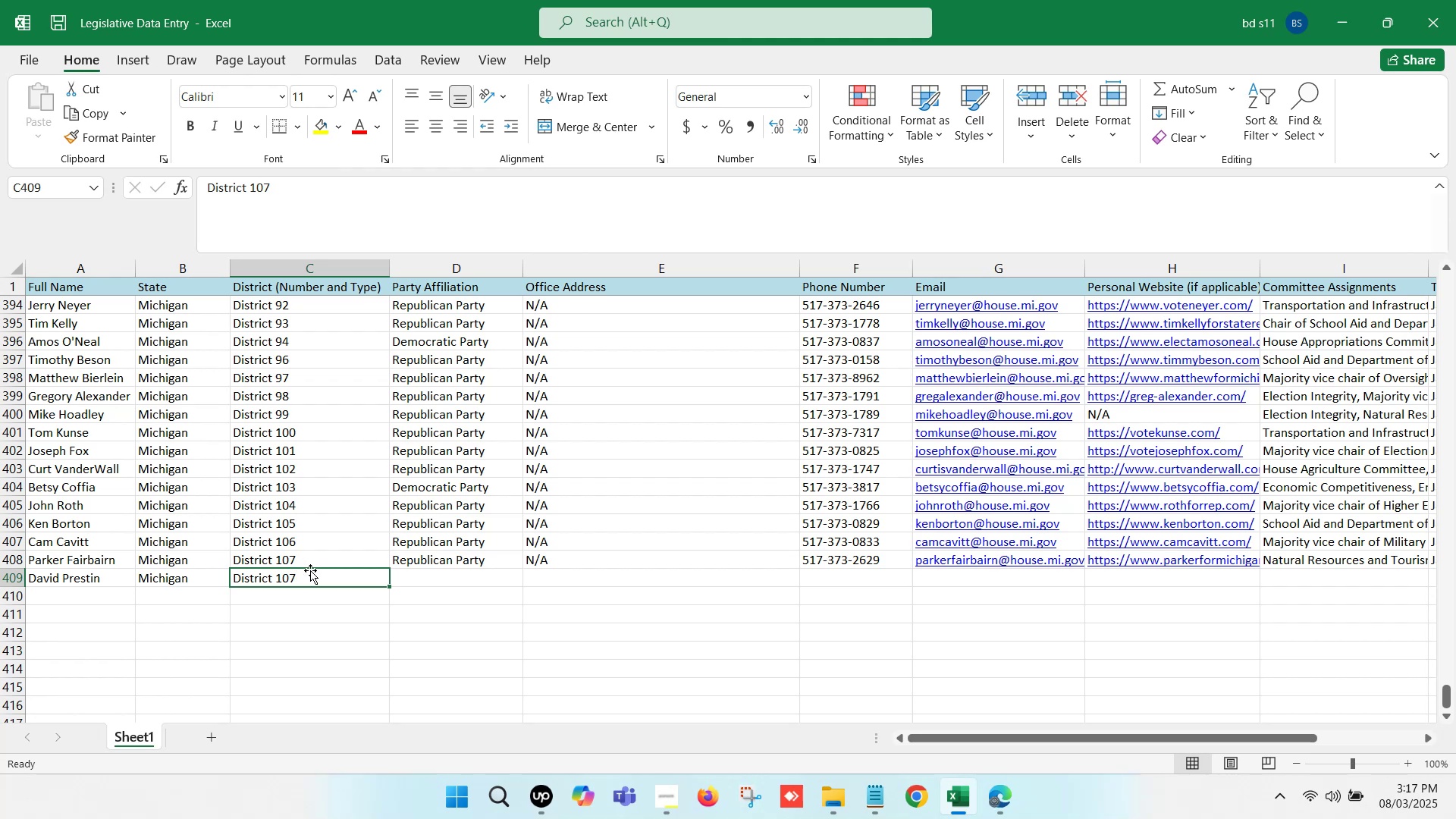 
left_click([329, 572])
 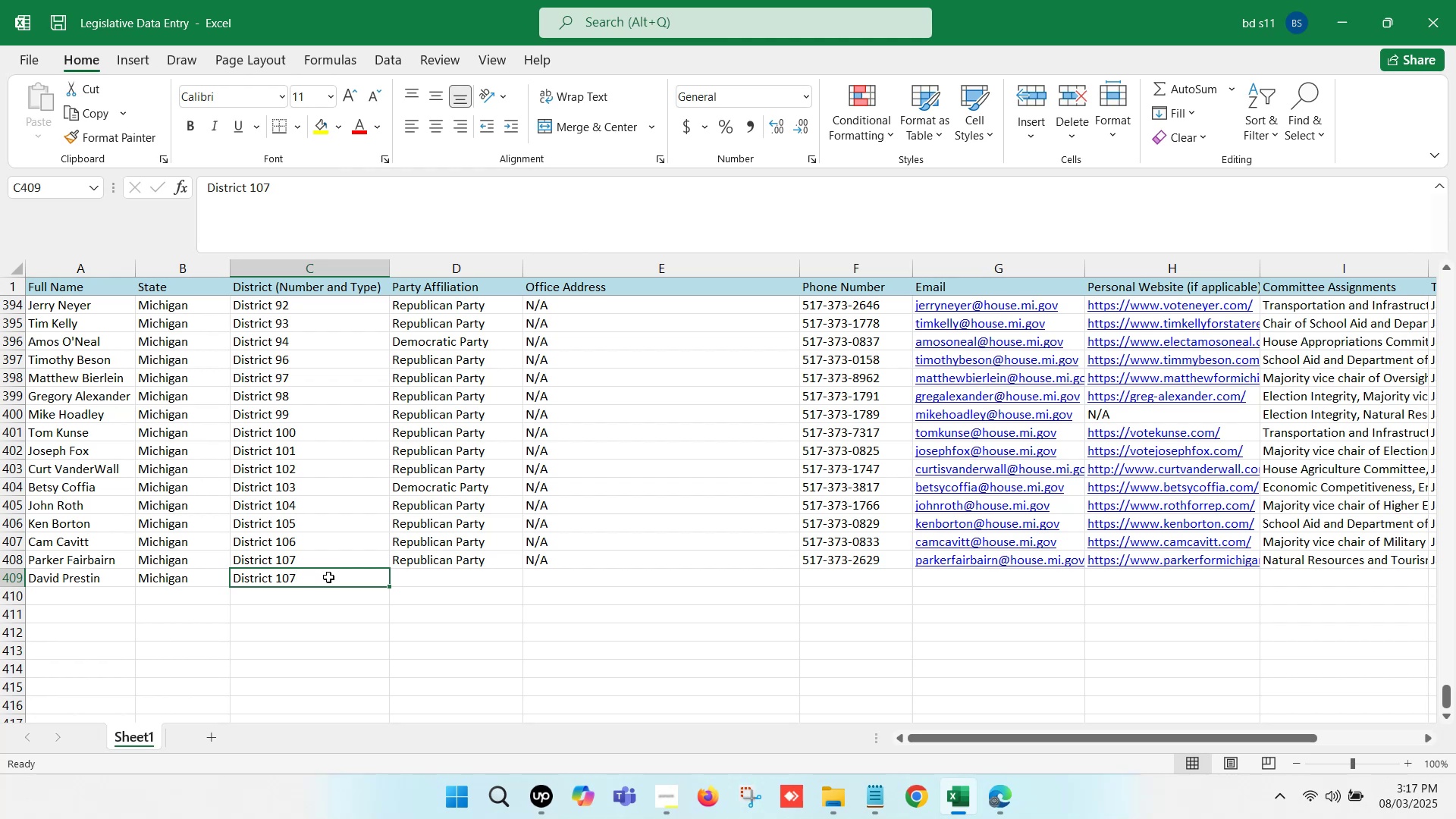 
double_click([328, 577])
 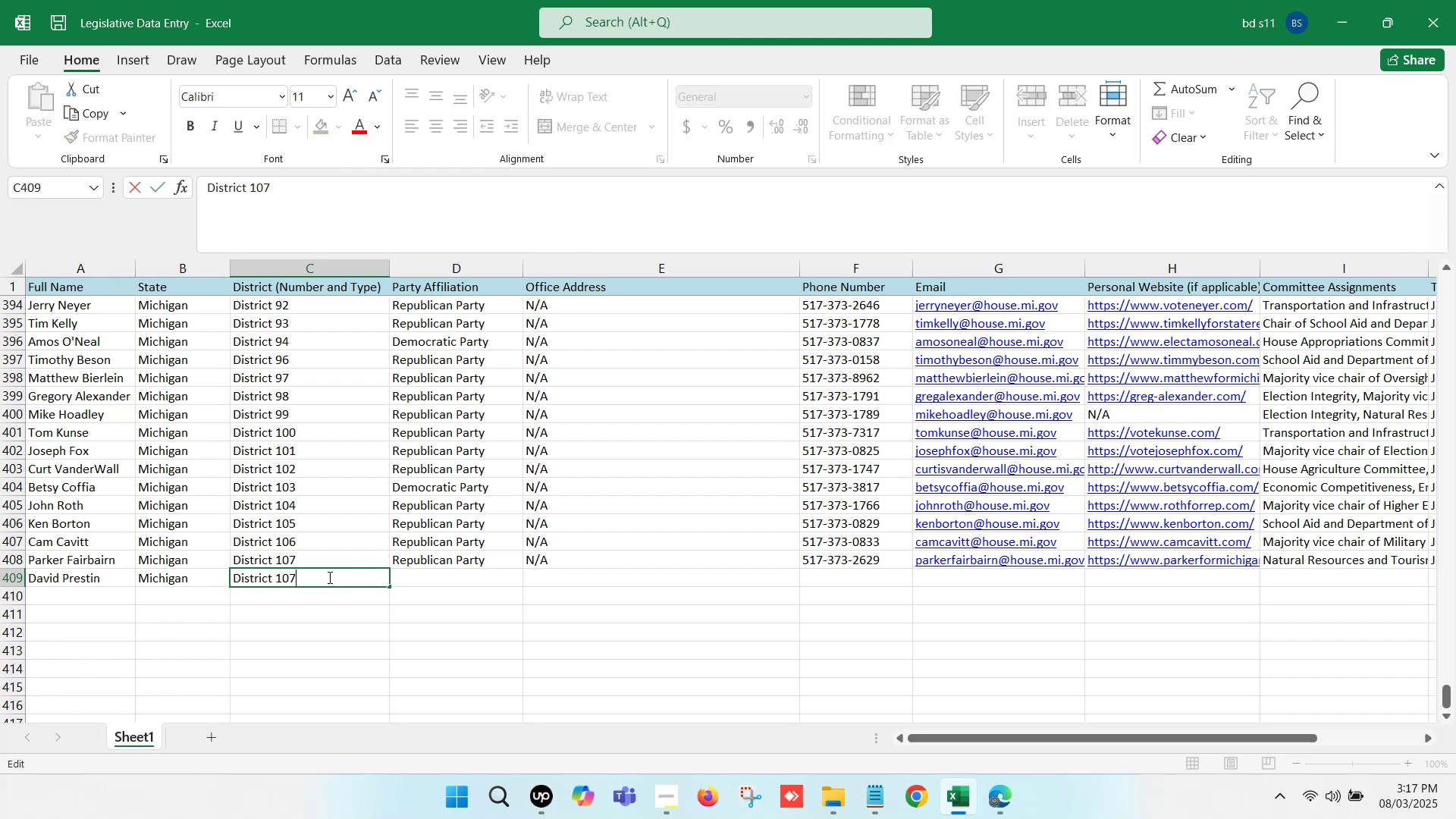 
key(Backspace)
 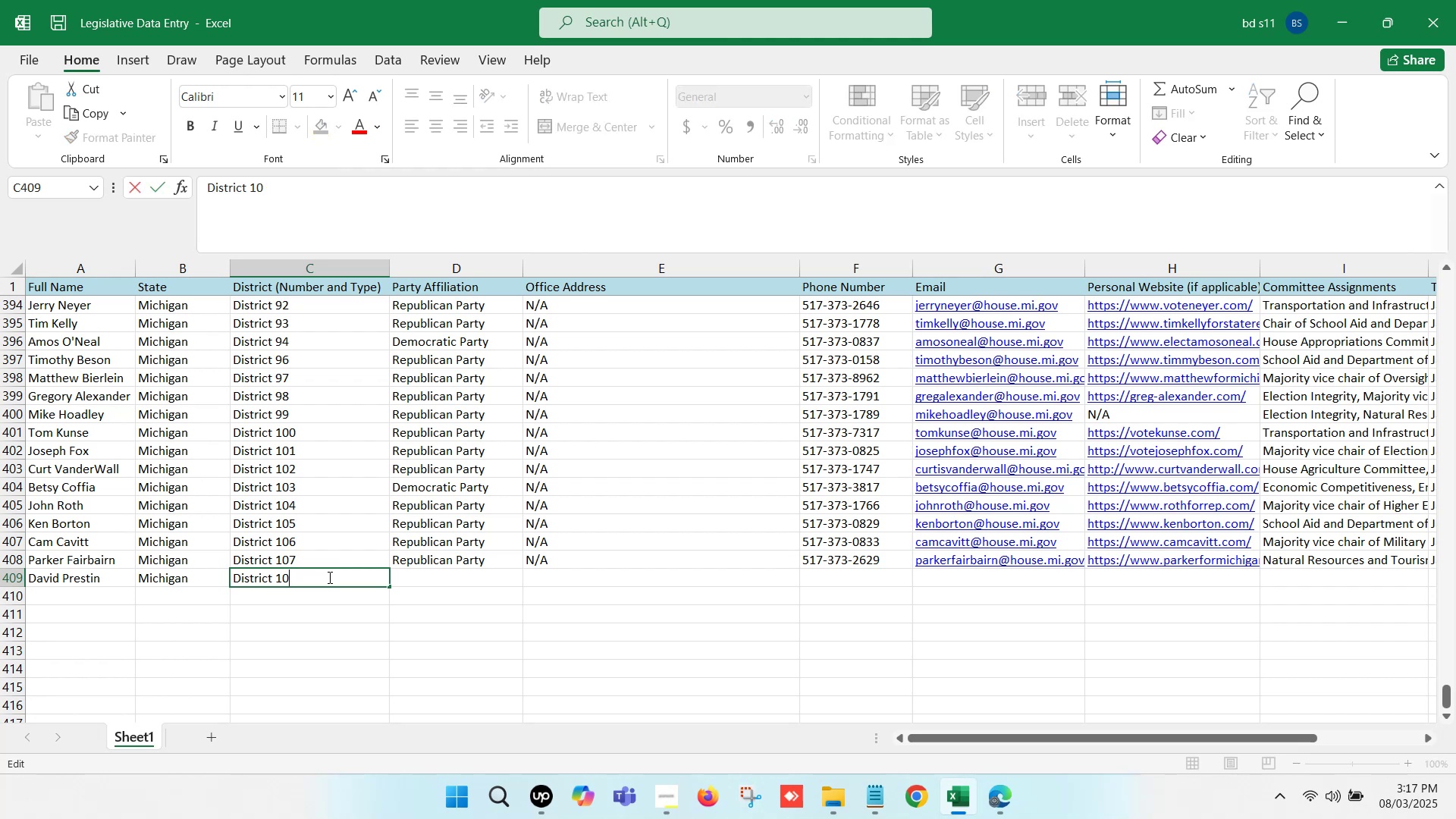 
key(8)
 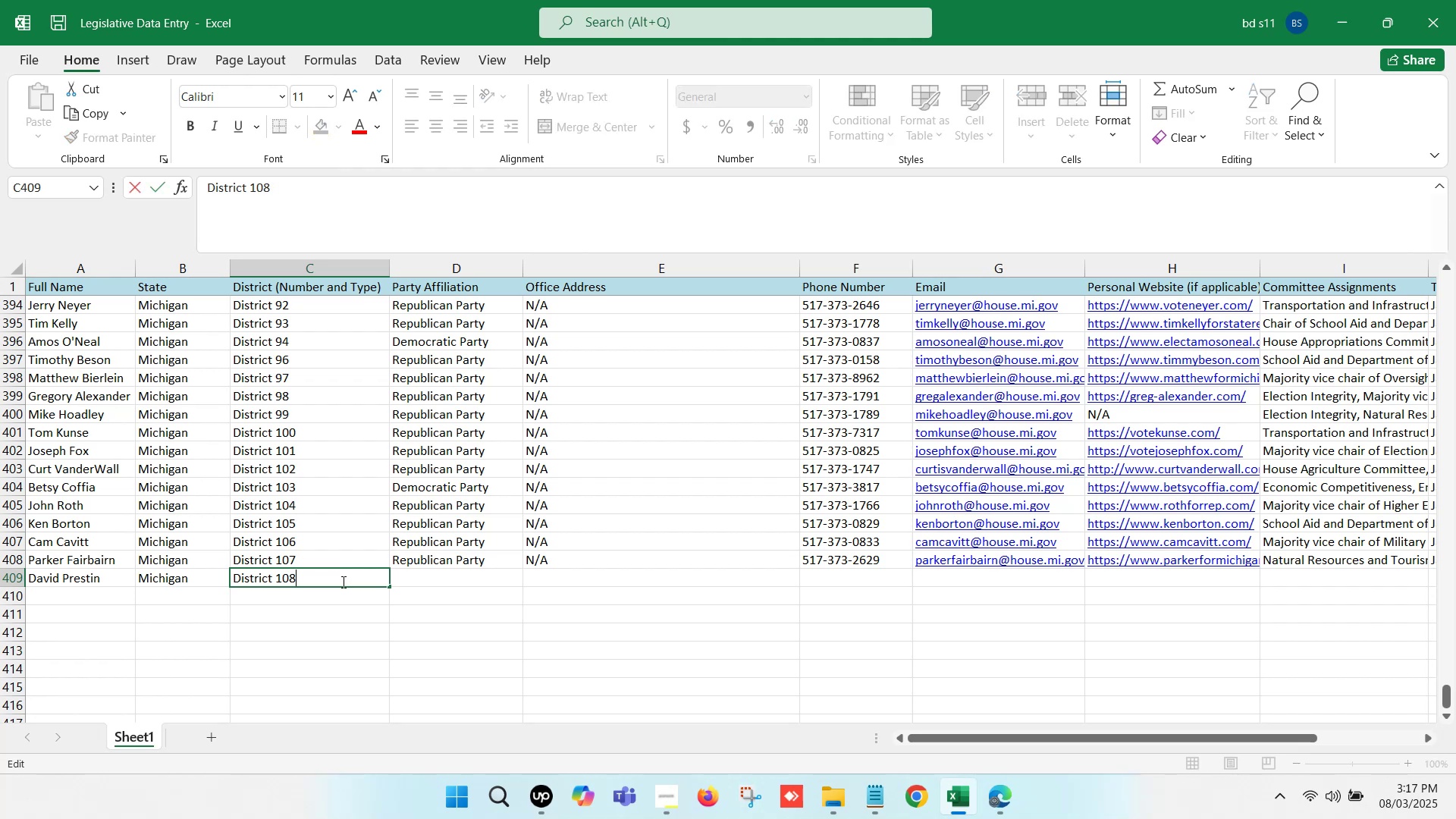 
left_click([397, 611])
 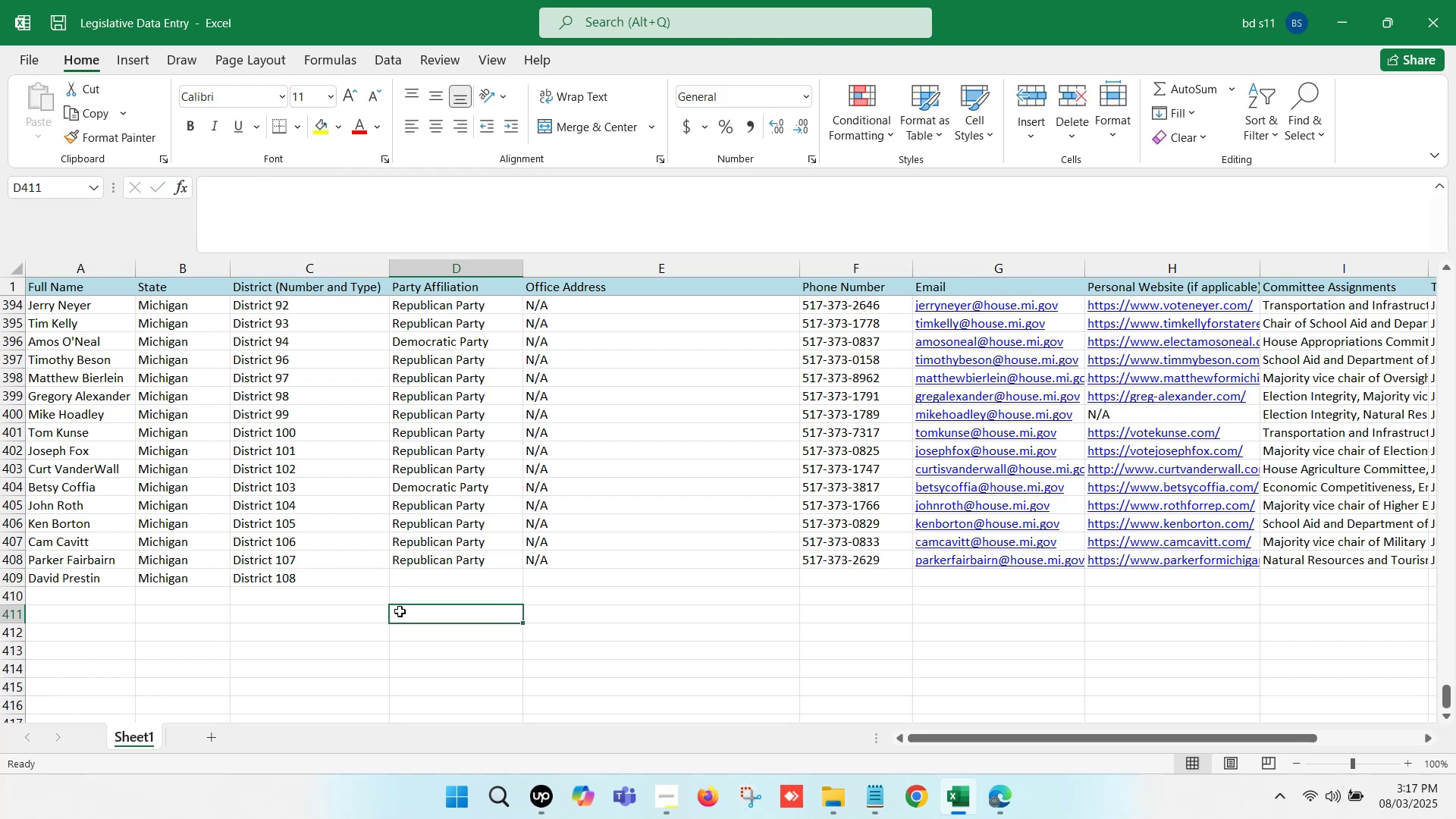 
key(Control+S)
 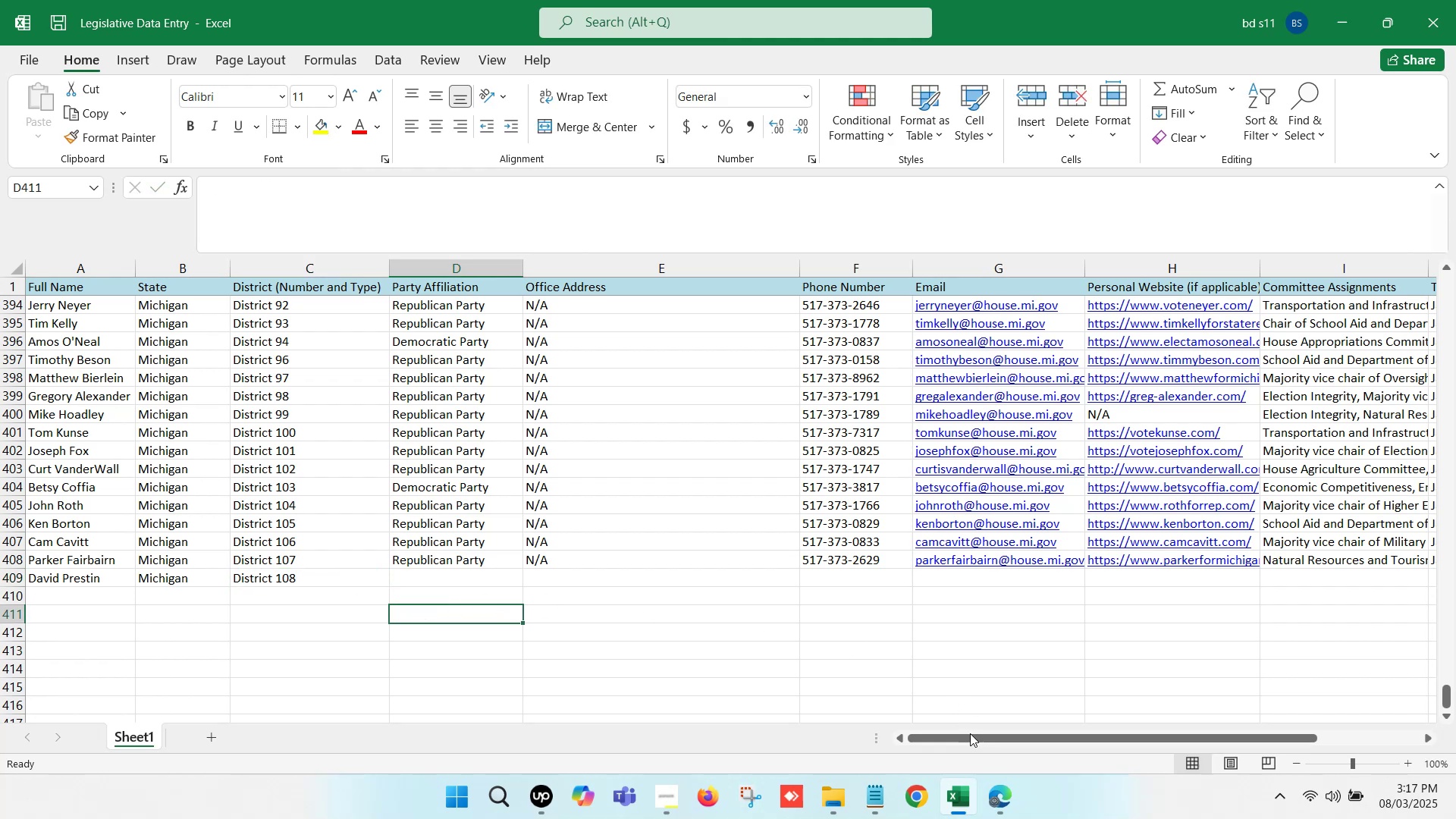 
left_click([989, 786])
 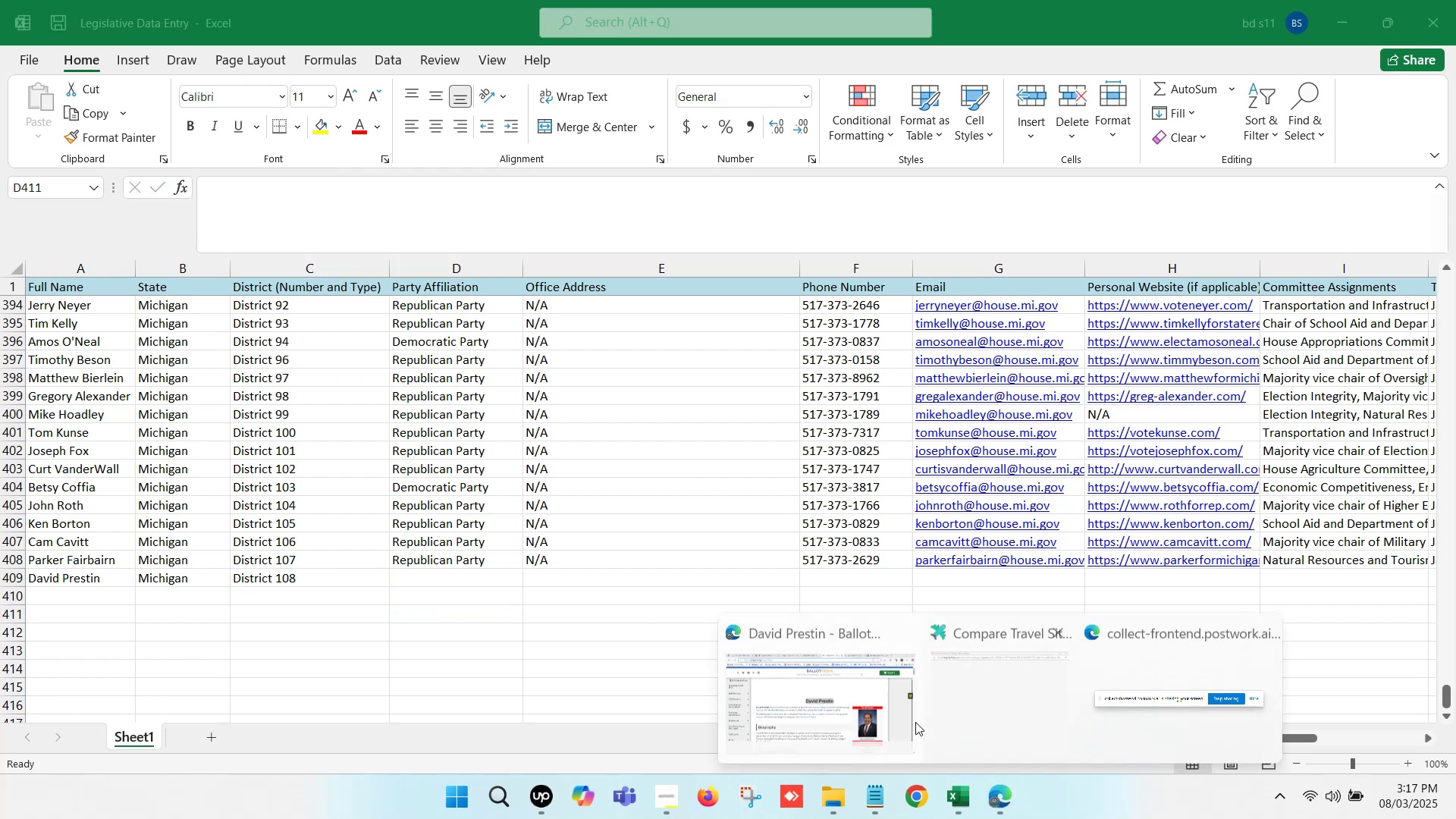 
left_click([846, 689])
 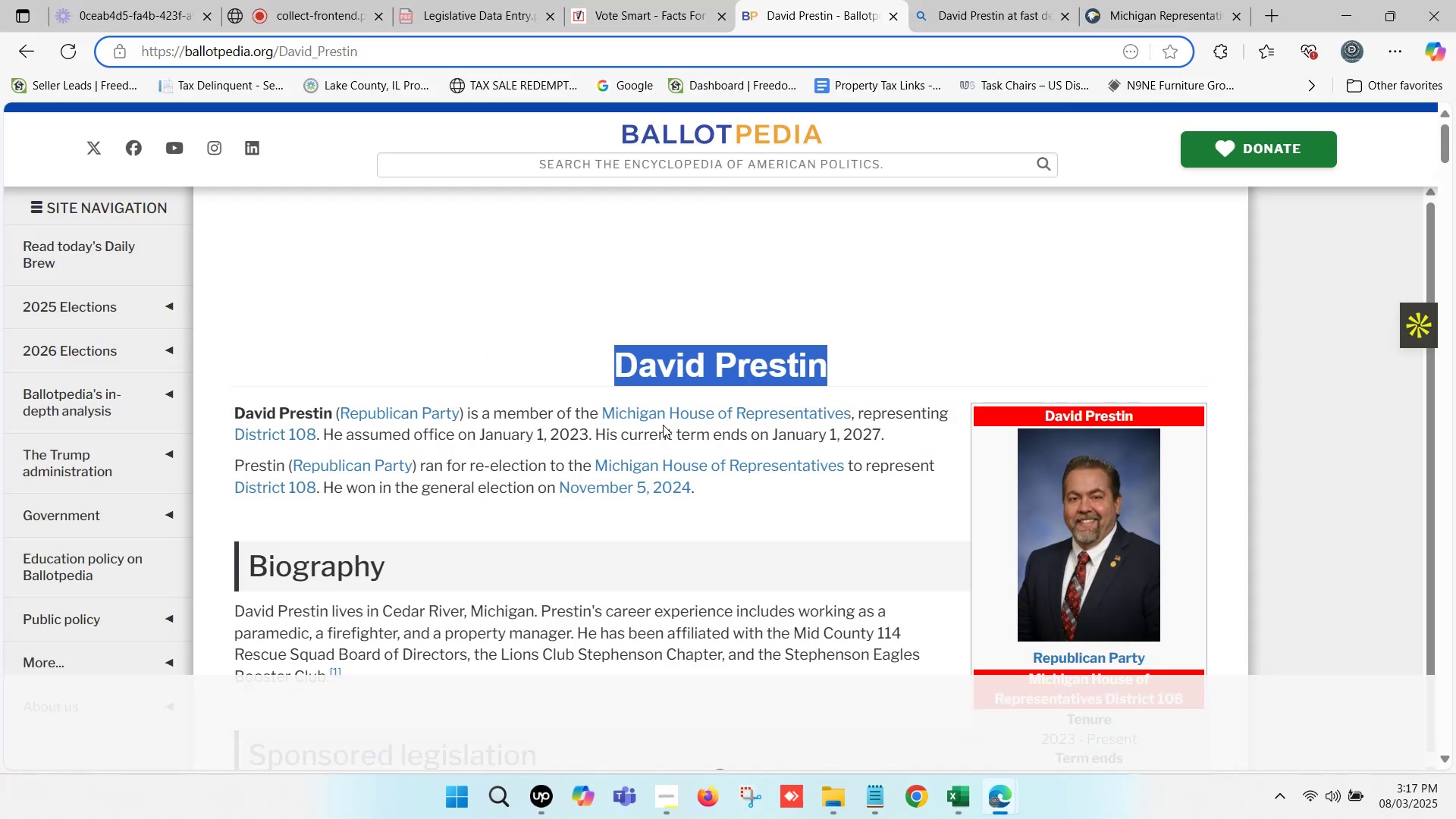 
scroll: coordinate [651, 425], scroll_direction: down, amount: 1.0
 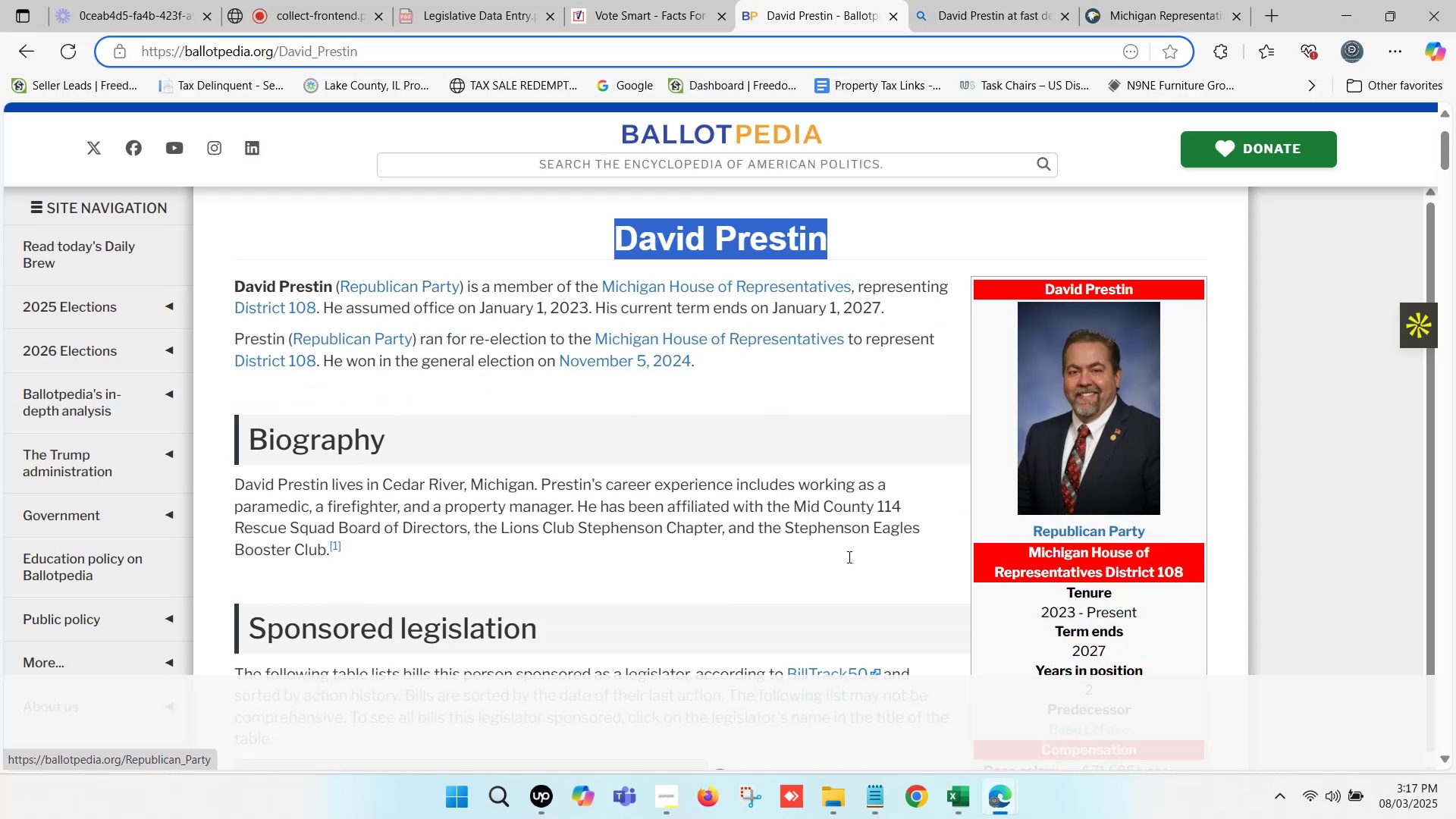 
left_click([957, 787])
 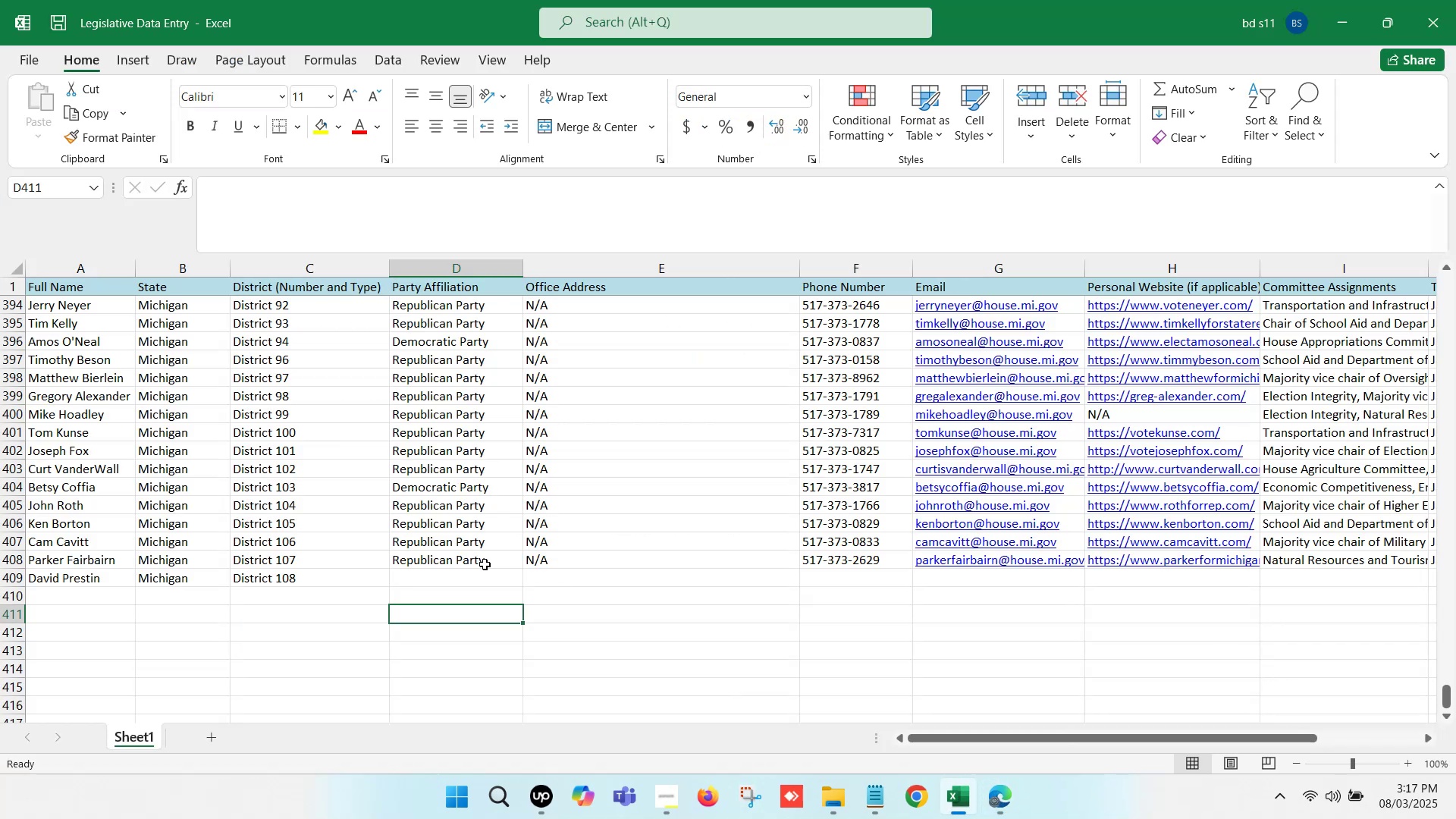 
left_click([464, 578])
 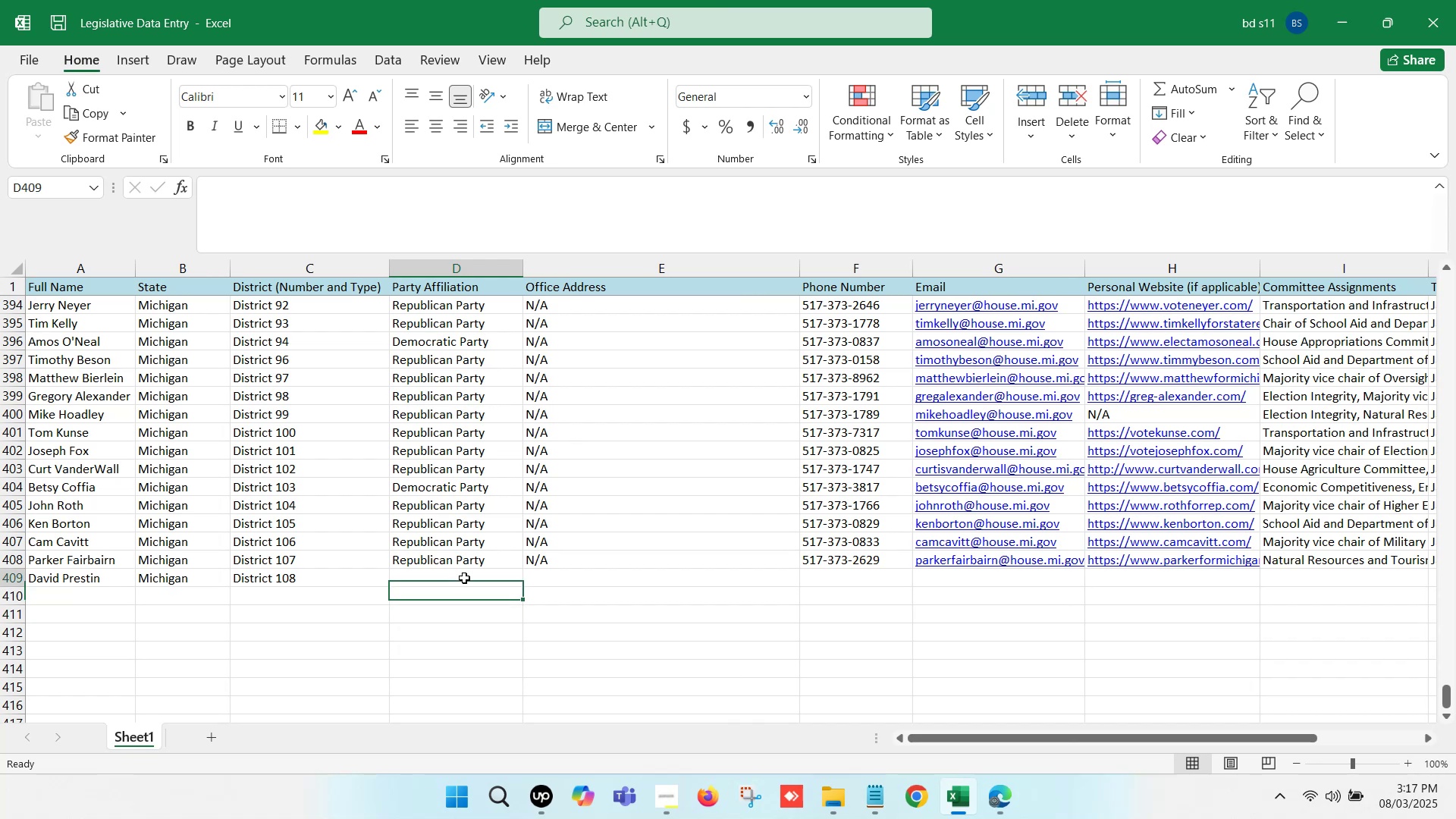 
key(Control+D)
 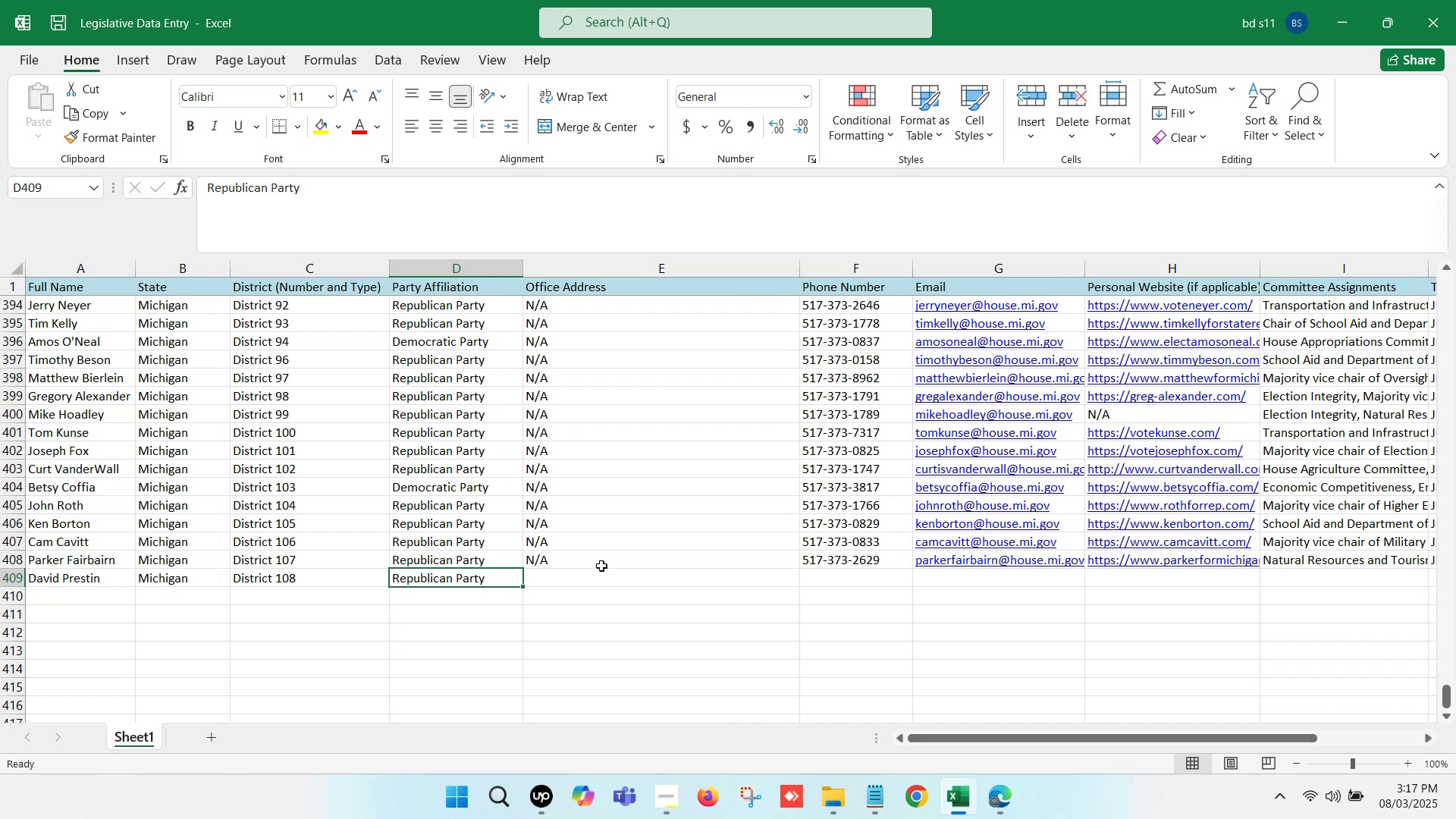 
left_click([580, 582])
 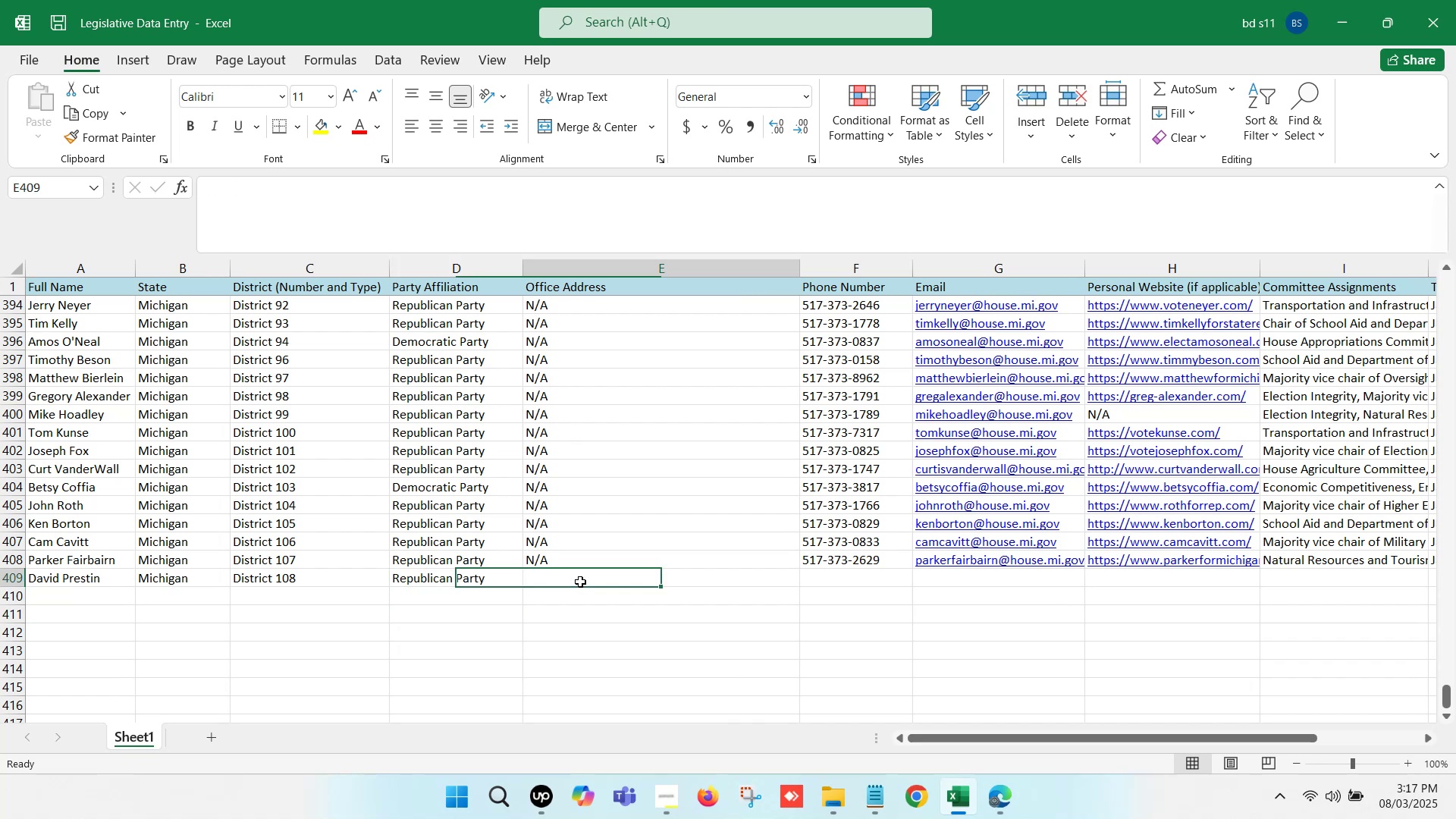 
key(Control+D)
 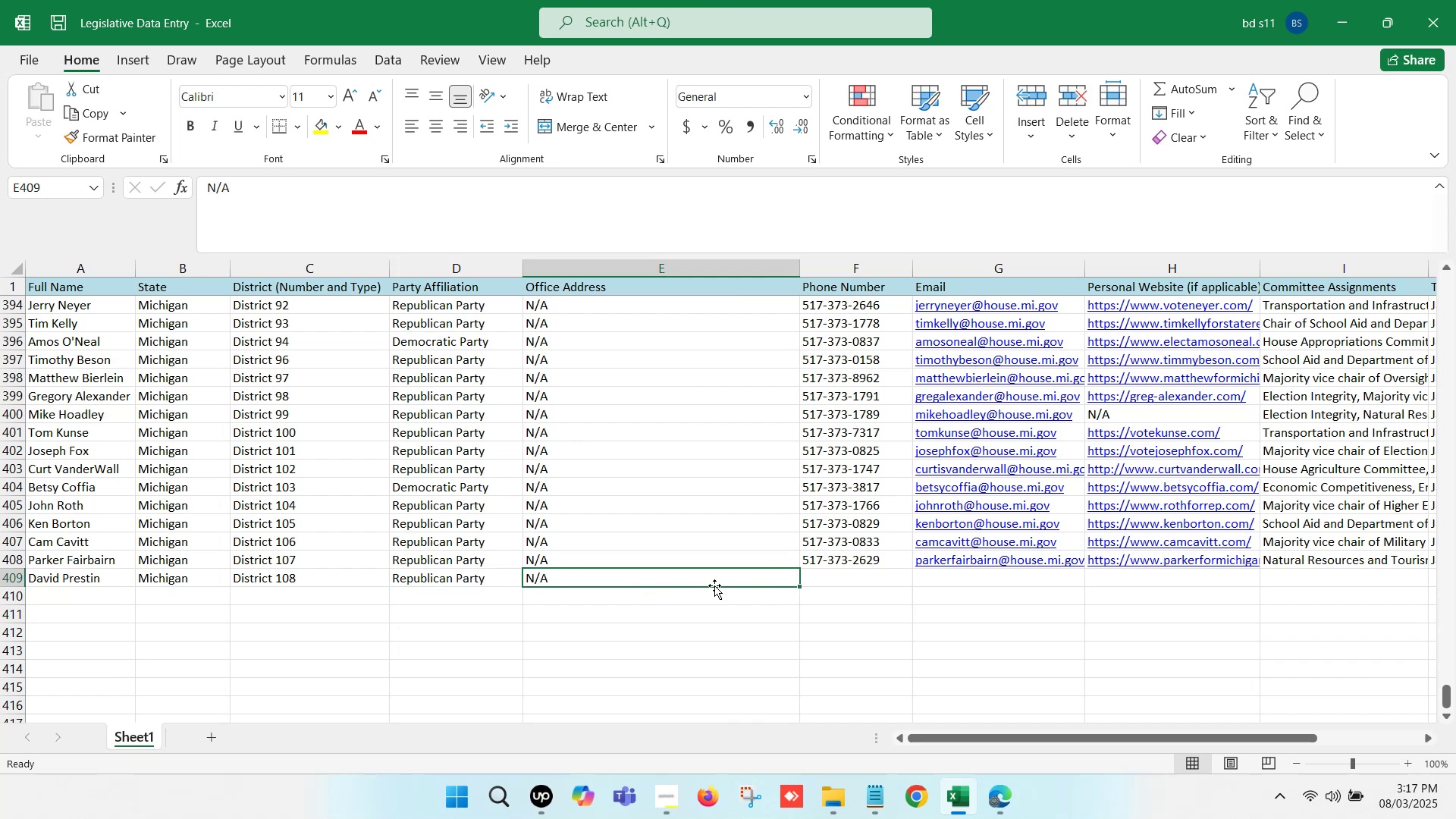 
left_click([833, 570])
 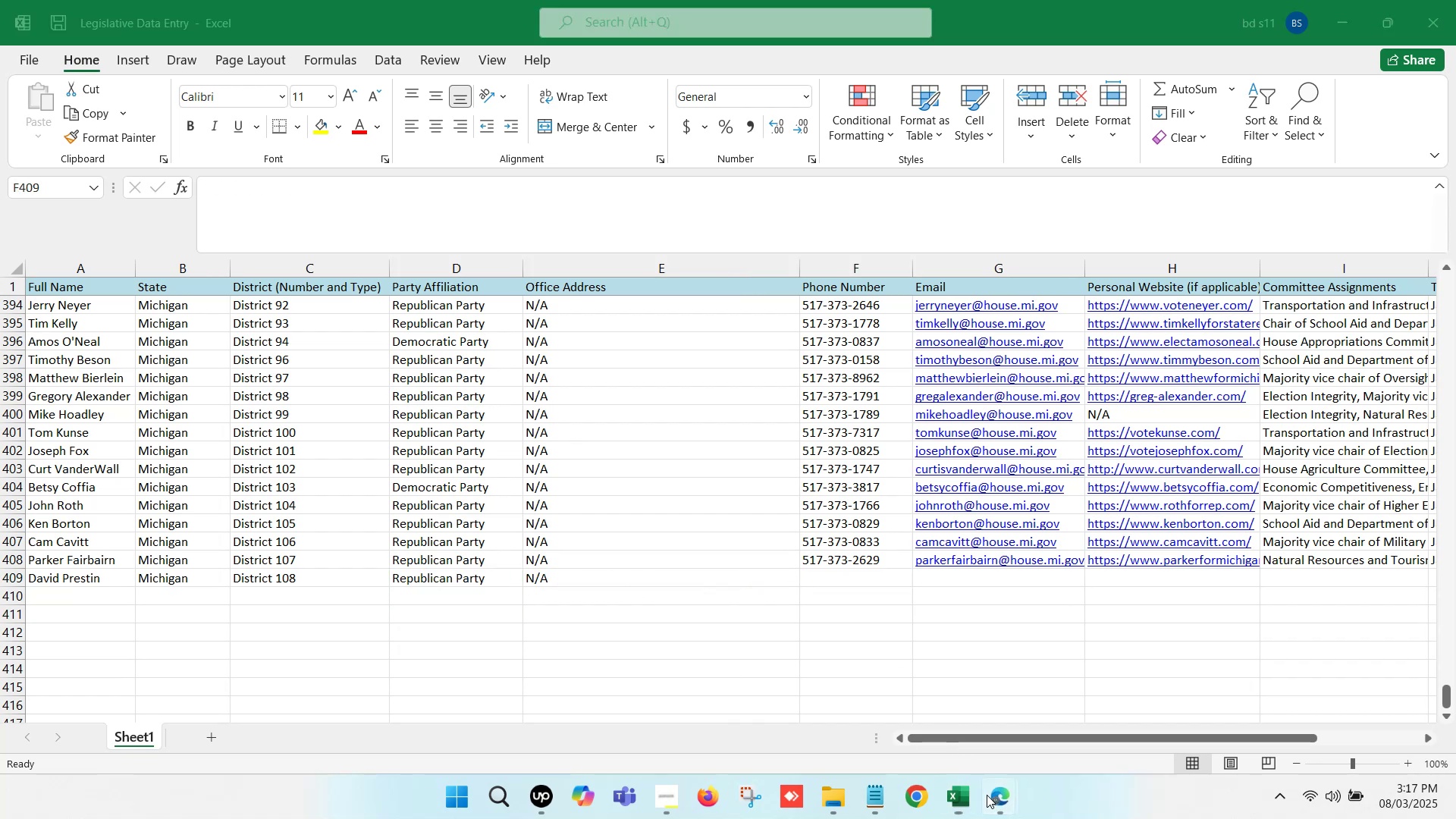 
left_click([835, 679])
 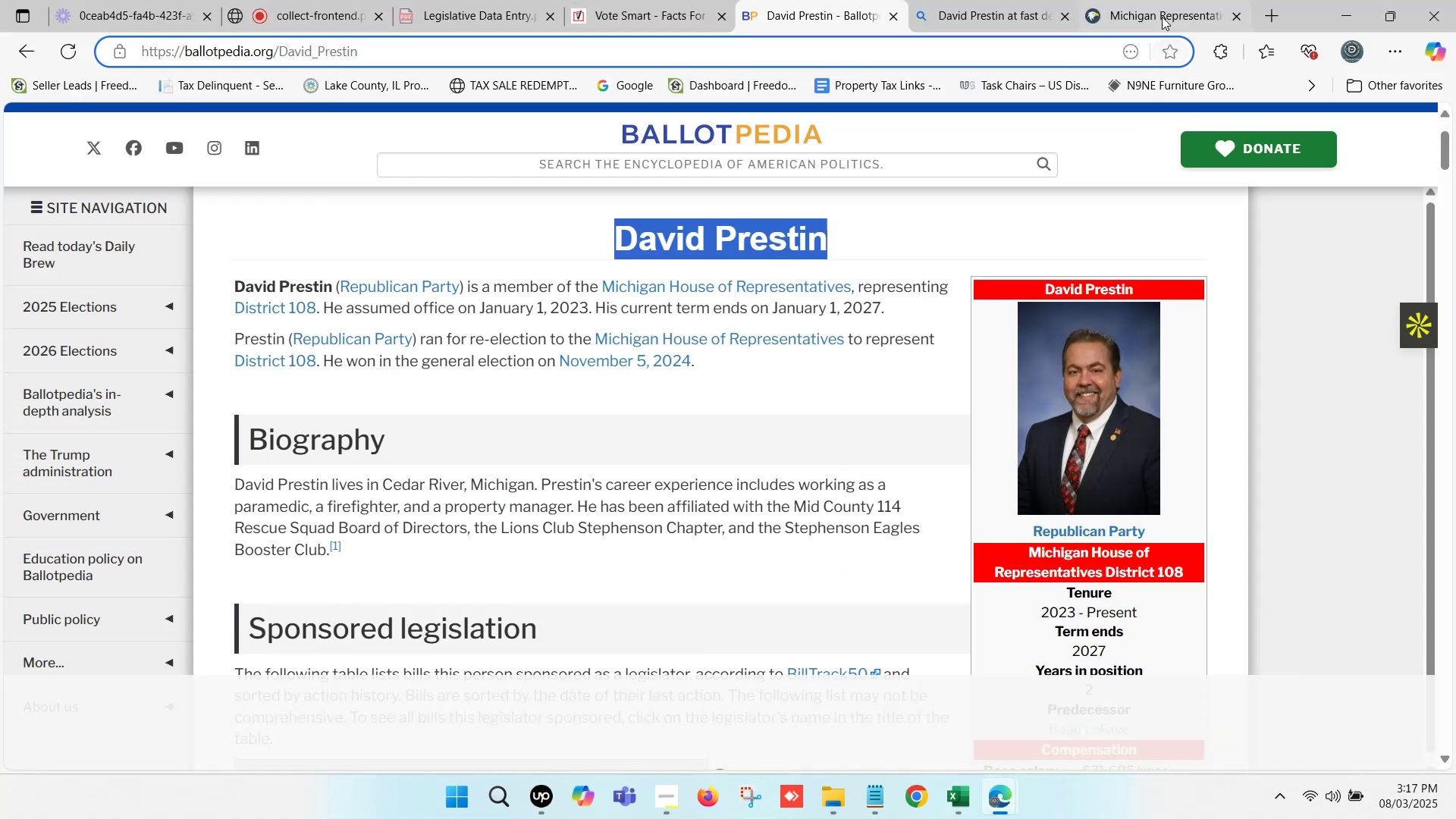 
left_click([1153, 0])
 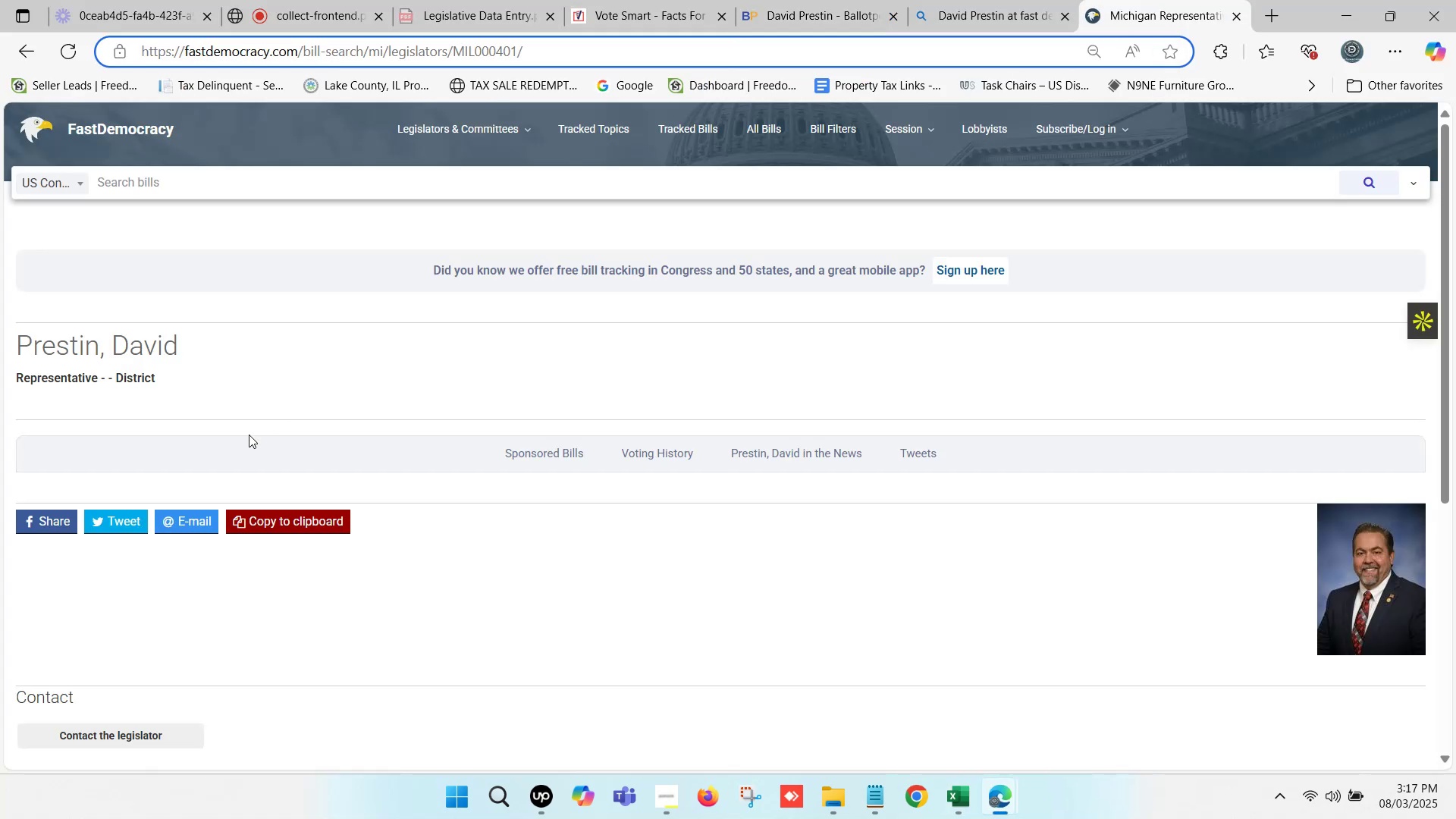 
scroll: coordinate [168, 503], scroll_direction: down, amount: 4.0
 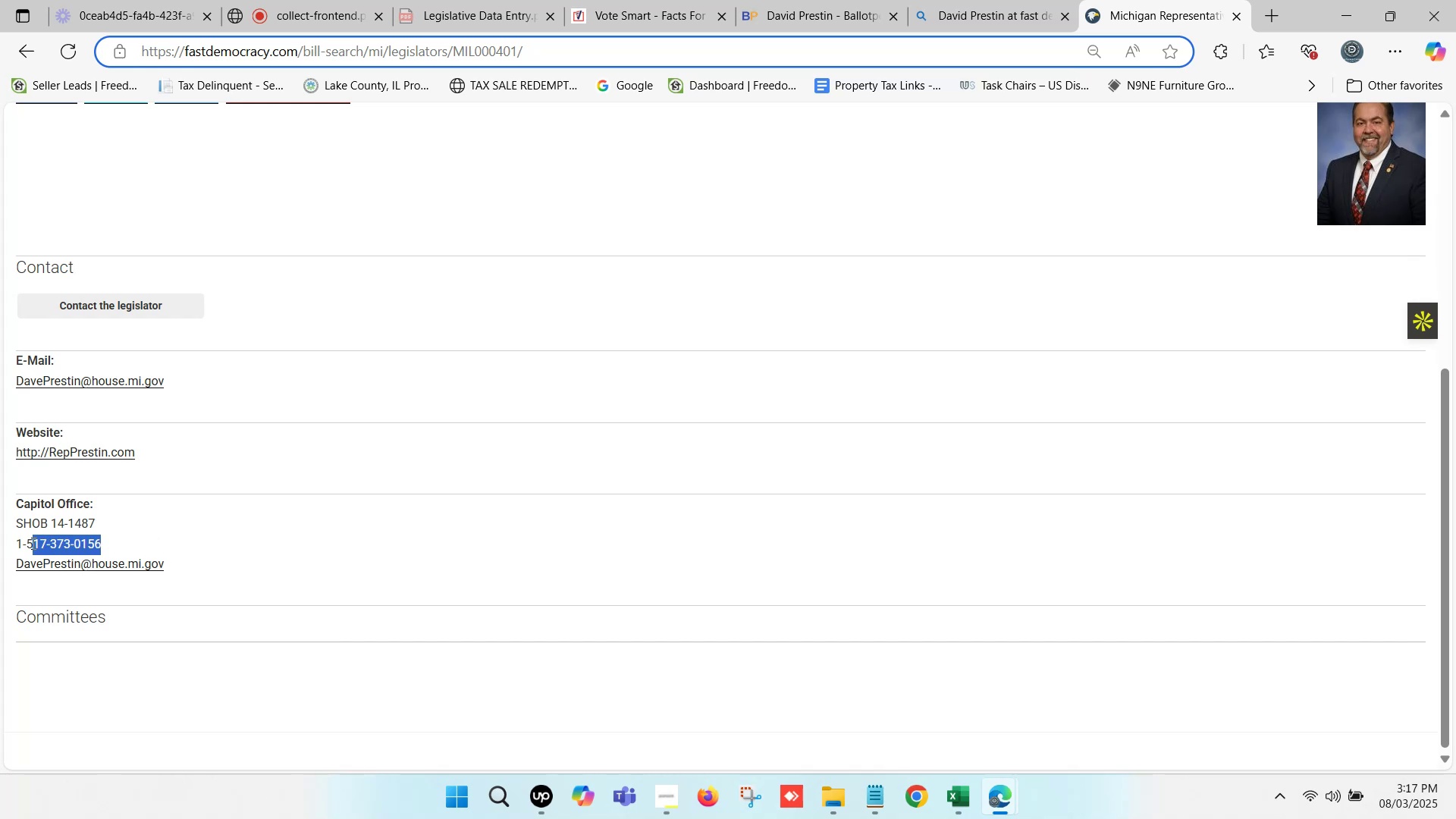 
key(Control+C)
 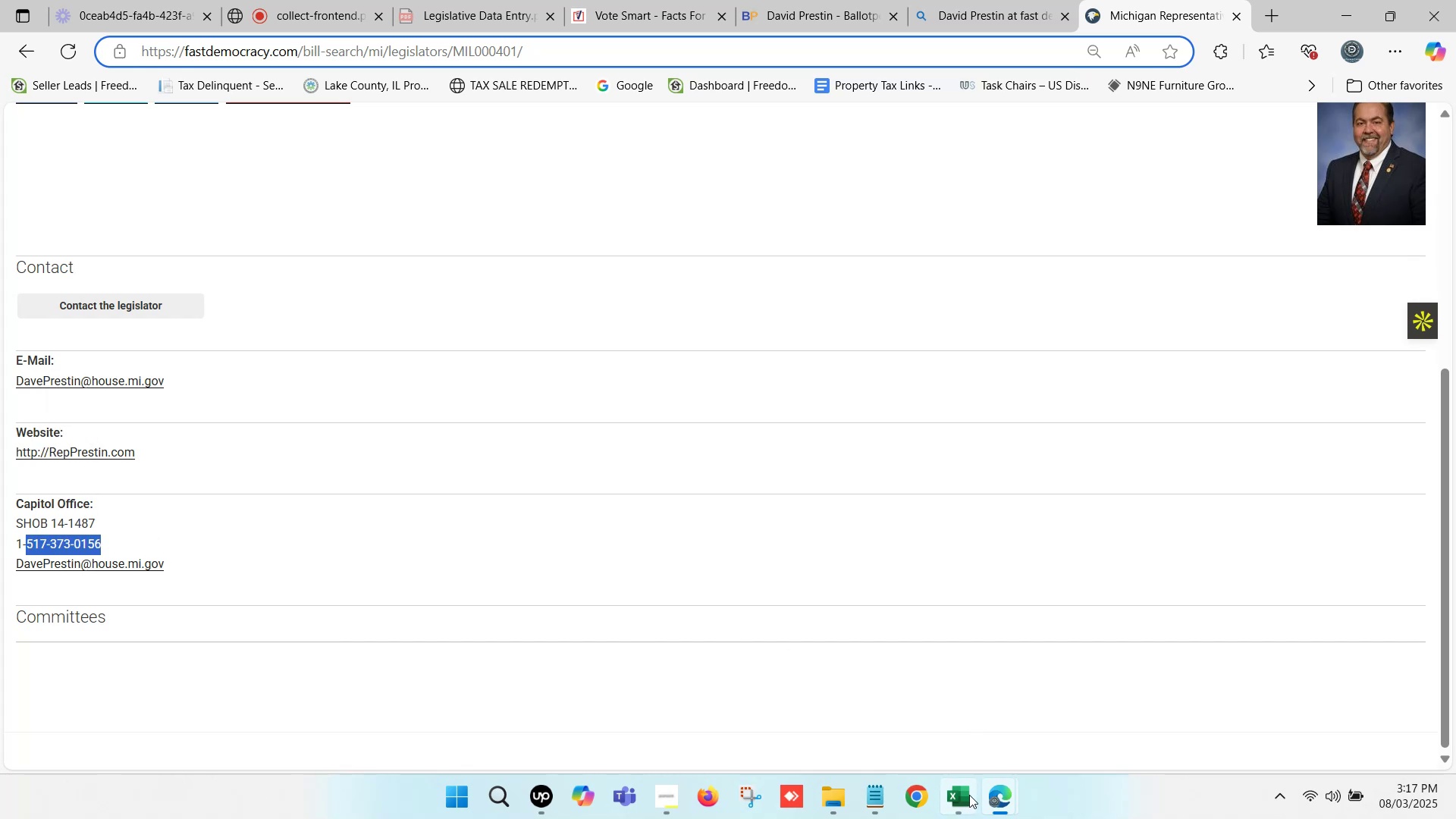 
left_click([964, 798])
 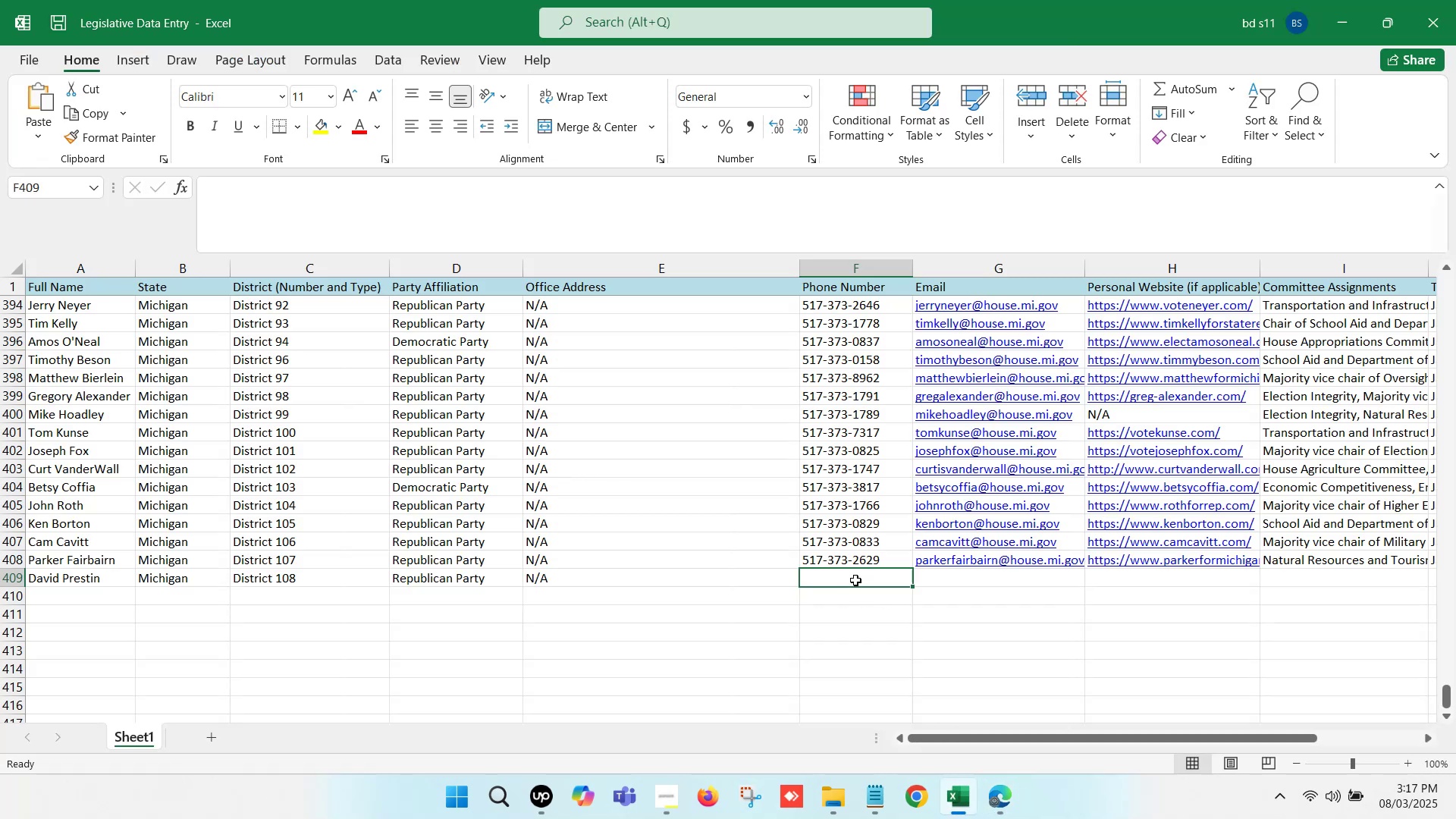 
double_click([855, 579])
 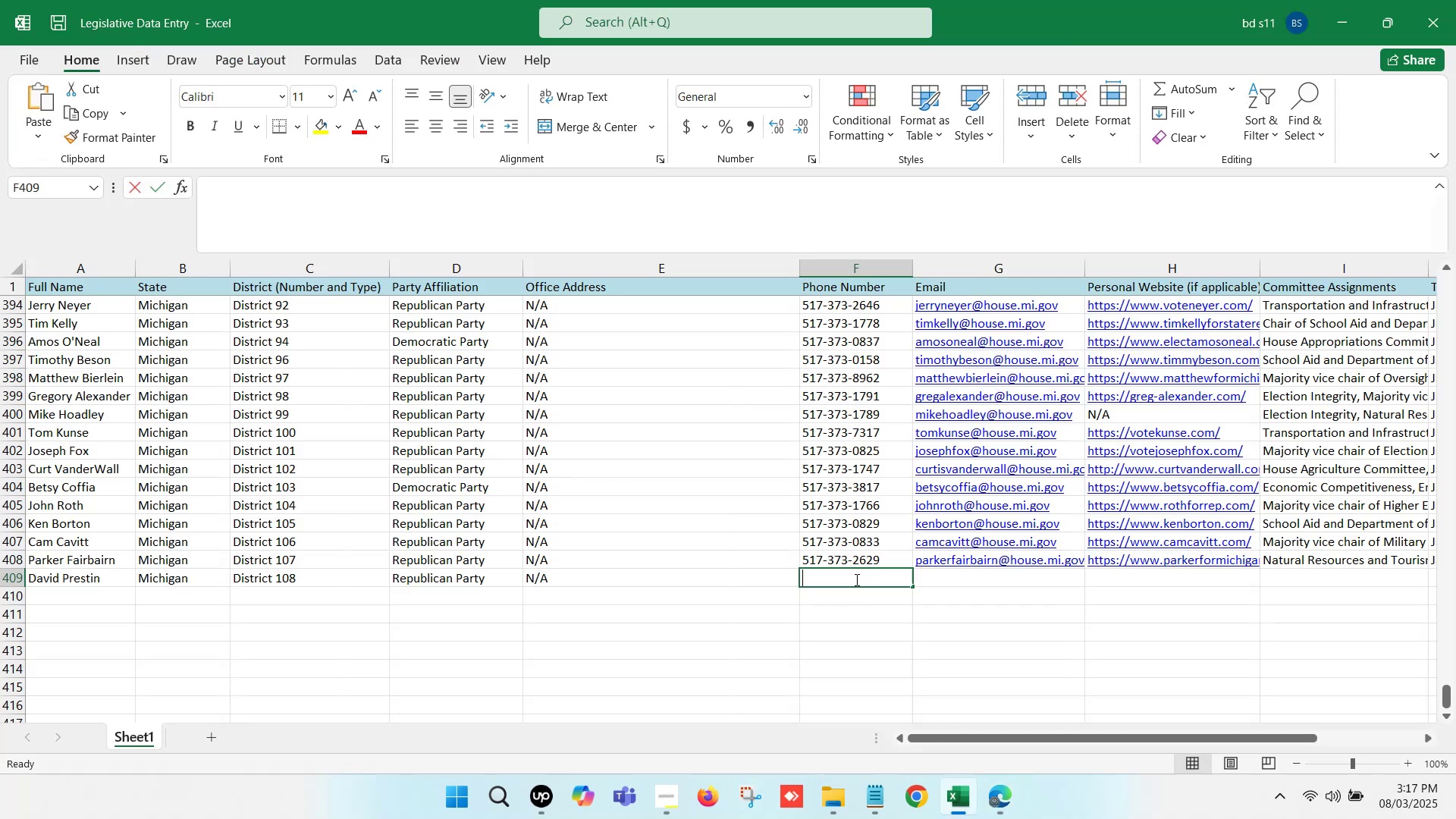 
key(Control+V)
 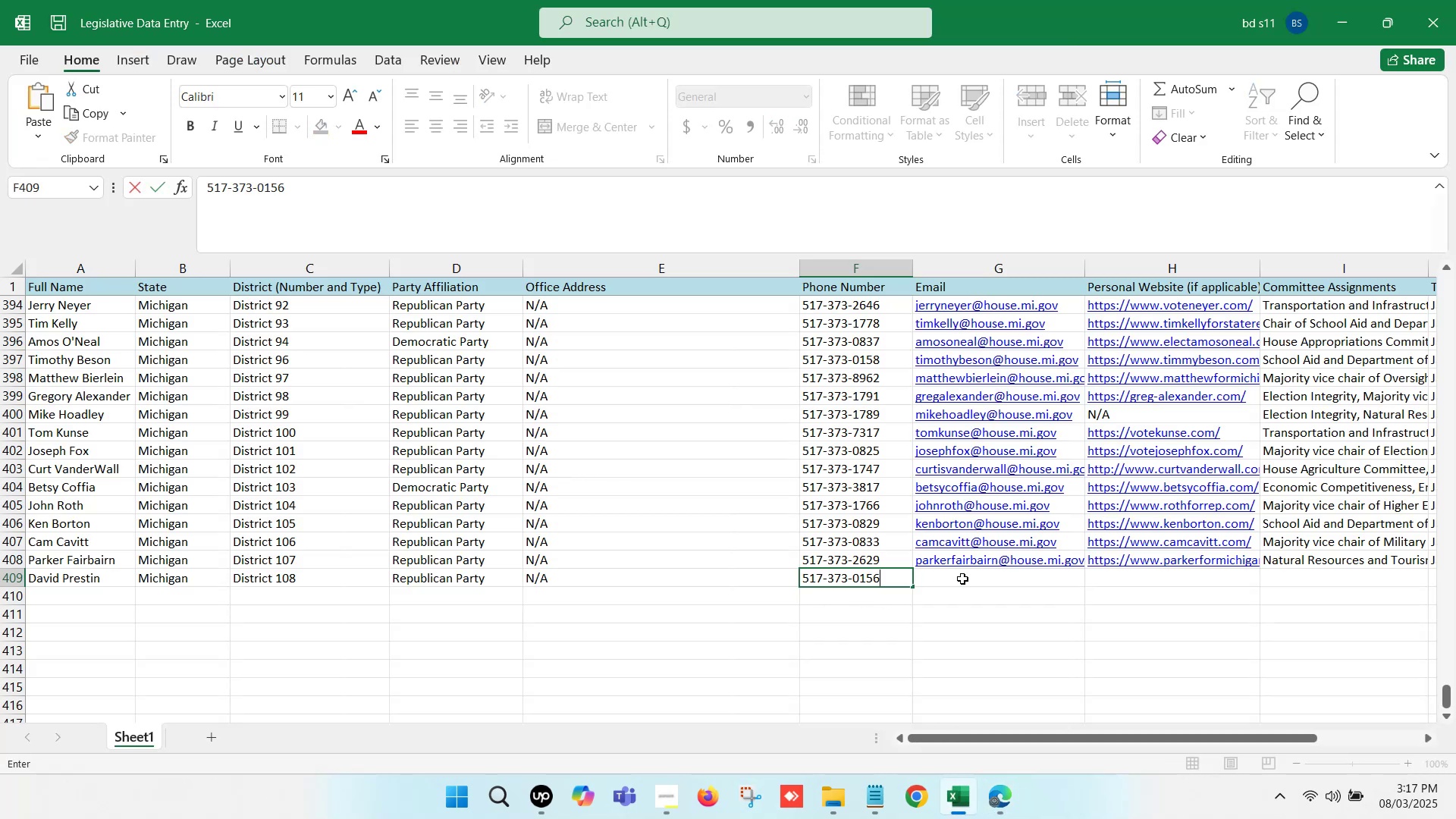 
left_click([962, 579])
 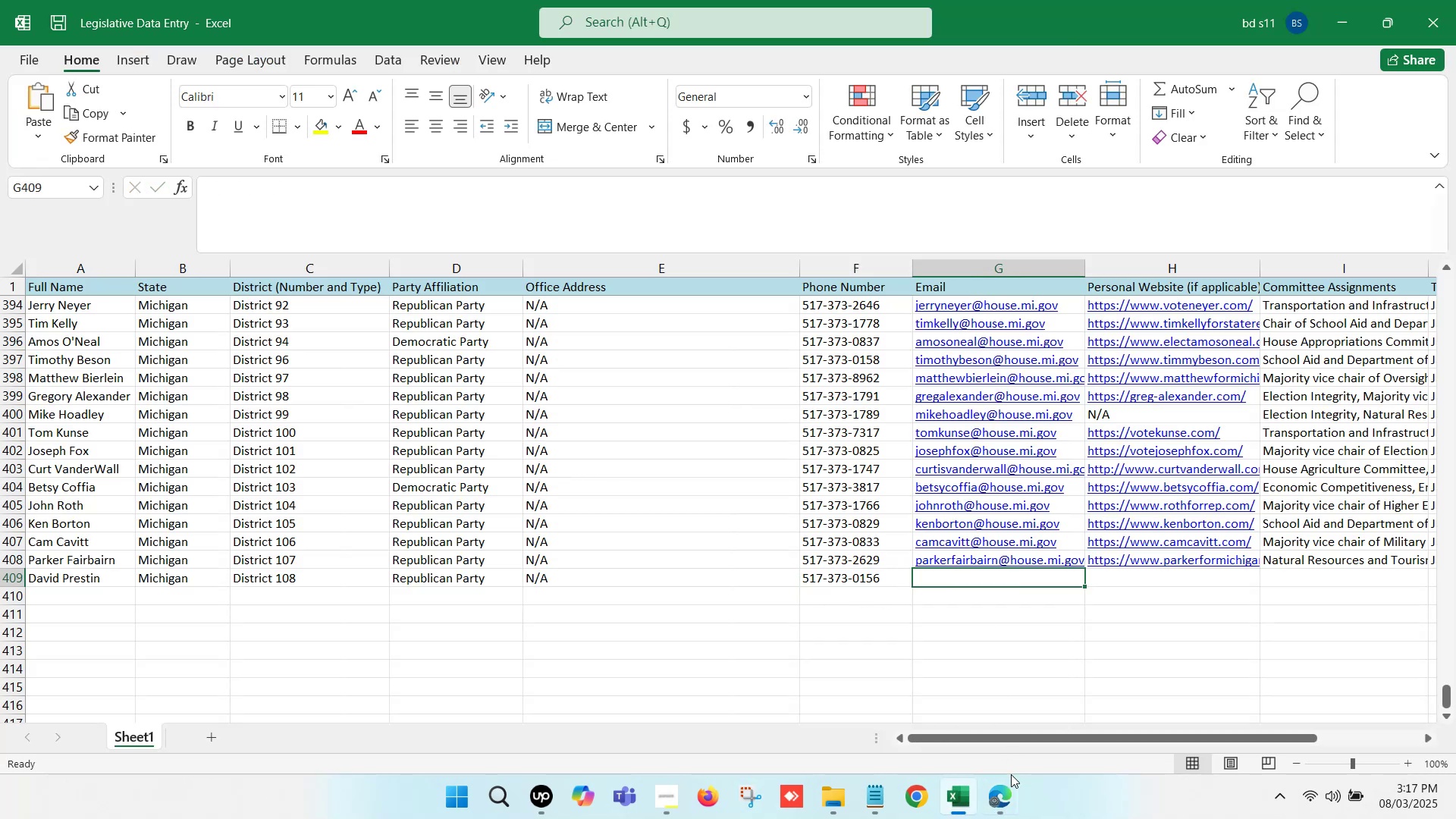 
left_click([1013, 791])
 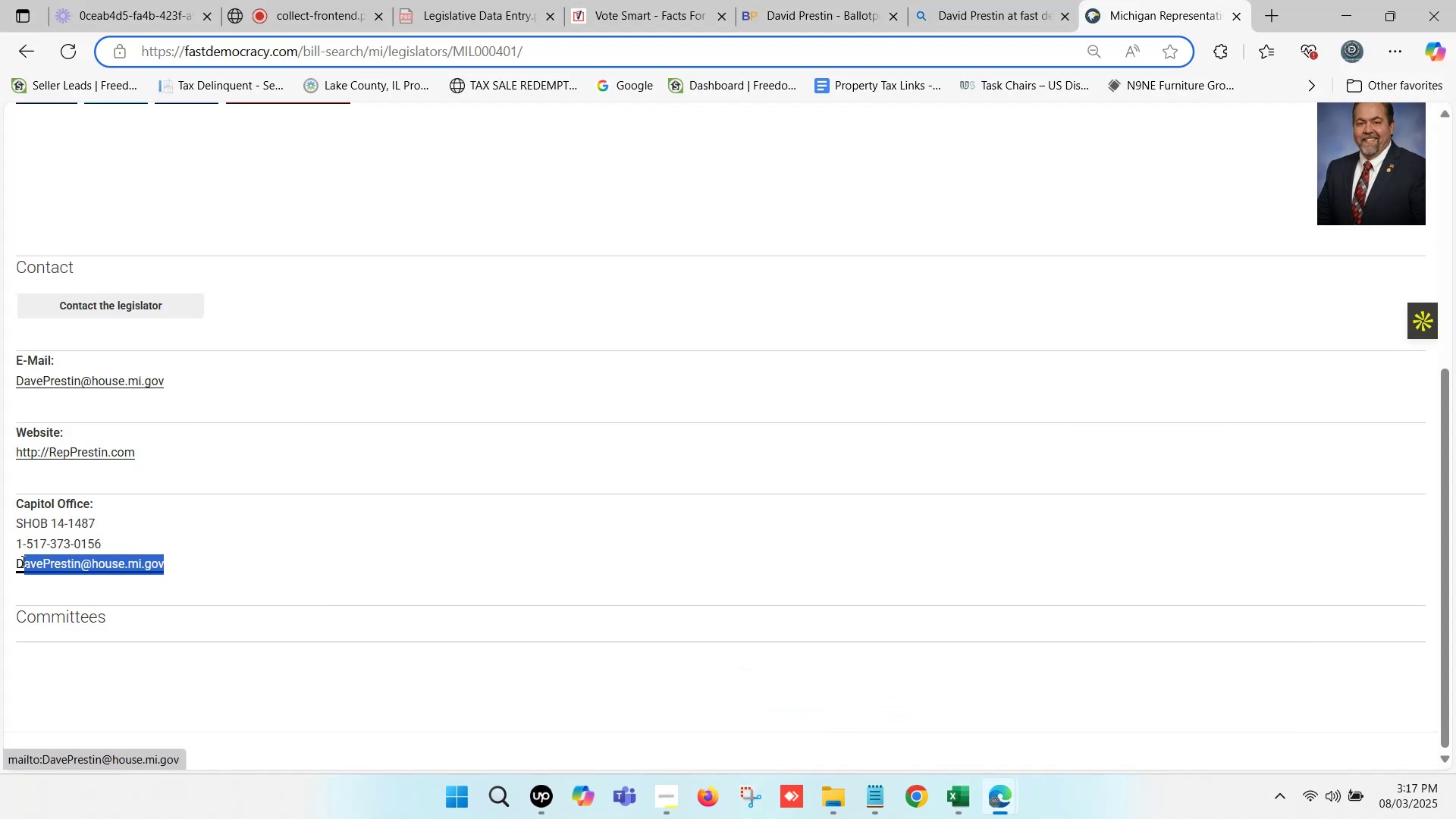 
key(Control+ControlLeft)
 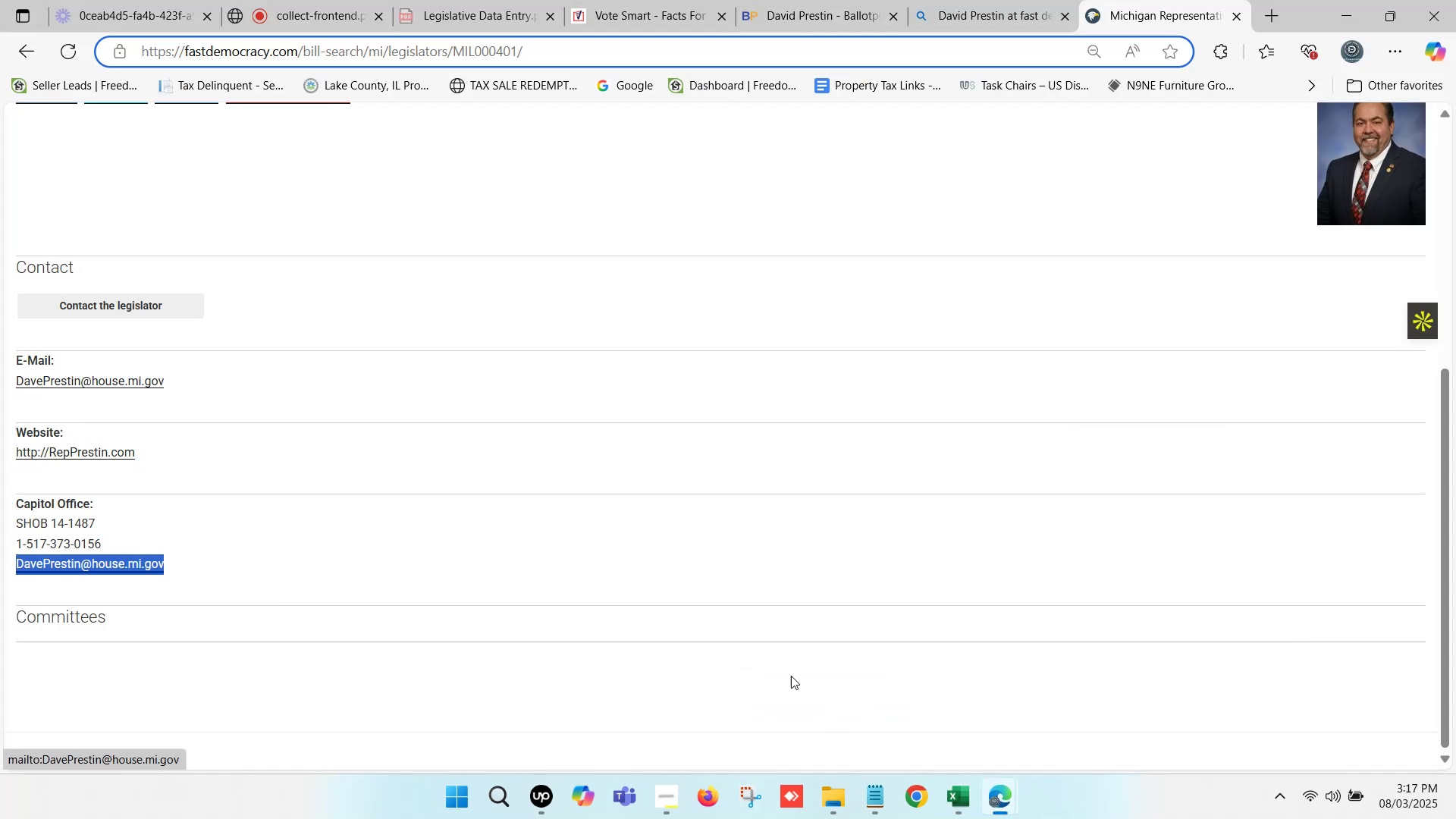 
key(Control+C)
 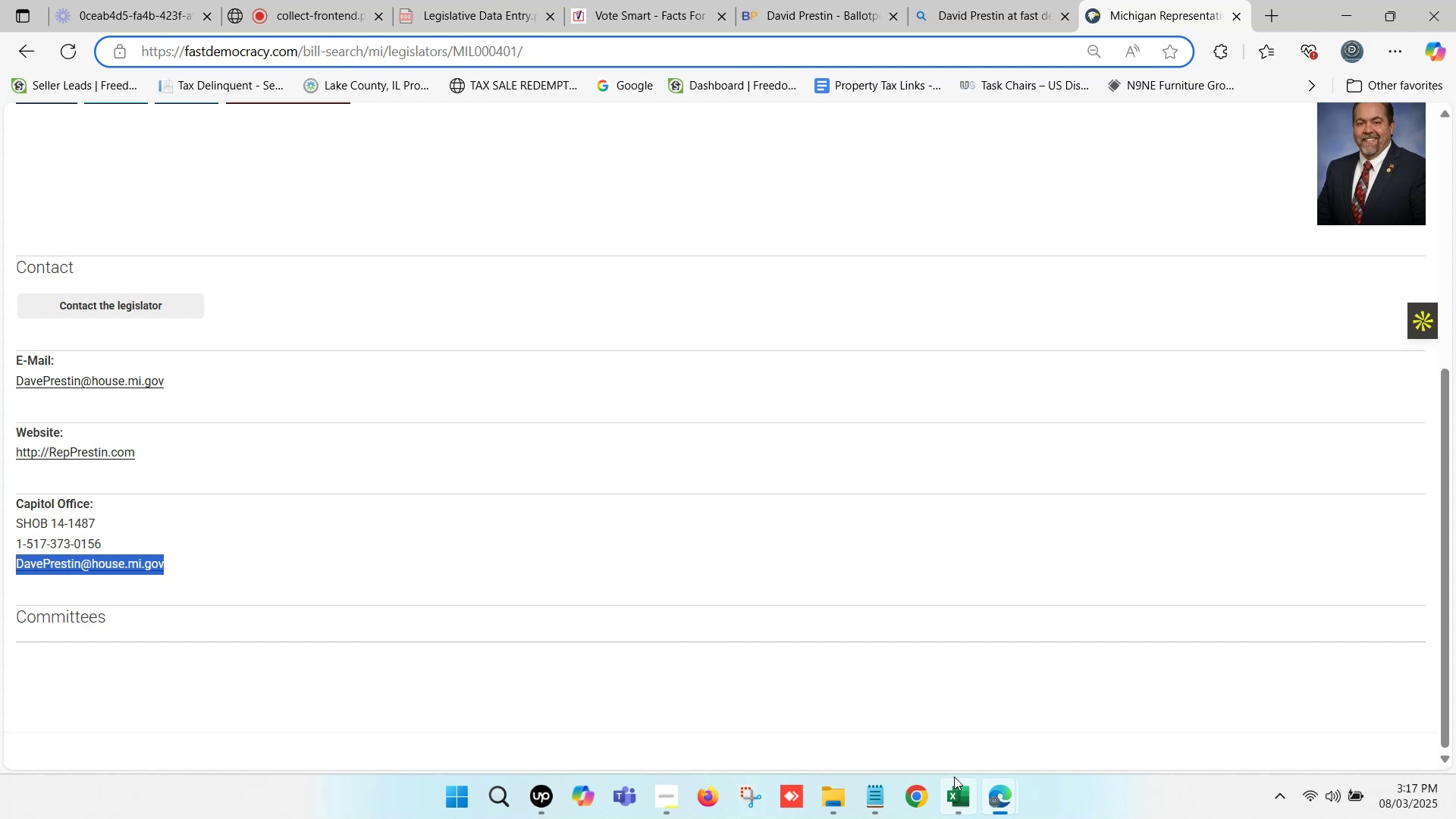 
left_click([955, 781])
 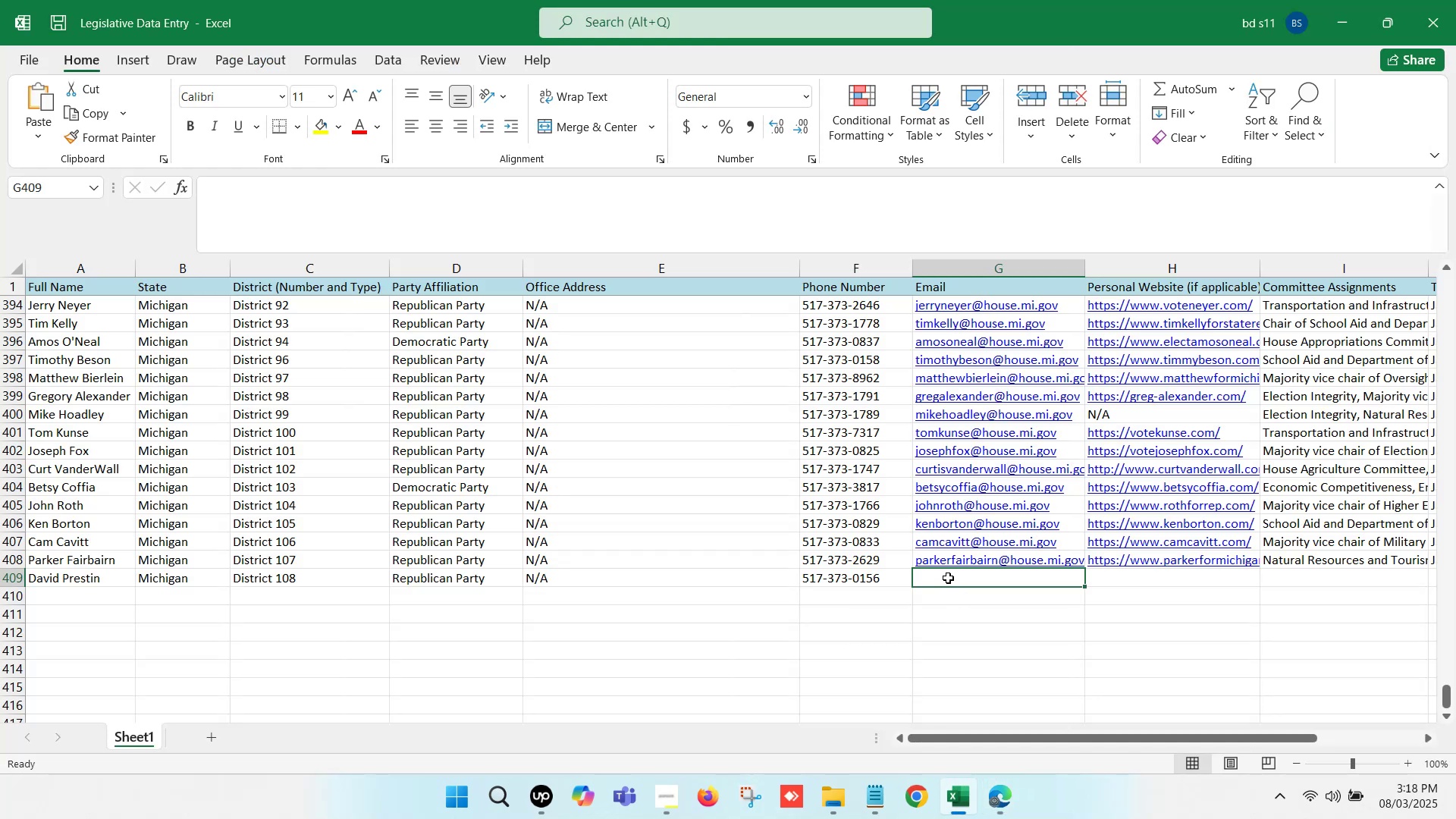 
double_click([947, 577])
 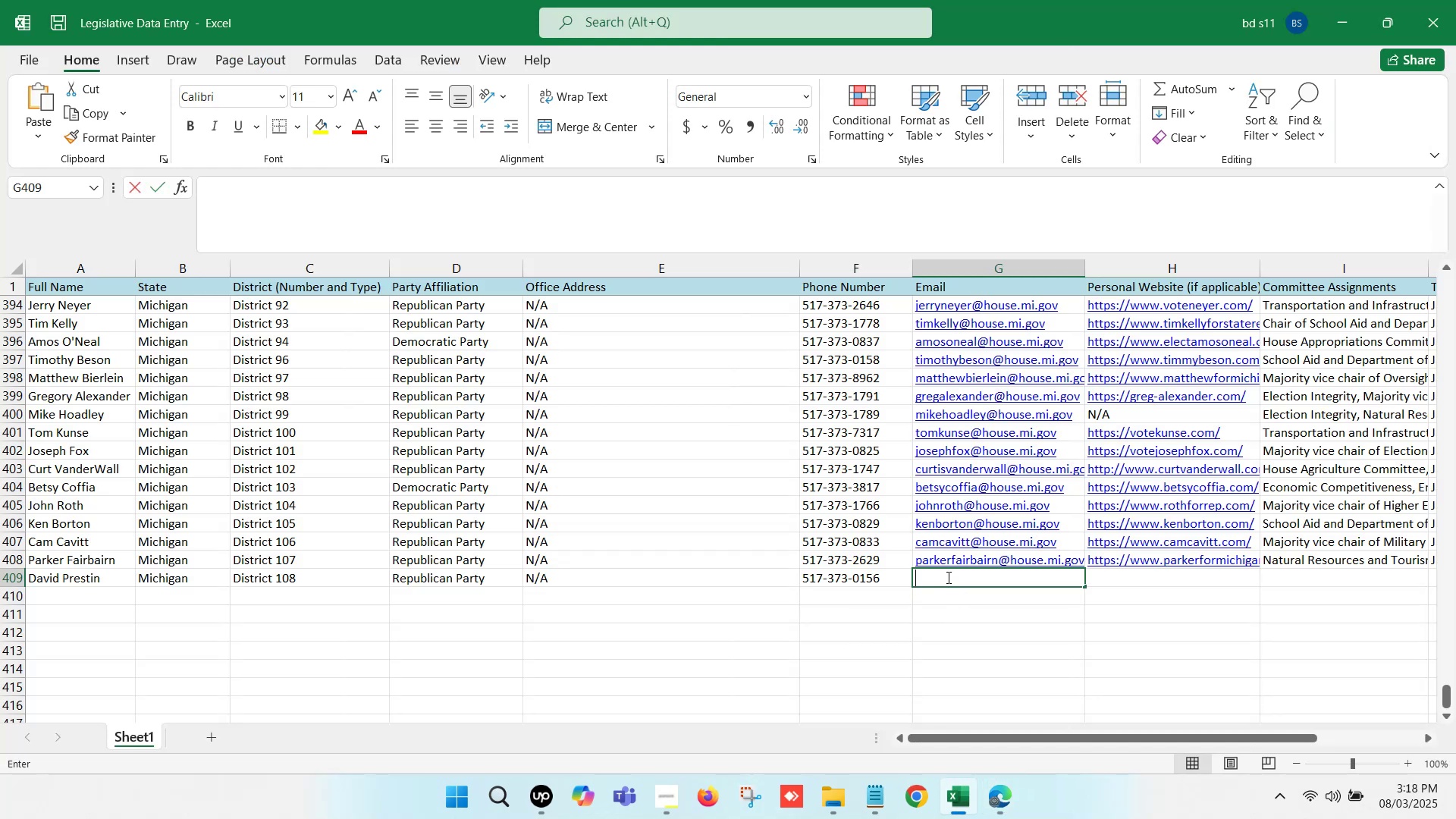 
key(Control+ControlLeft)
 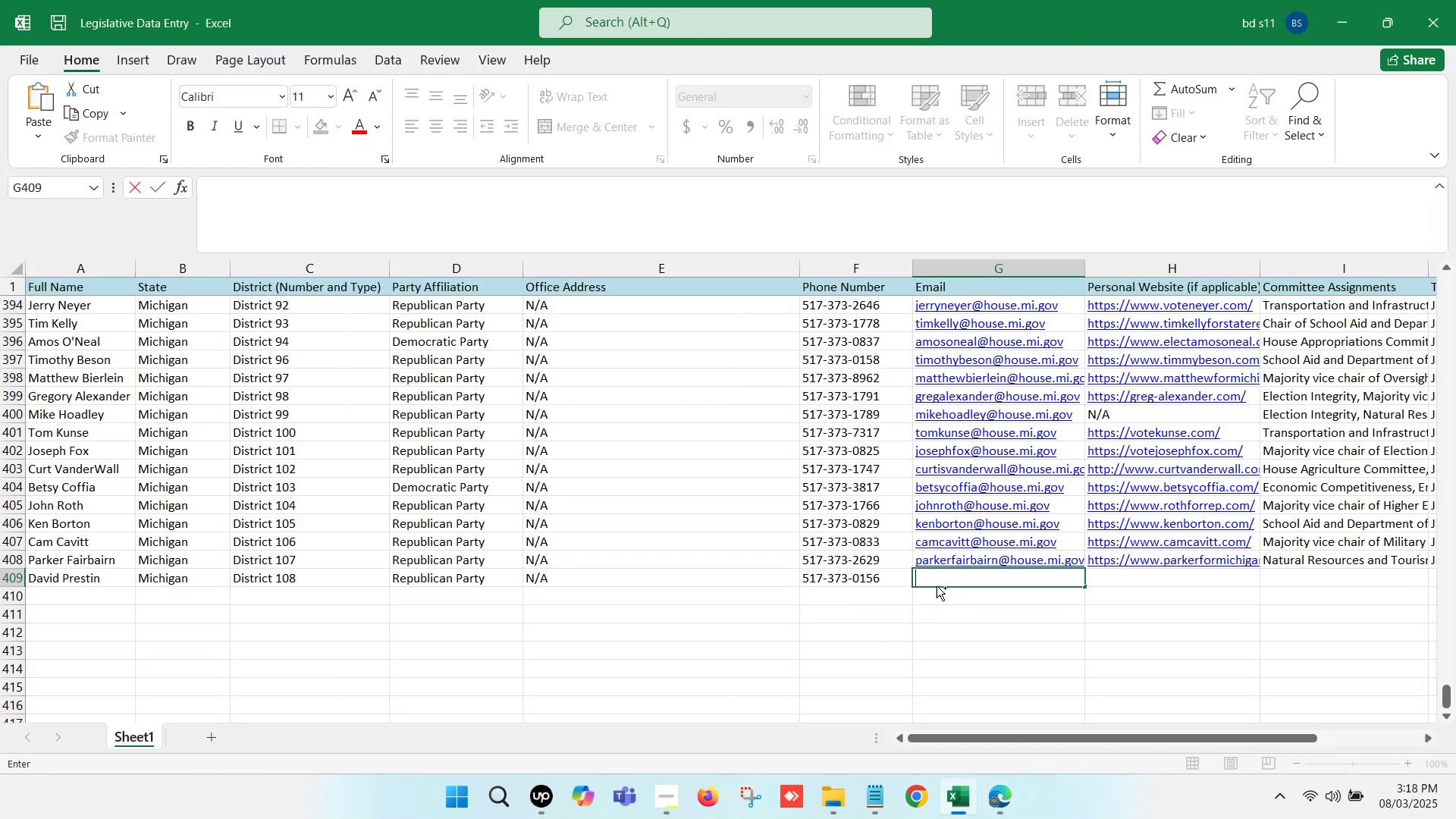 
key(Control+V)
 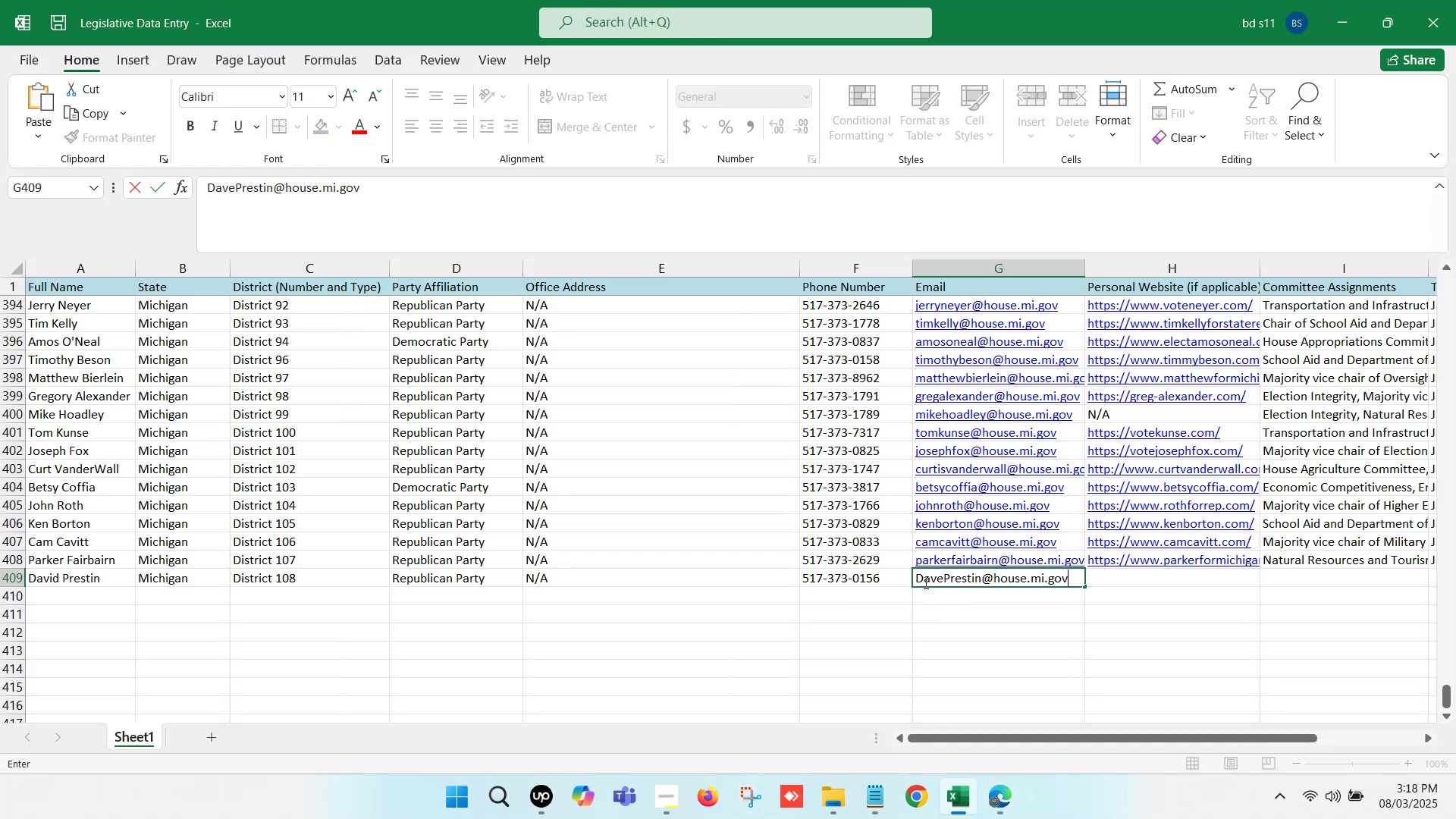 
left_click([922, 579])
 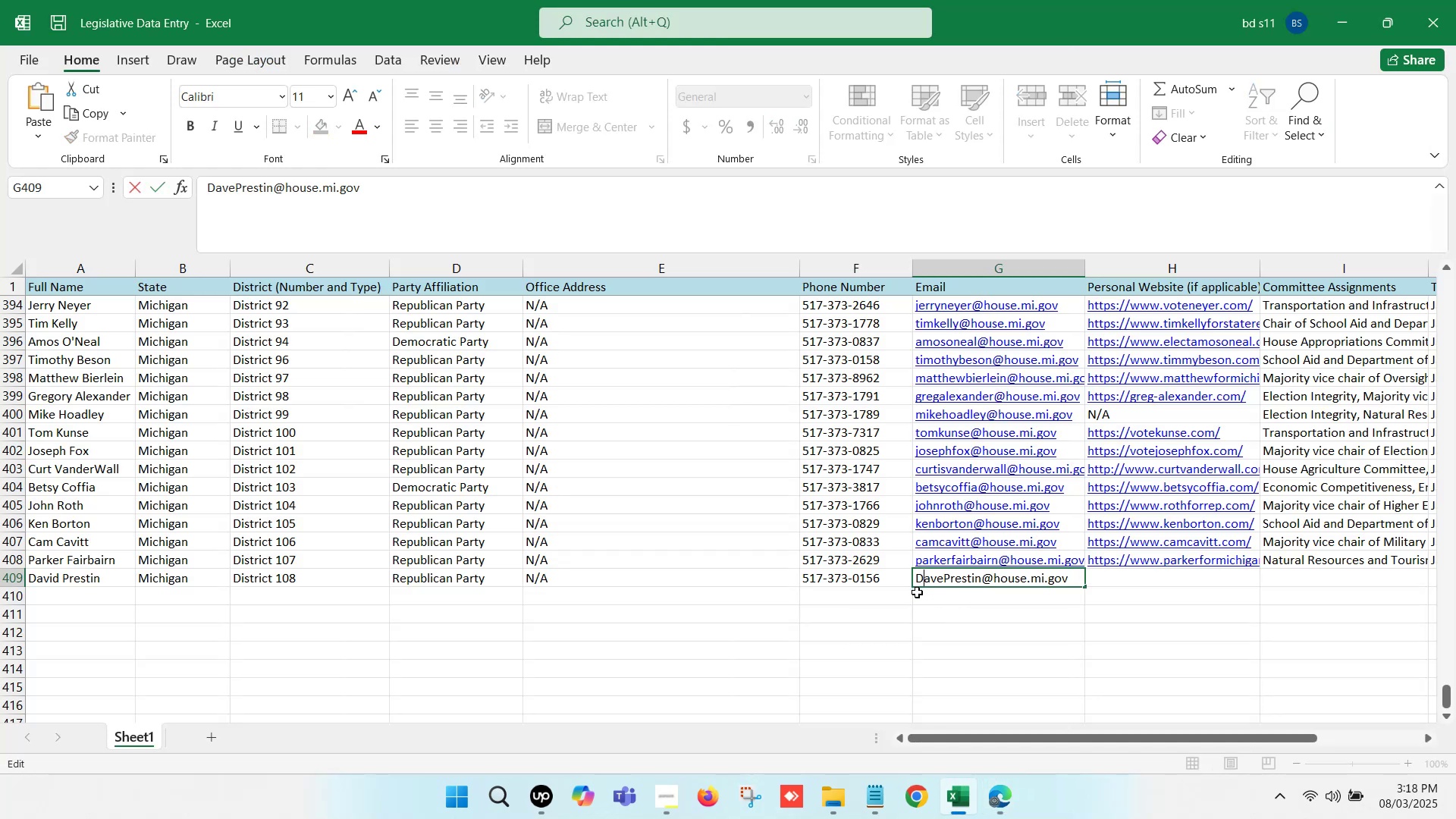 
key(Backspace)
 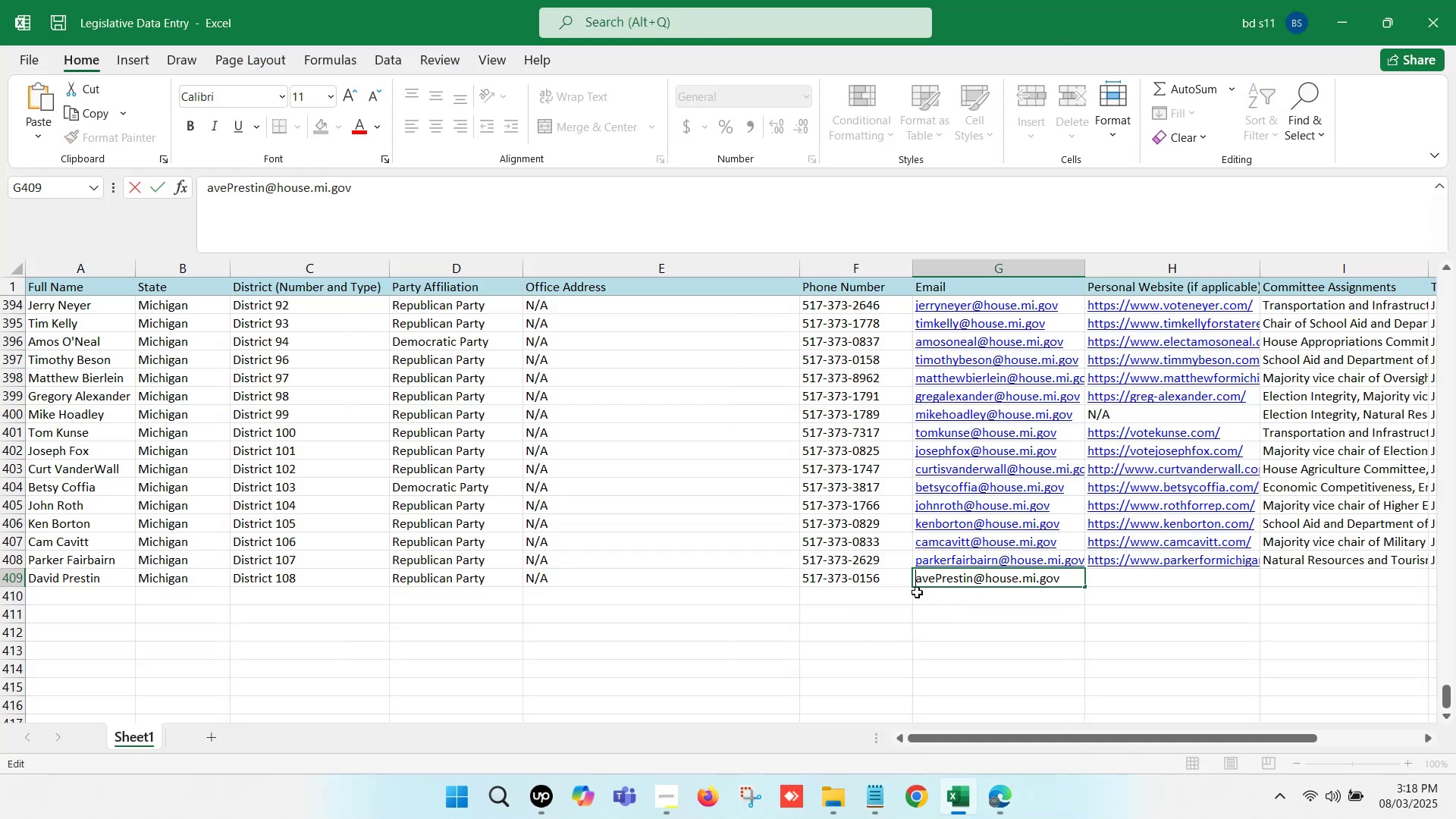 
key(D)
 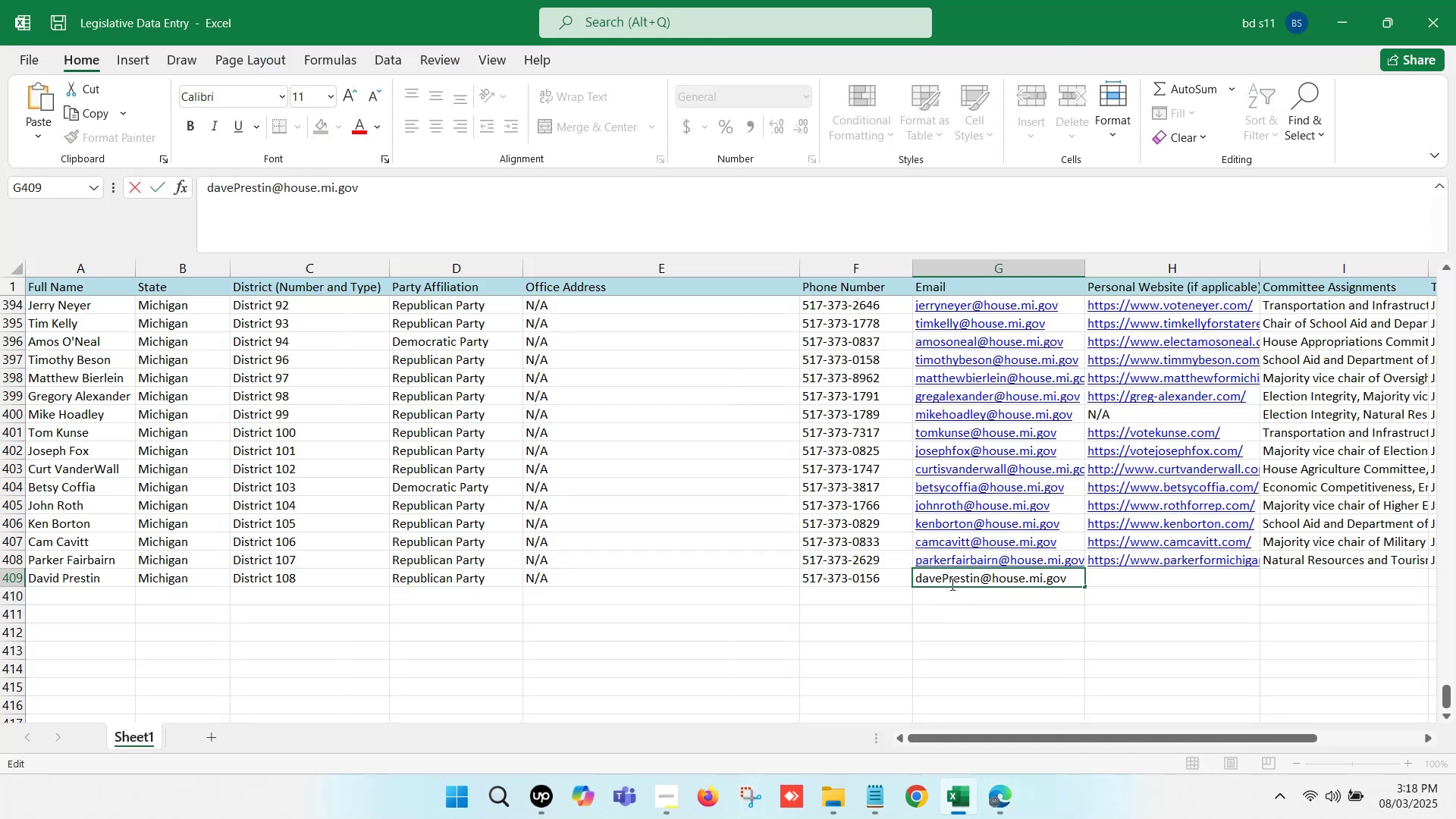 
left_click([946, 578])
 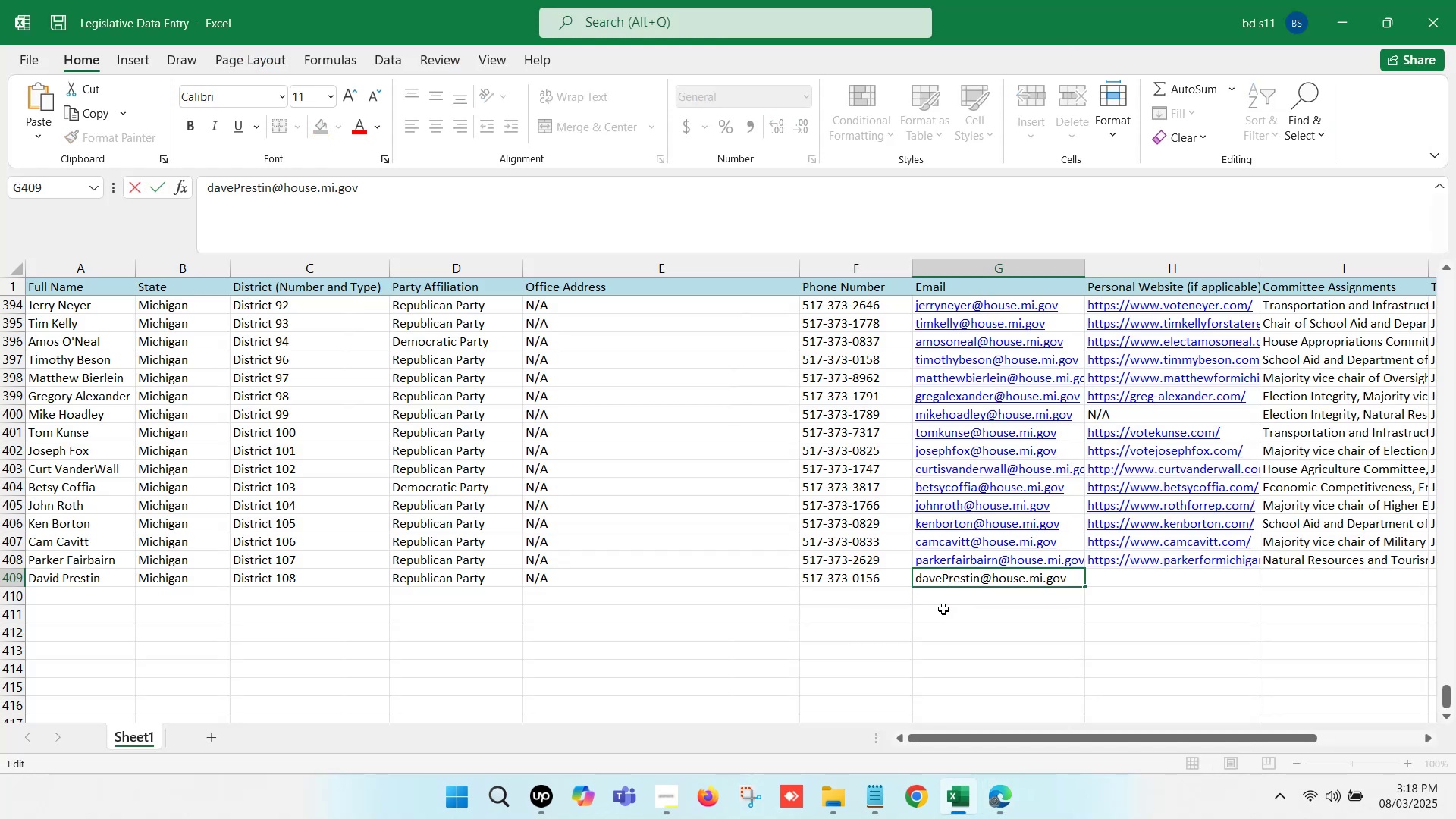 
key(Backspace)
 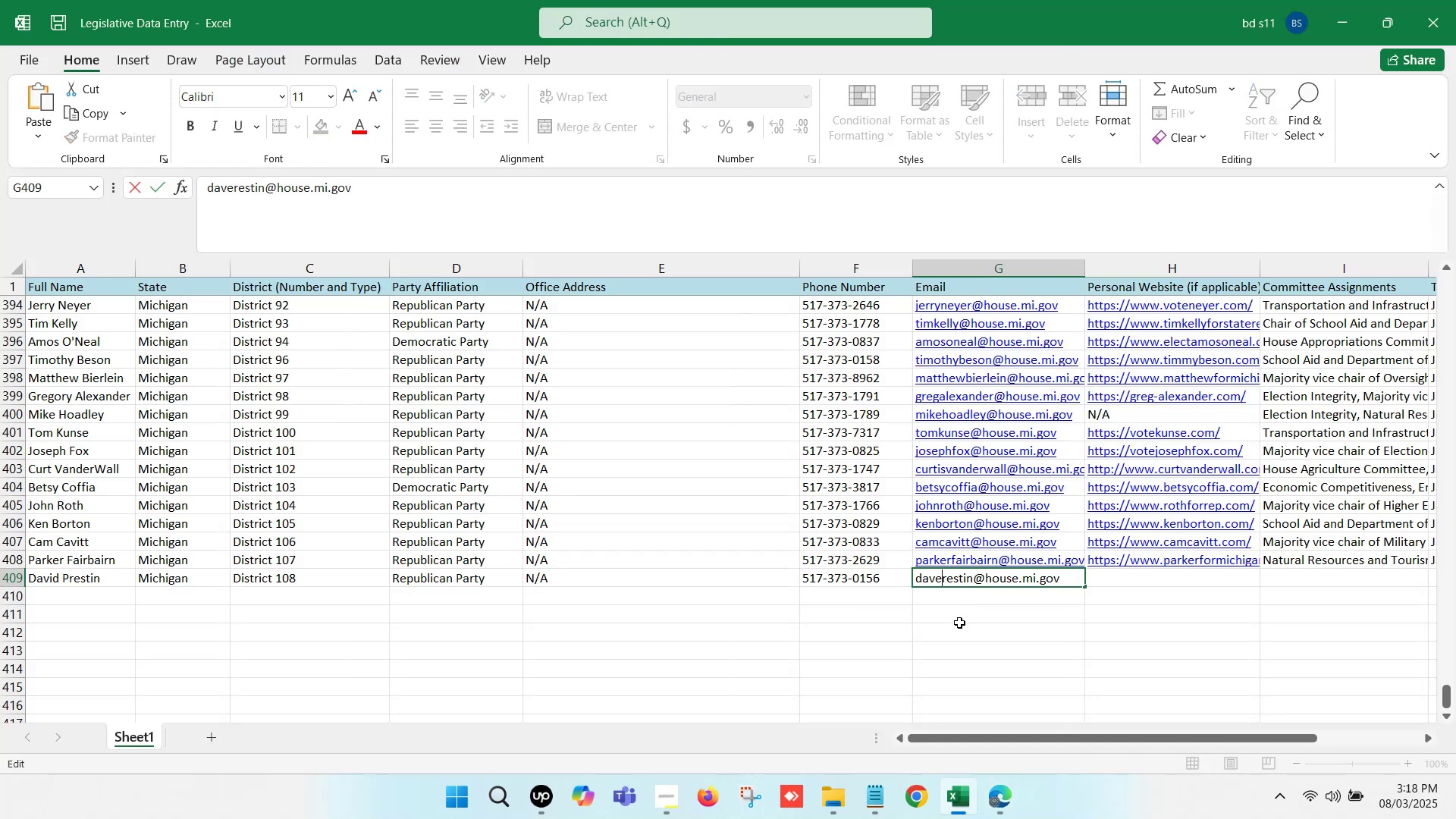 
key(P)
 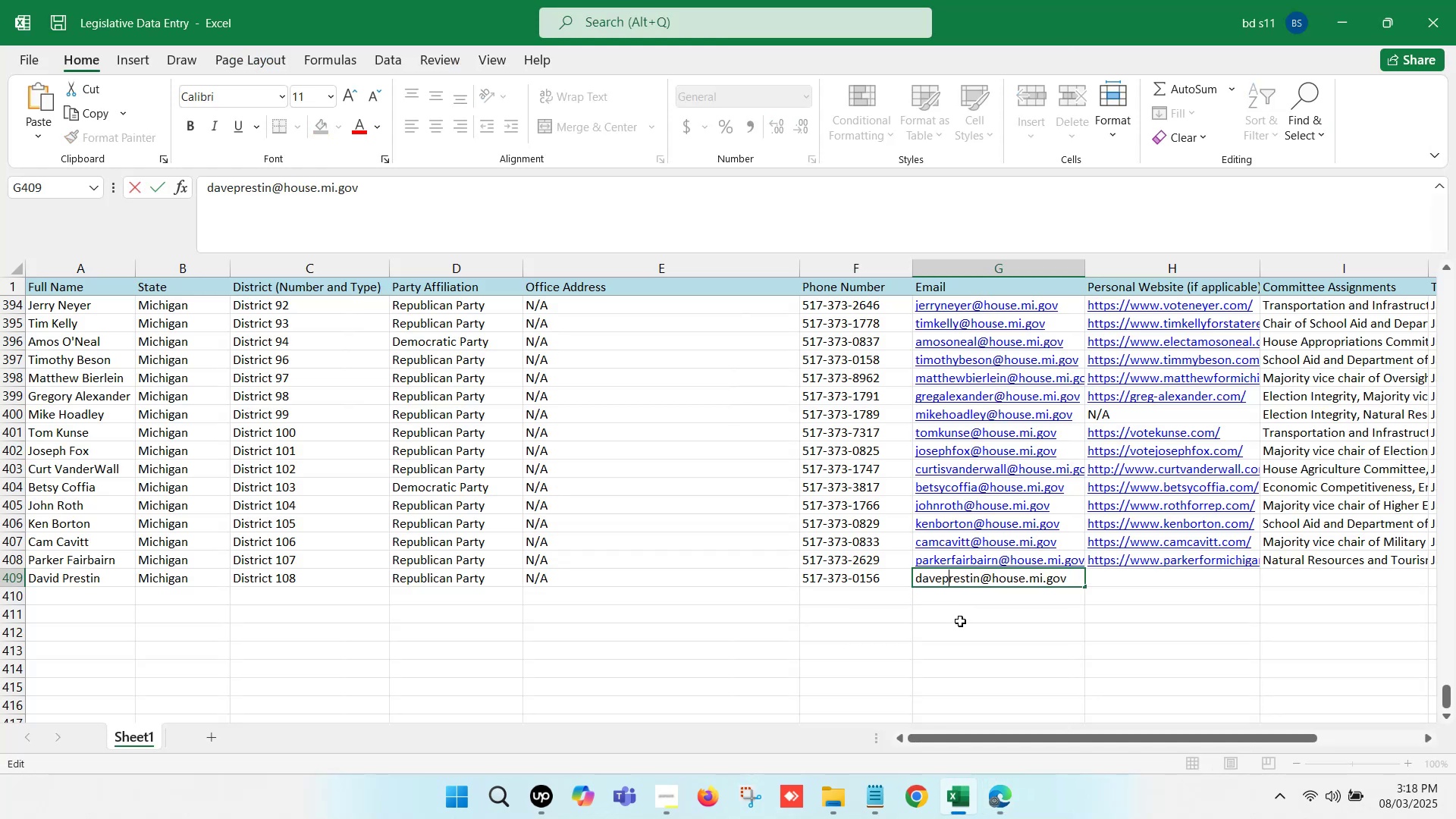 
left_click([960, 621])
 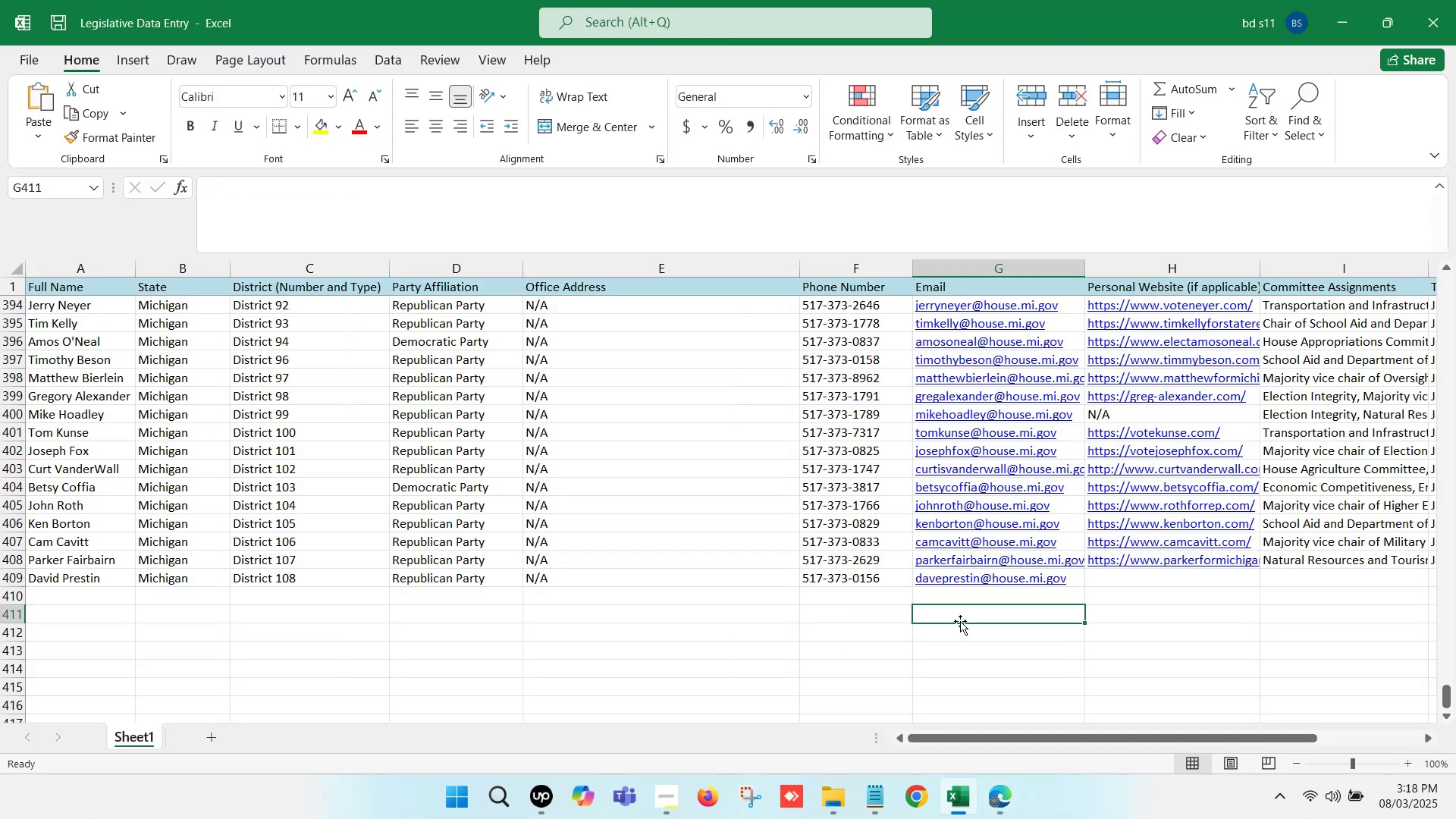 
key(Control+S)
 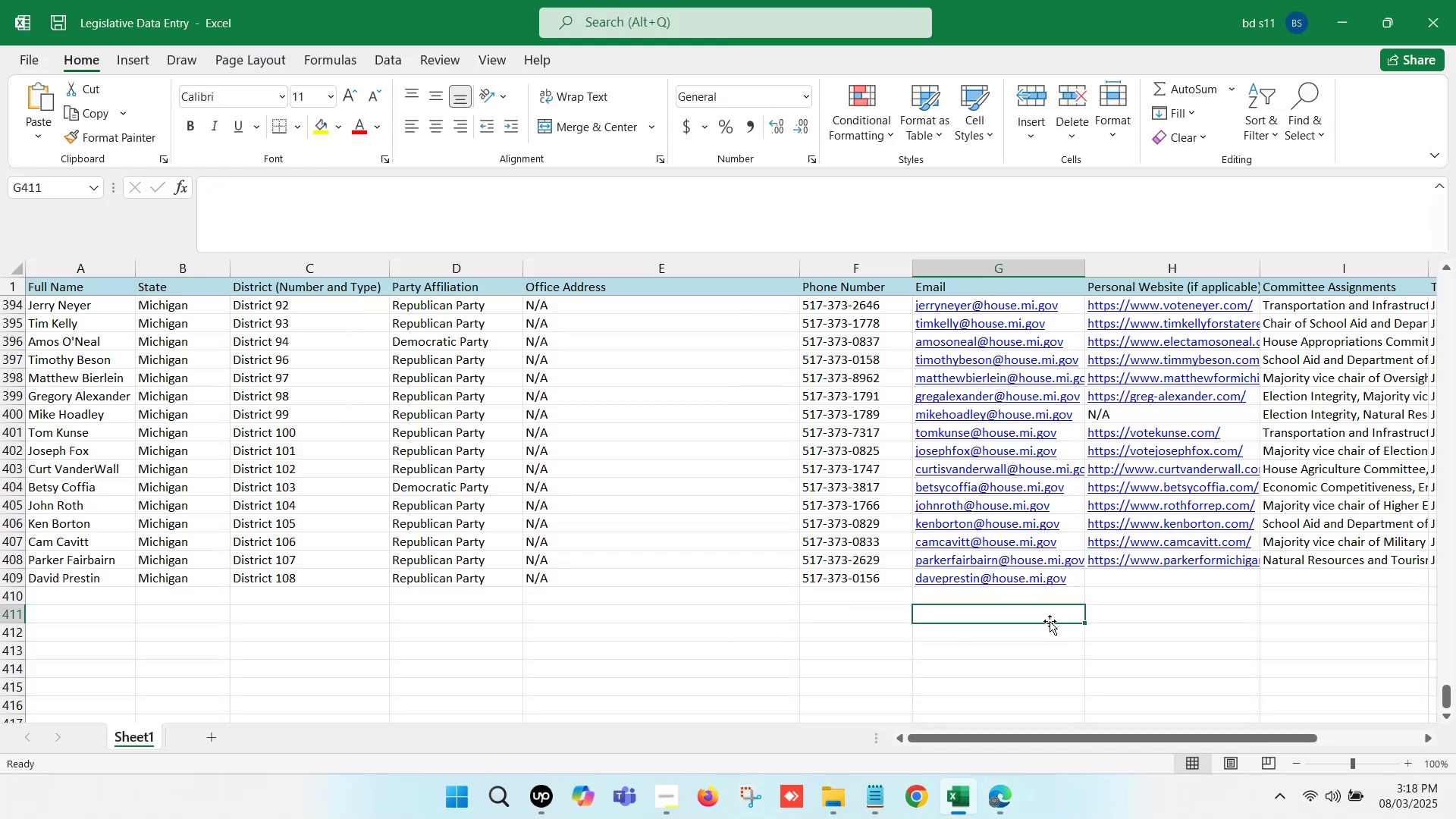 
left_click([1070, 618])
 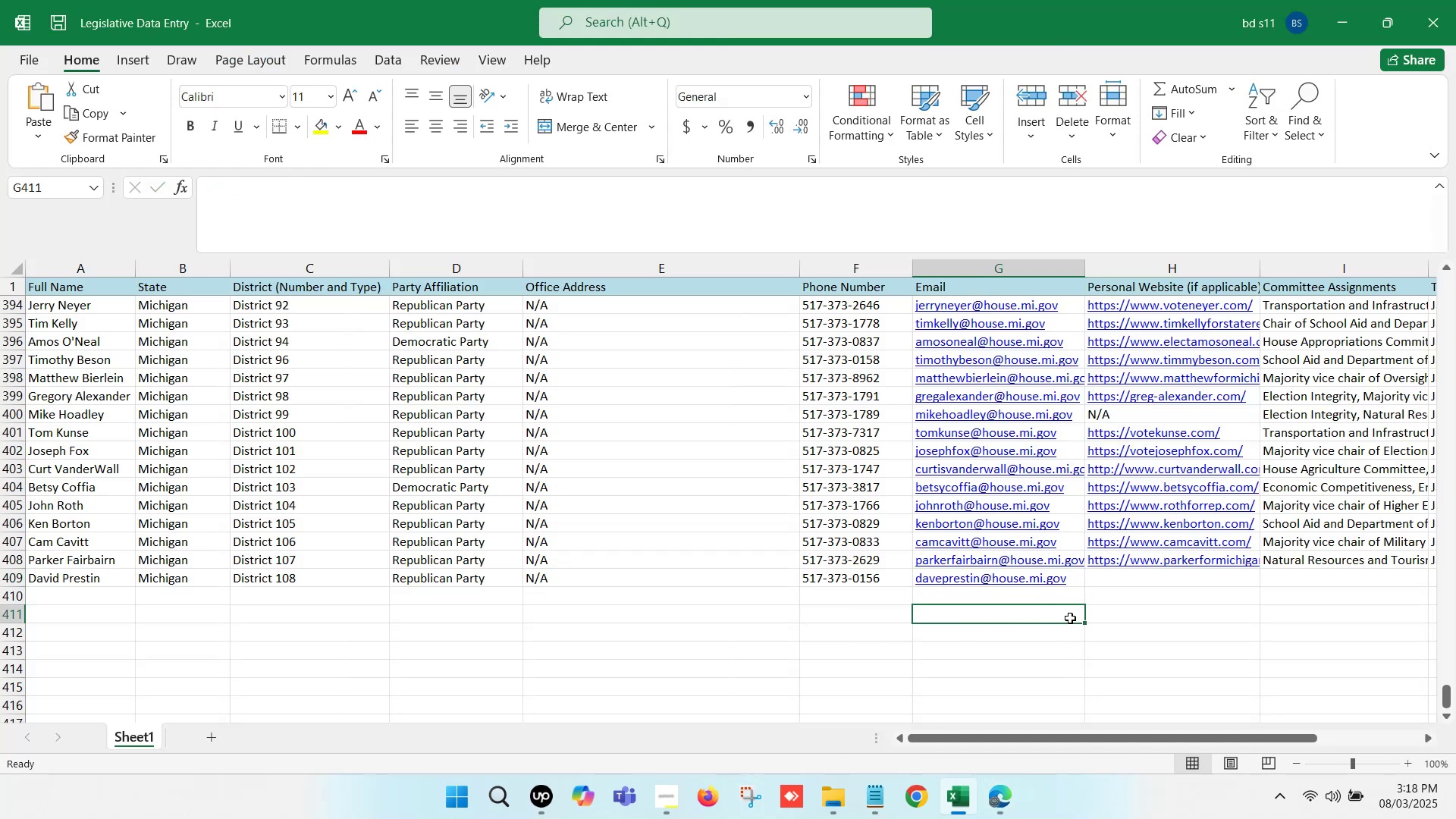 
key(ArrowRight)
 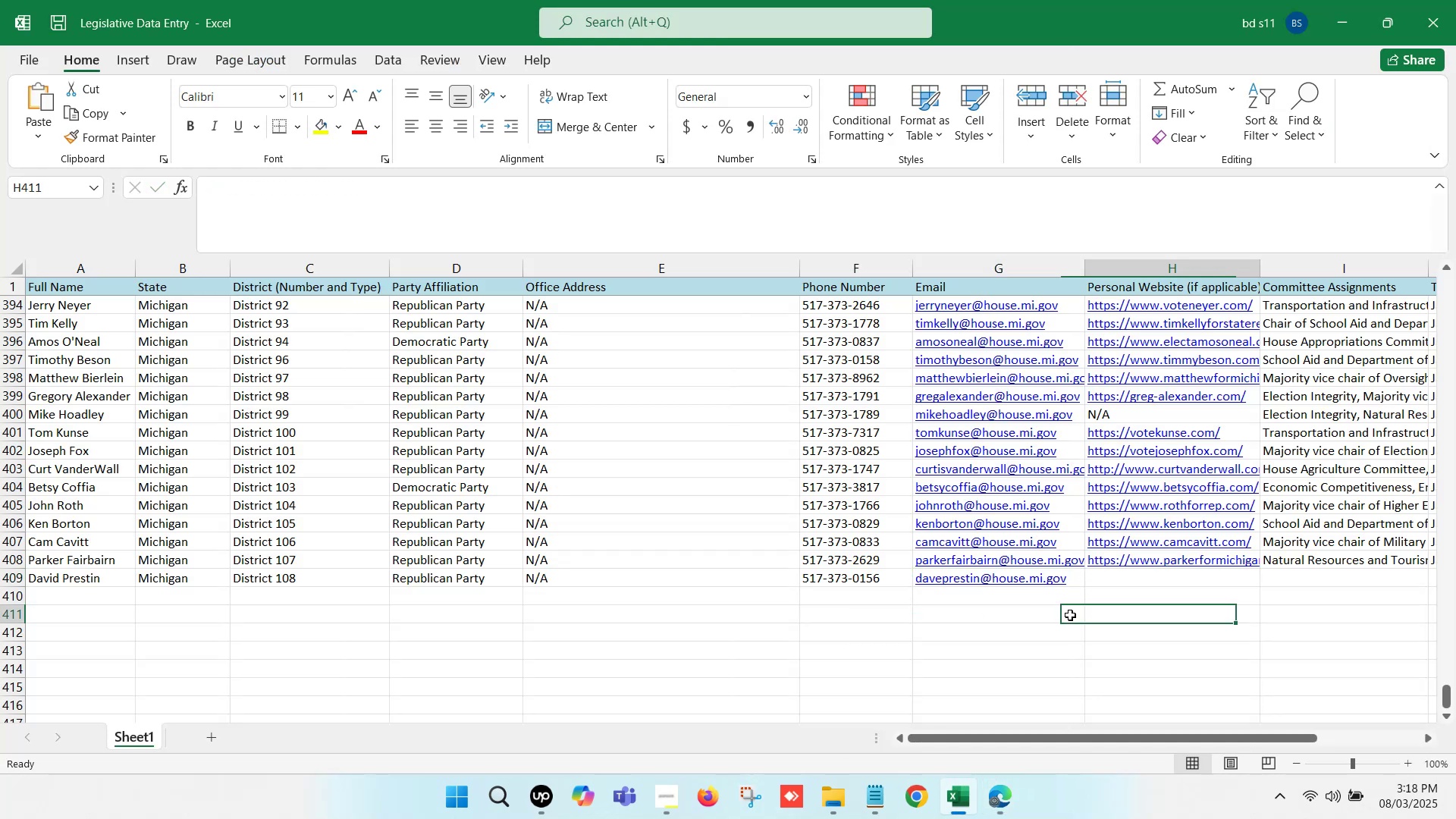 
key(ArrowRight)
 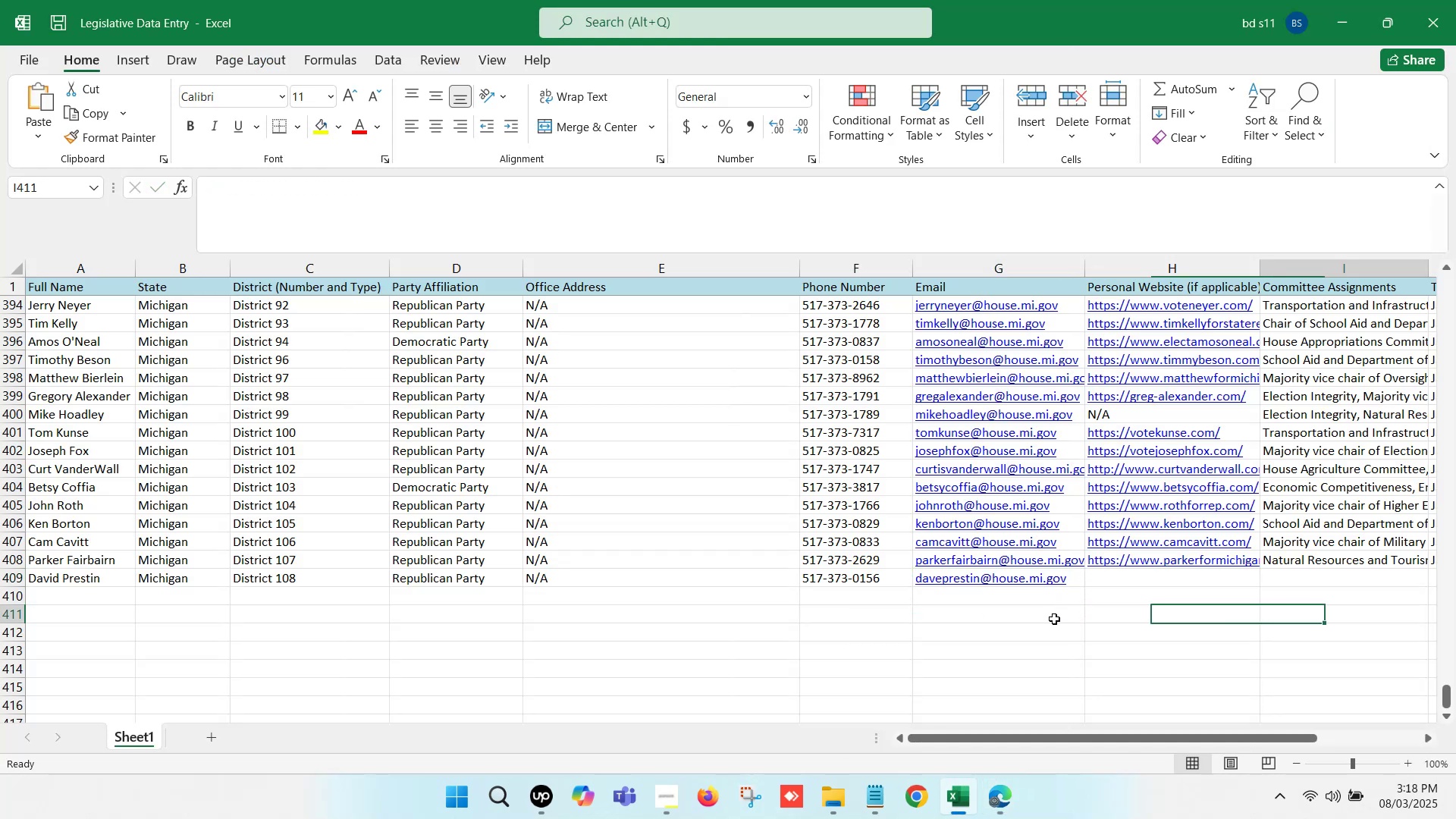 
key(ArrowRight)
 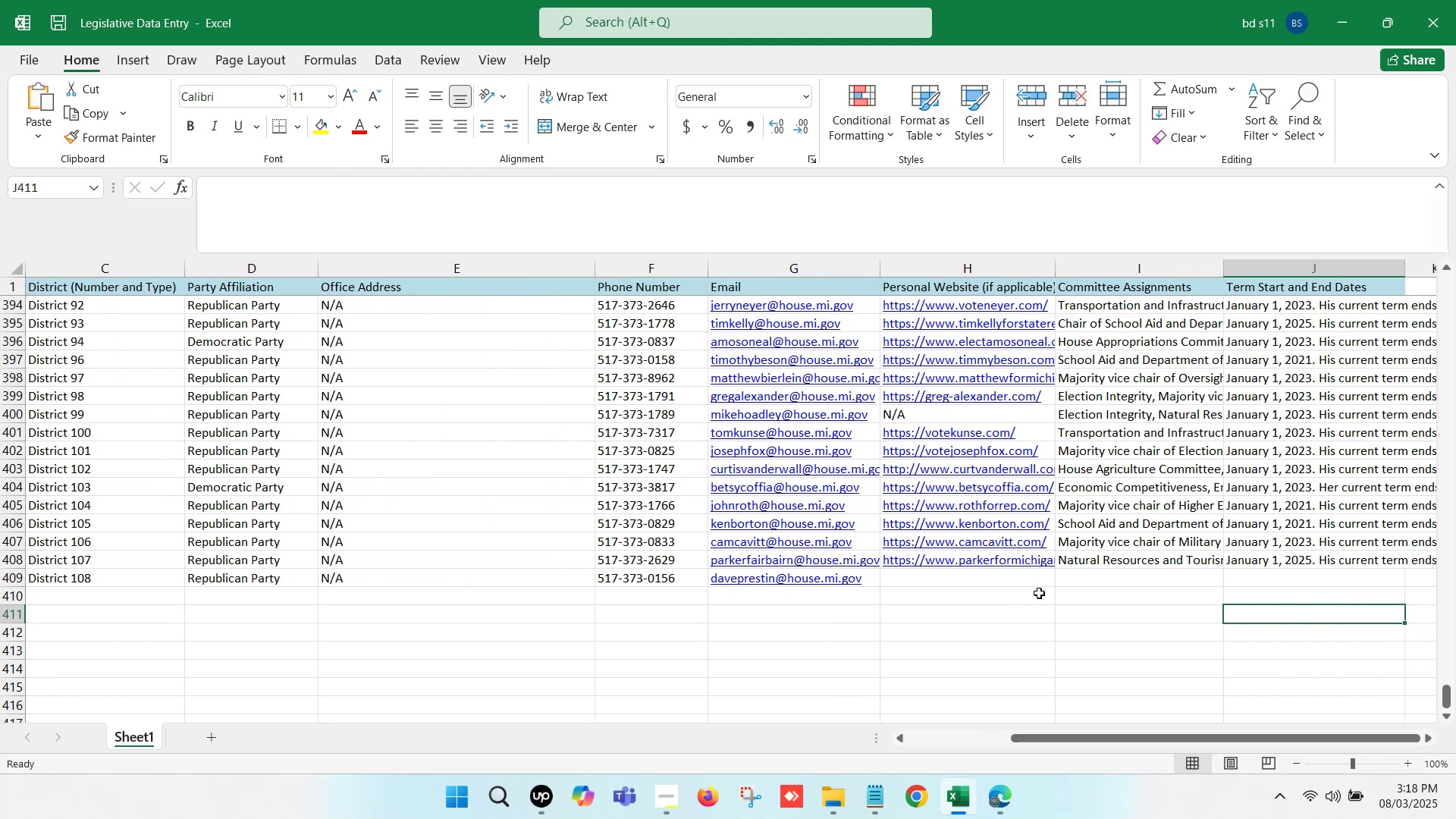 
left_click([987, 574])
 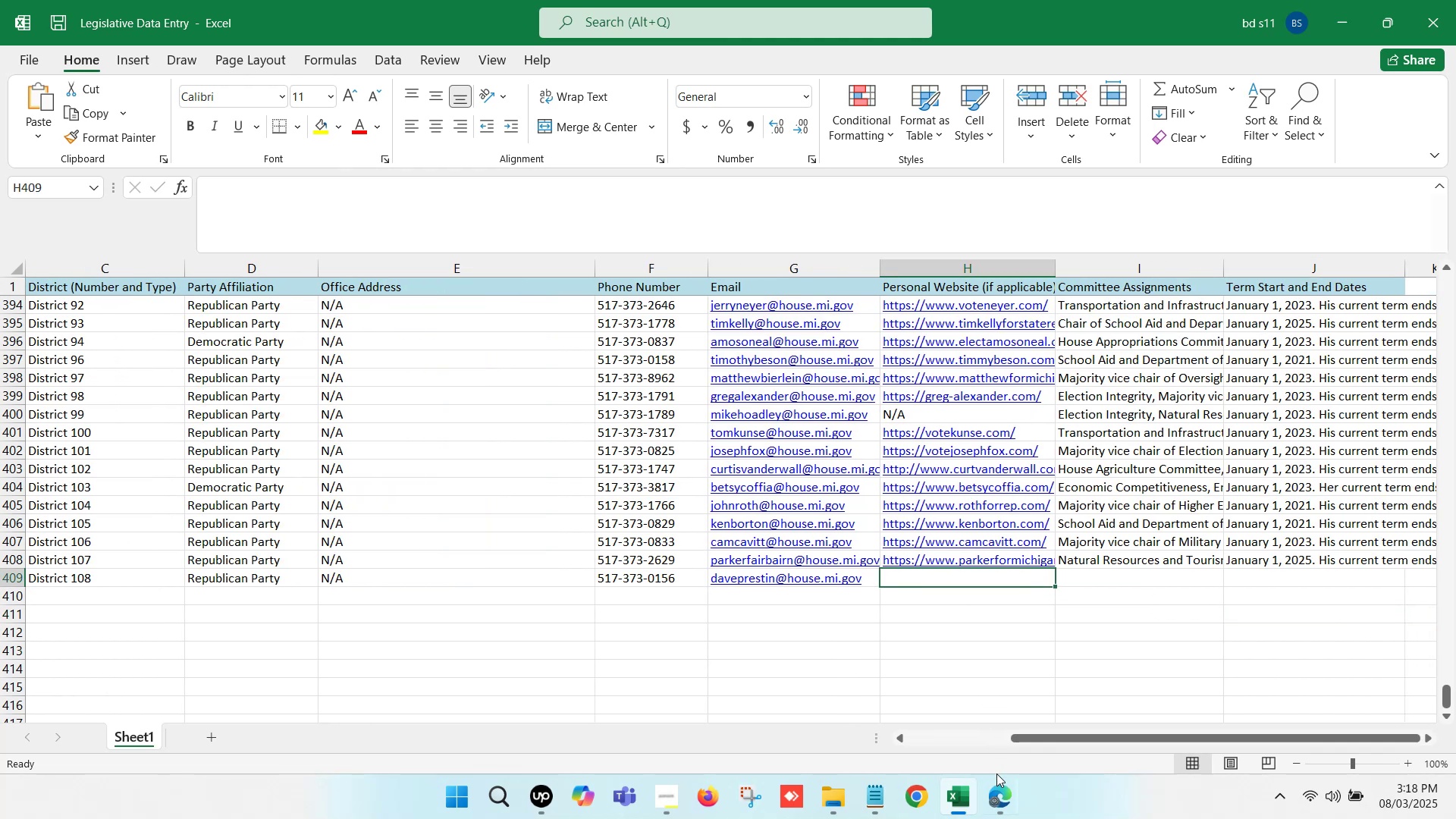 
left_click([996, 786])
 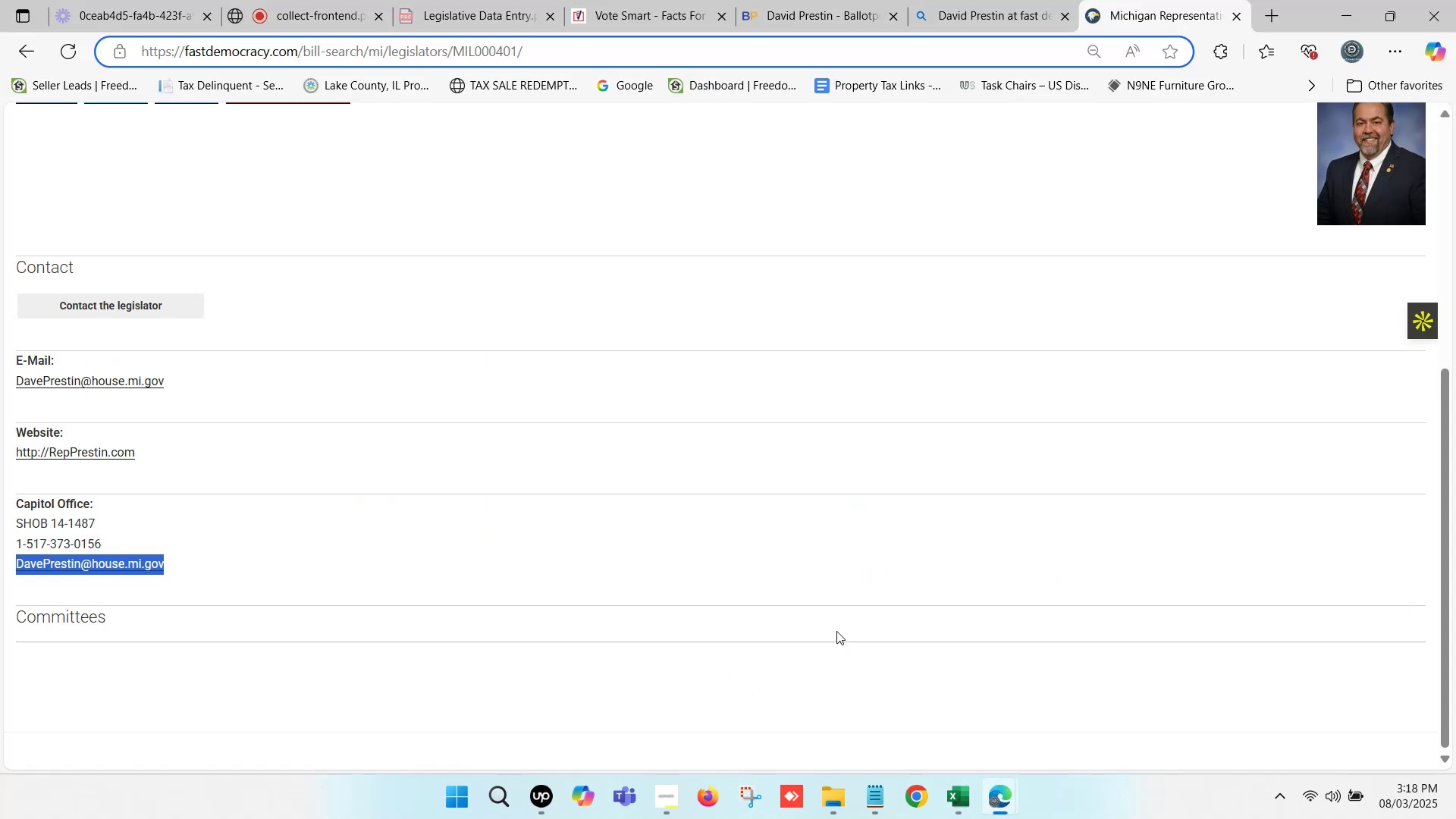 
scroll: coordinate [783, 414], scroll_direction: up, amount: 2.0
 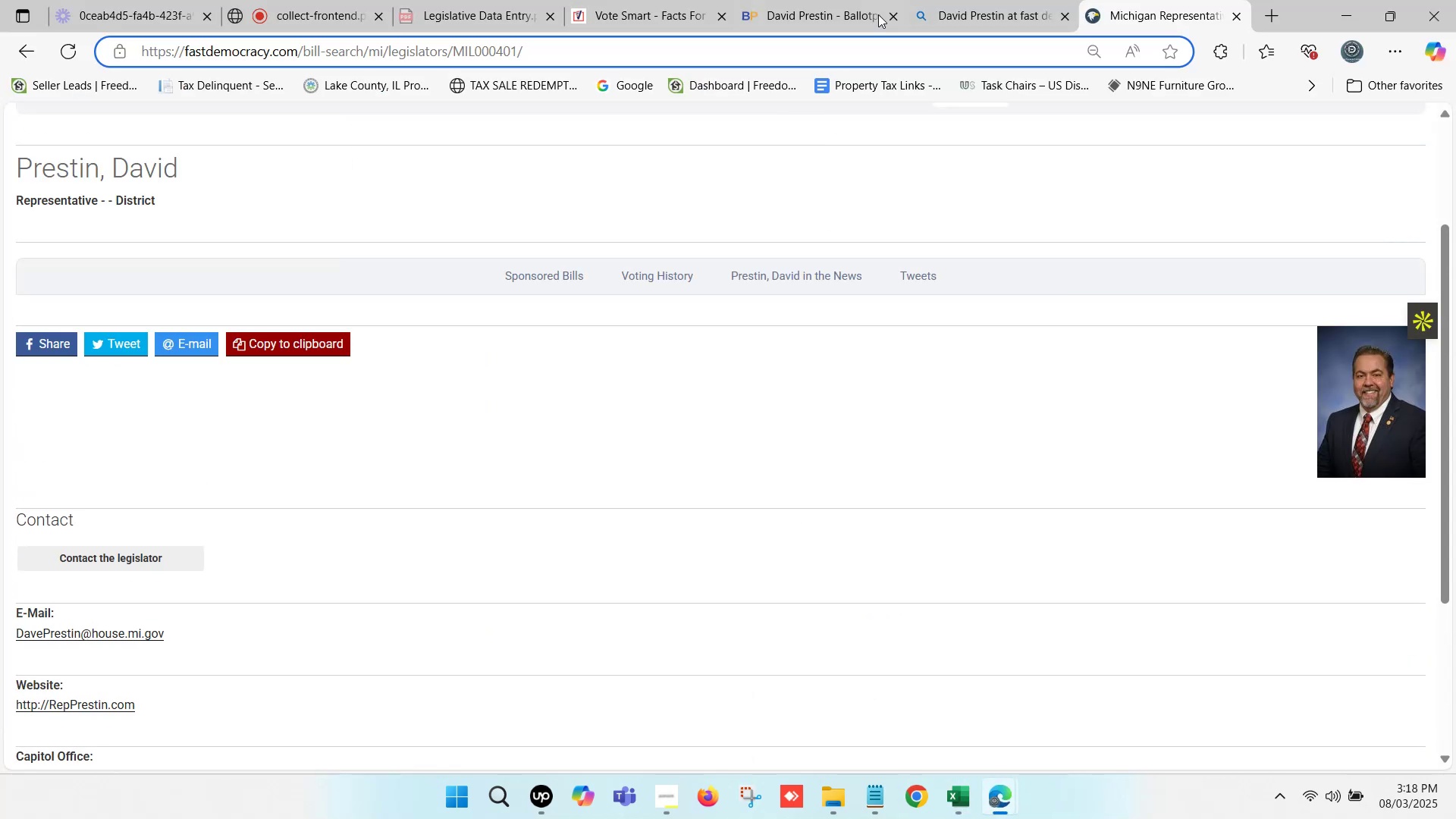 
left_click([934, 0])
 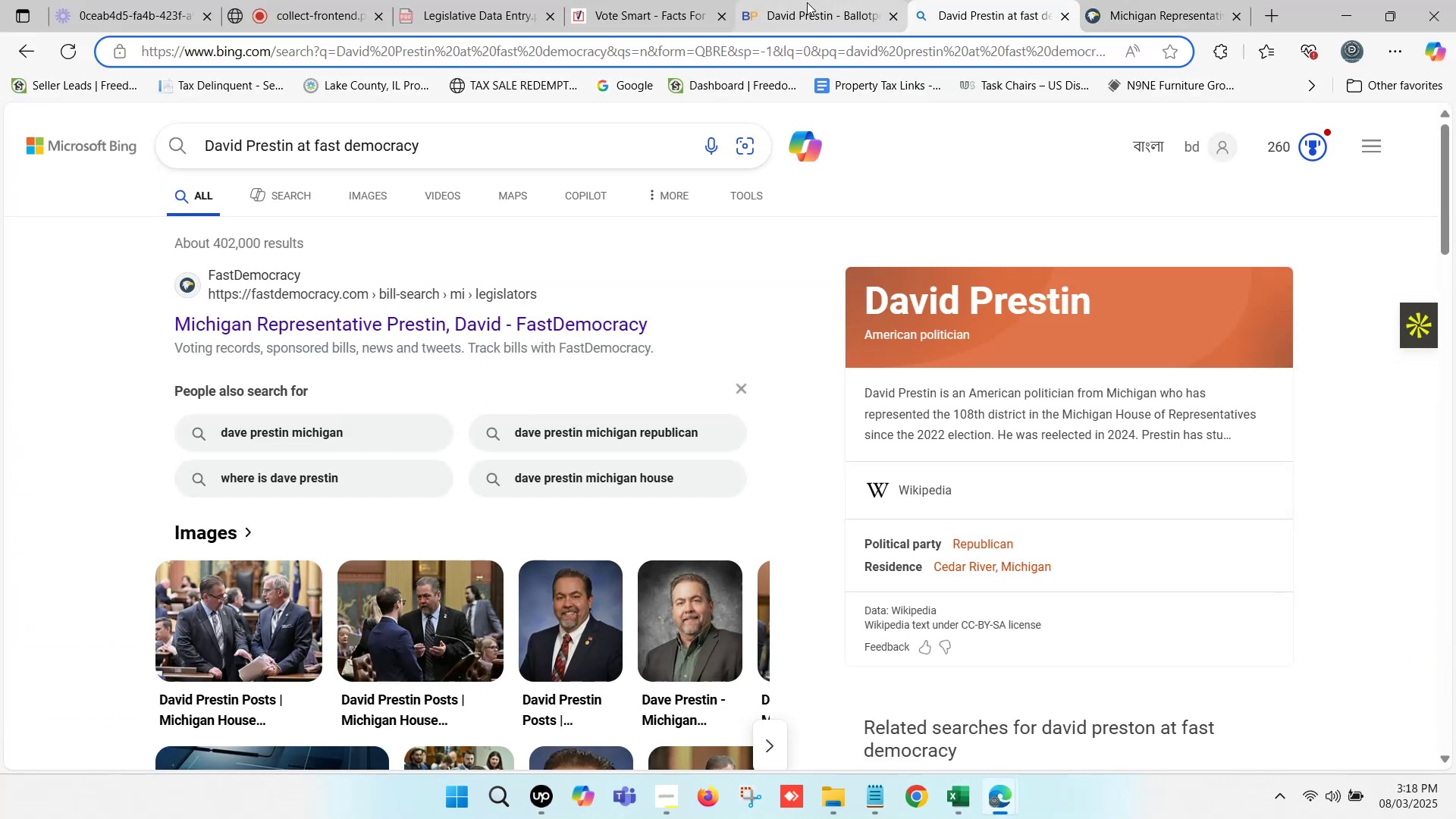 
left_click([812, 0])
 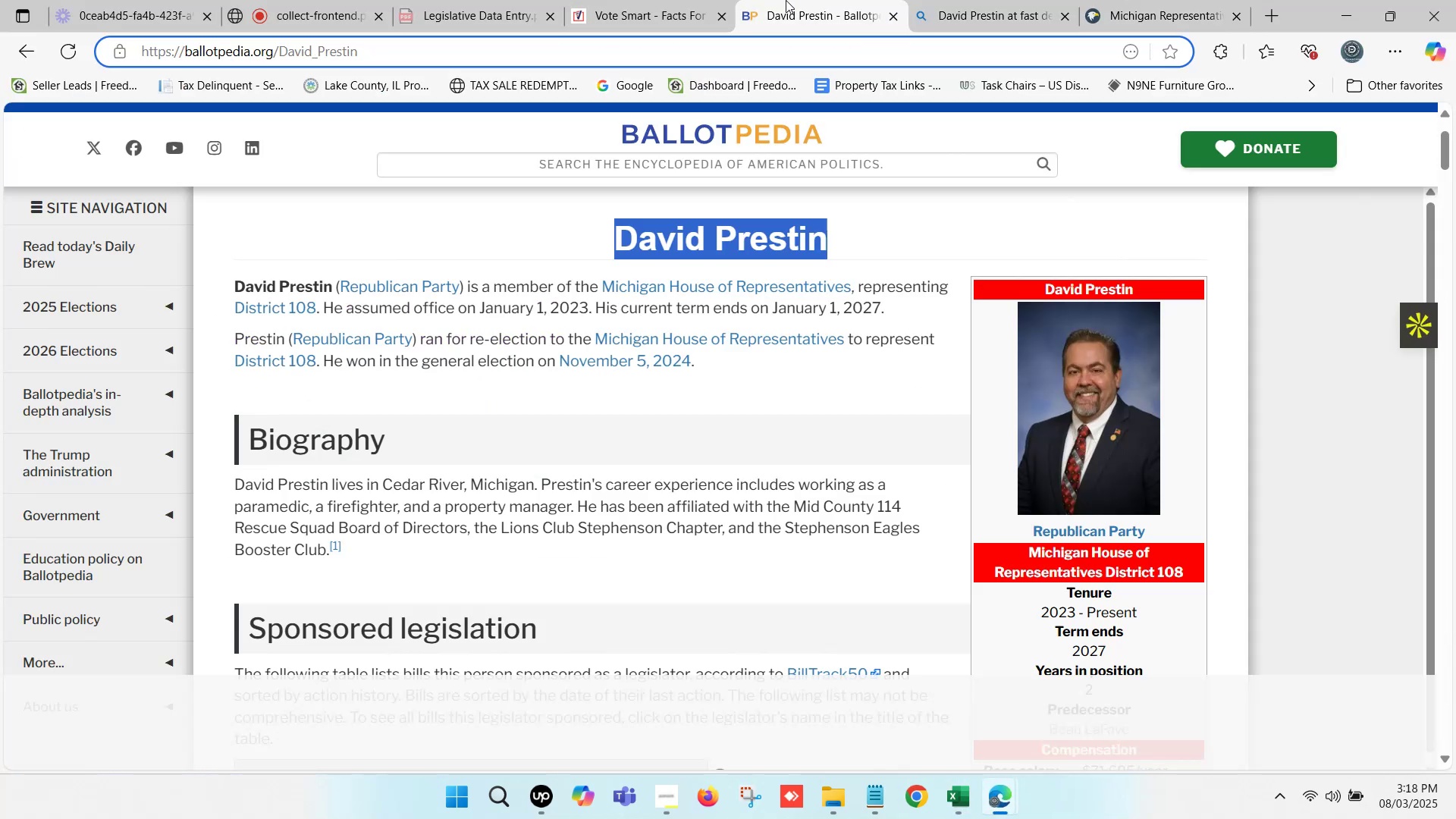 
scroll: coordinate [1139, 558], scroll_direction: down, amount: 4.0
 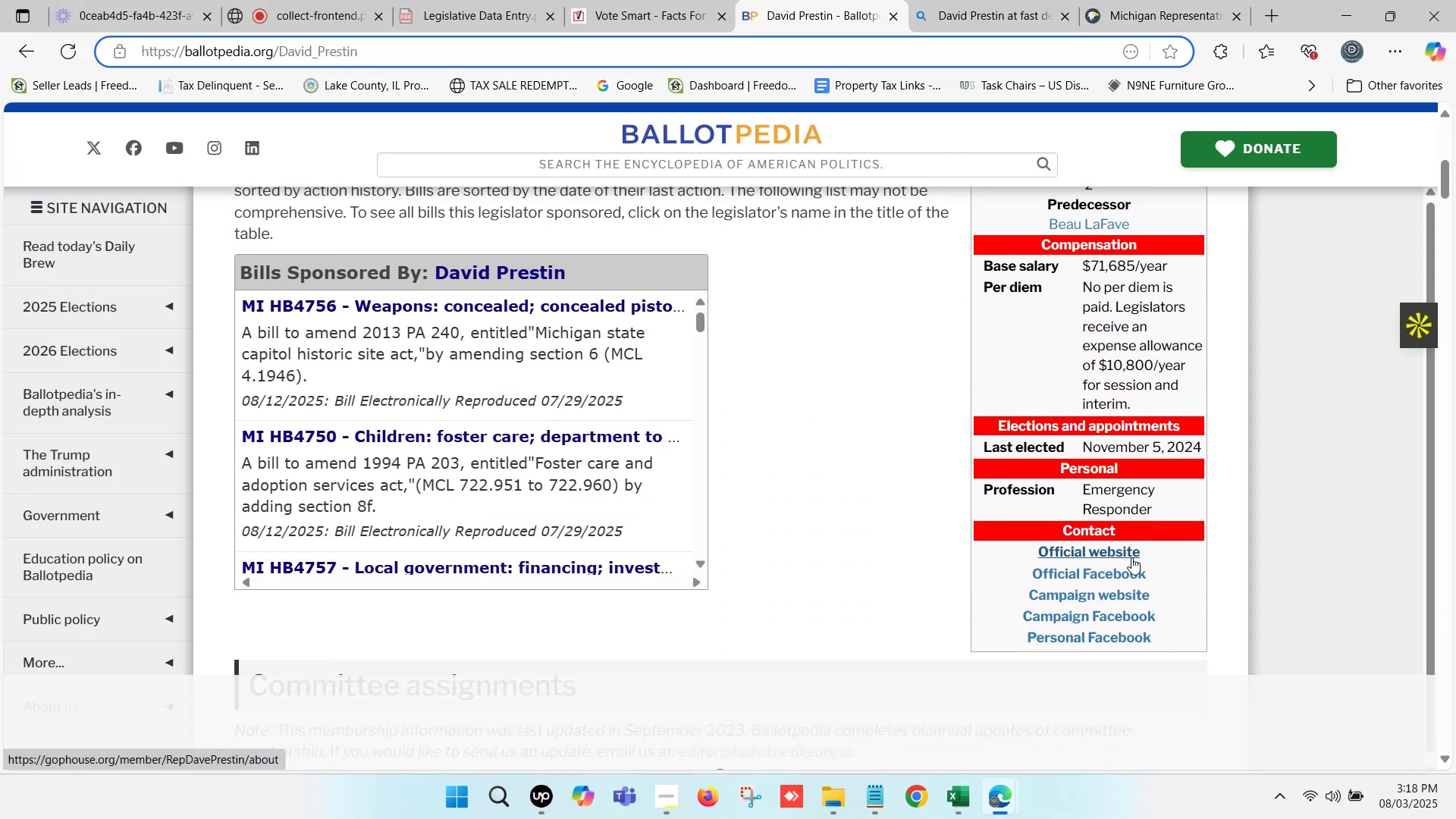 
hold_key(key=ControlLeft, duration=0.52)
left_click([1116, 594])
 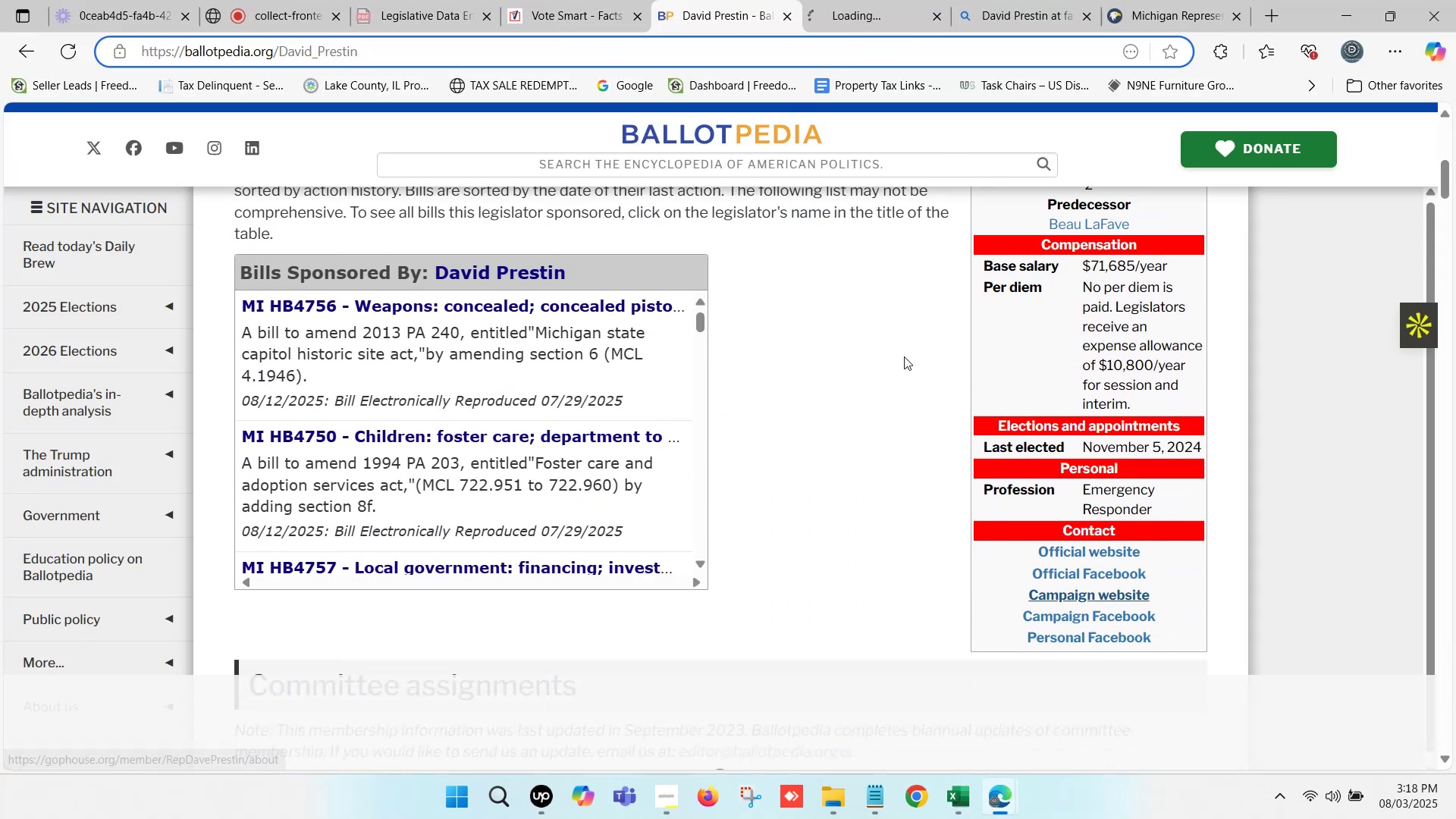 
left_click([903, 356])
 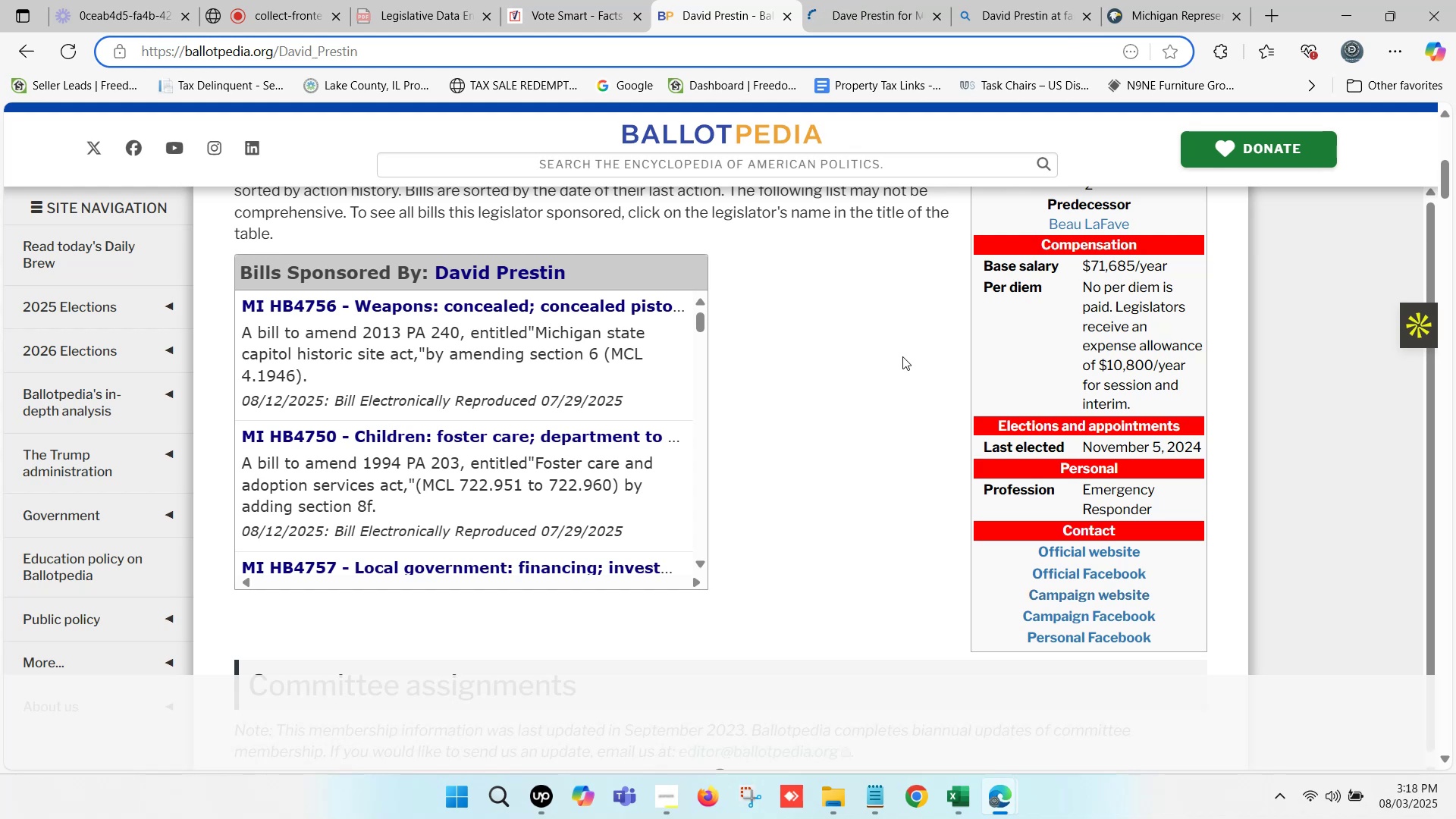 
left_click([864, 0])
 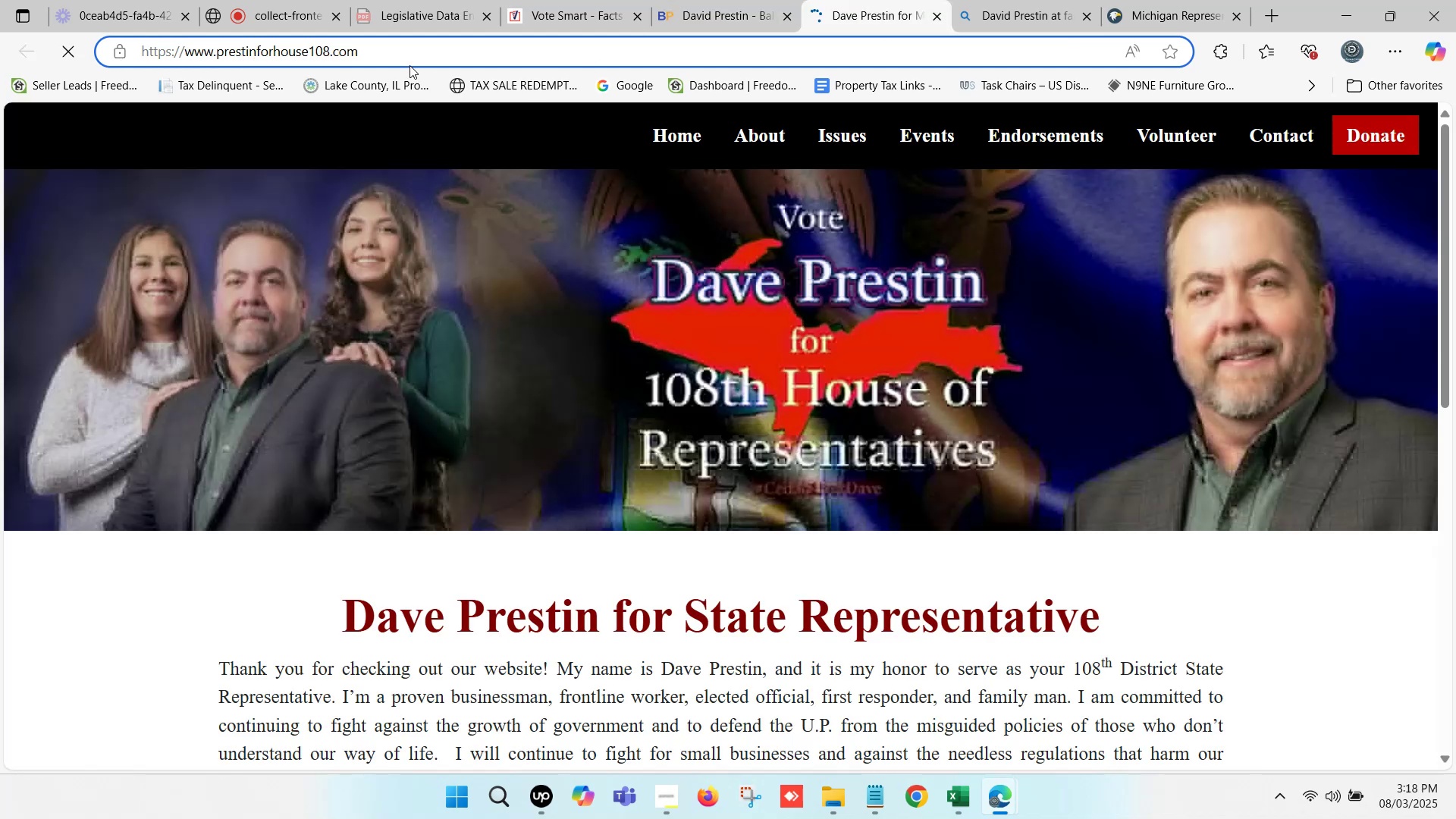 
left_click([405, 61])
 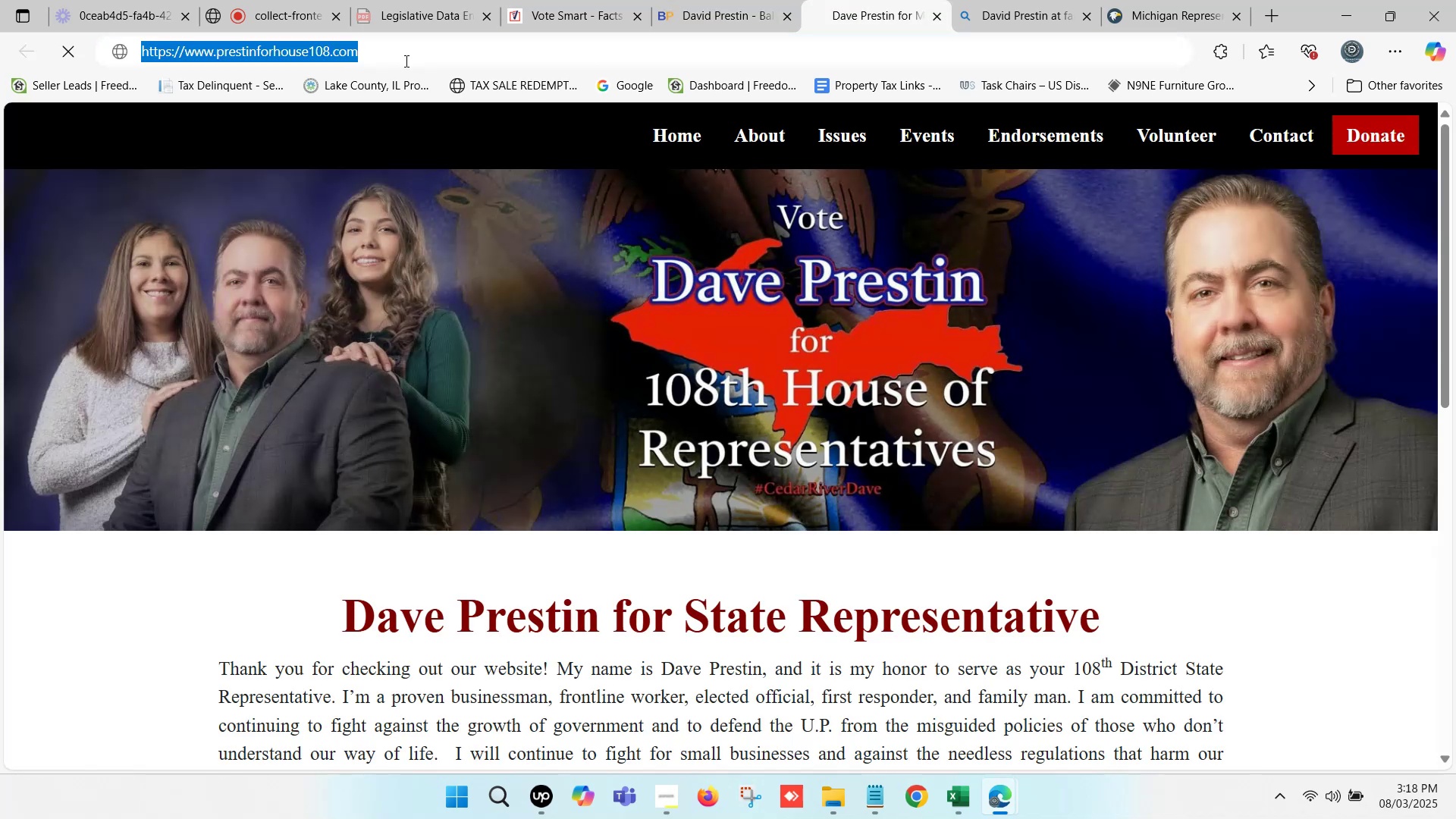 
key(Control+C)
 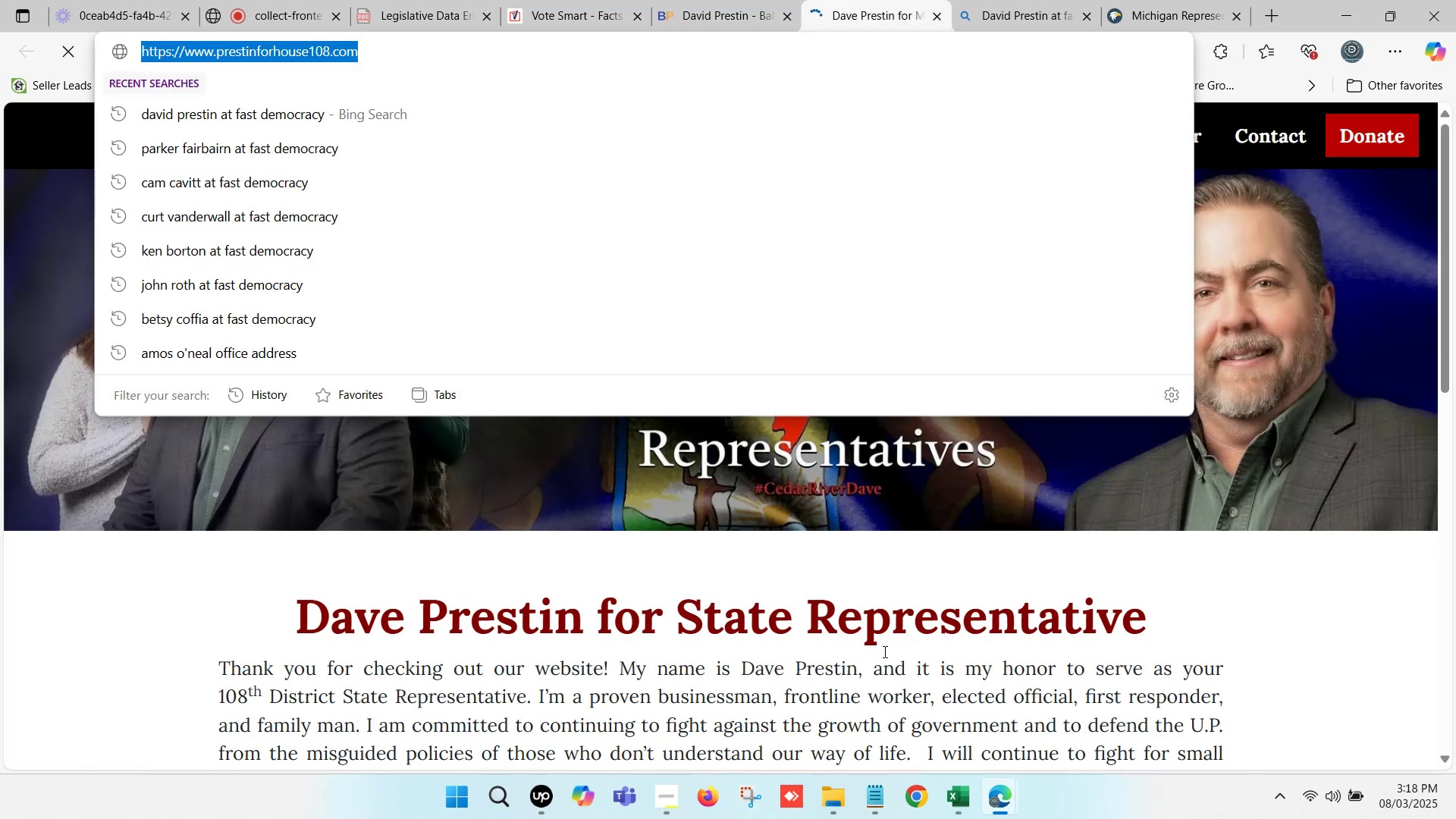 
left_click([883, 651])
 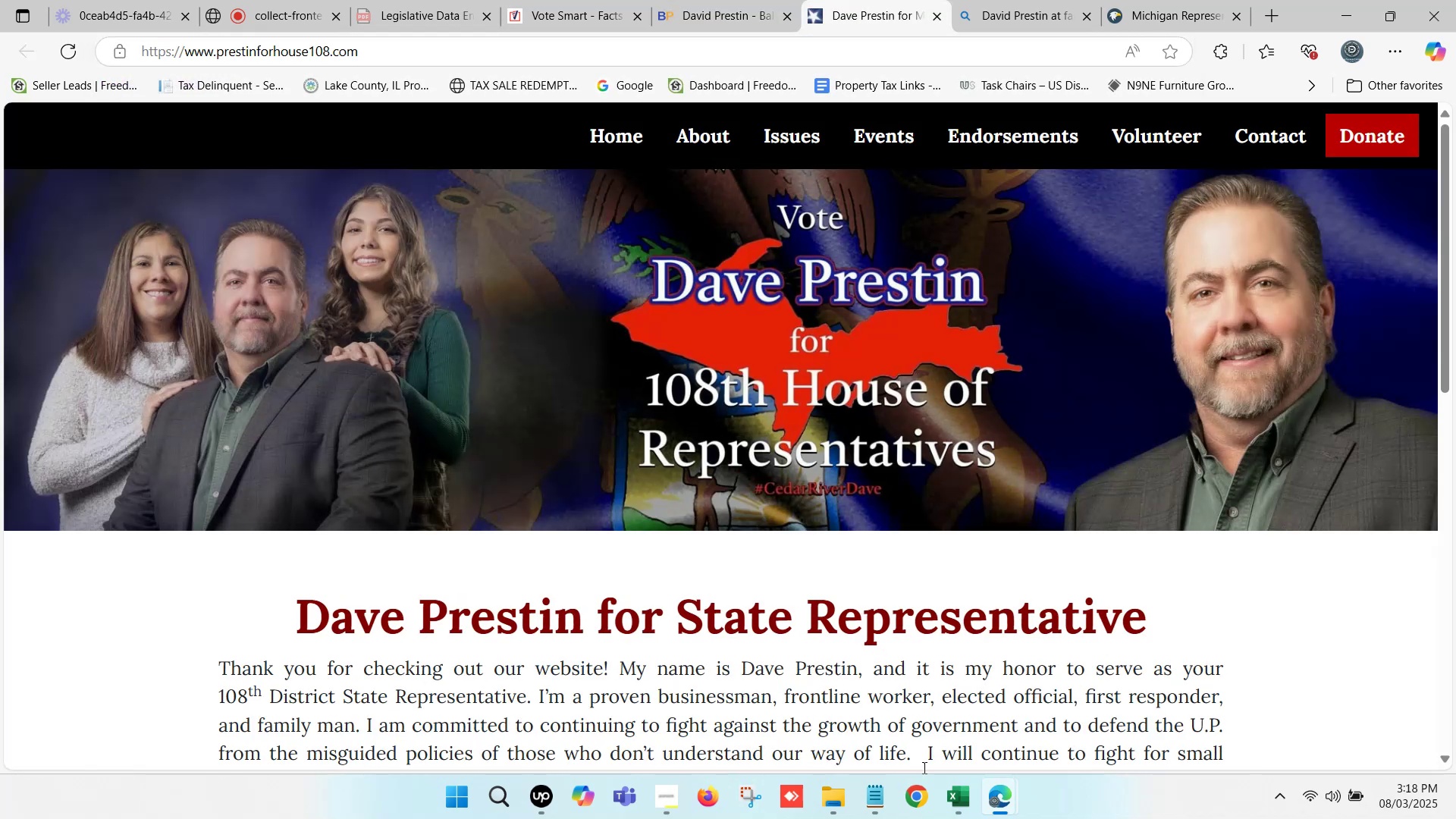 
left_click([955, 796])
 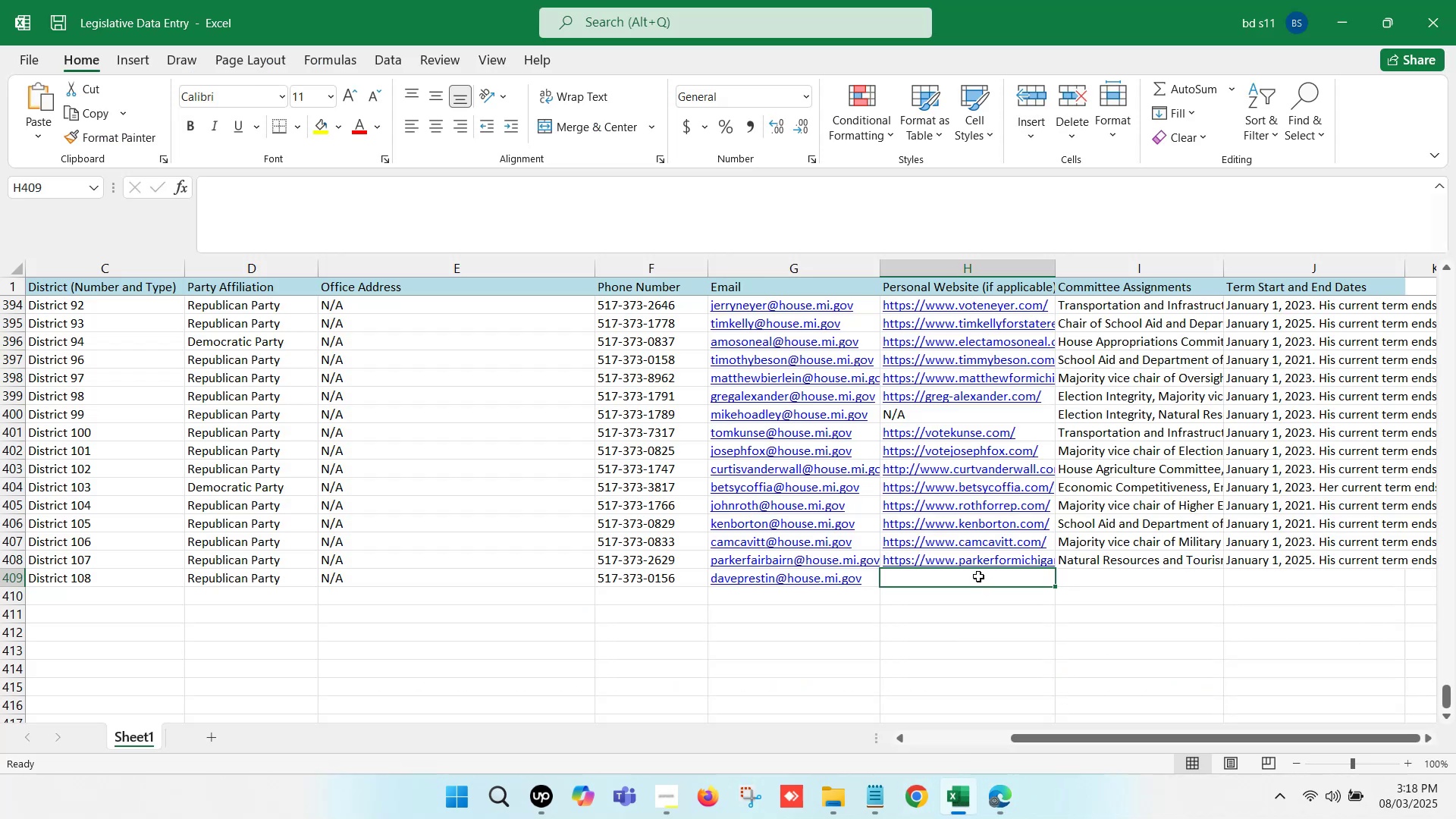 
double_click([977, 576])
 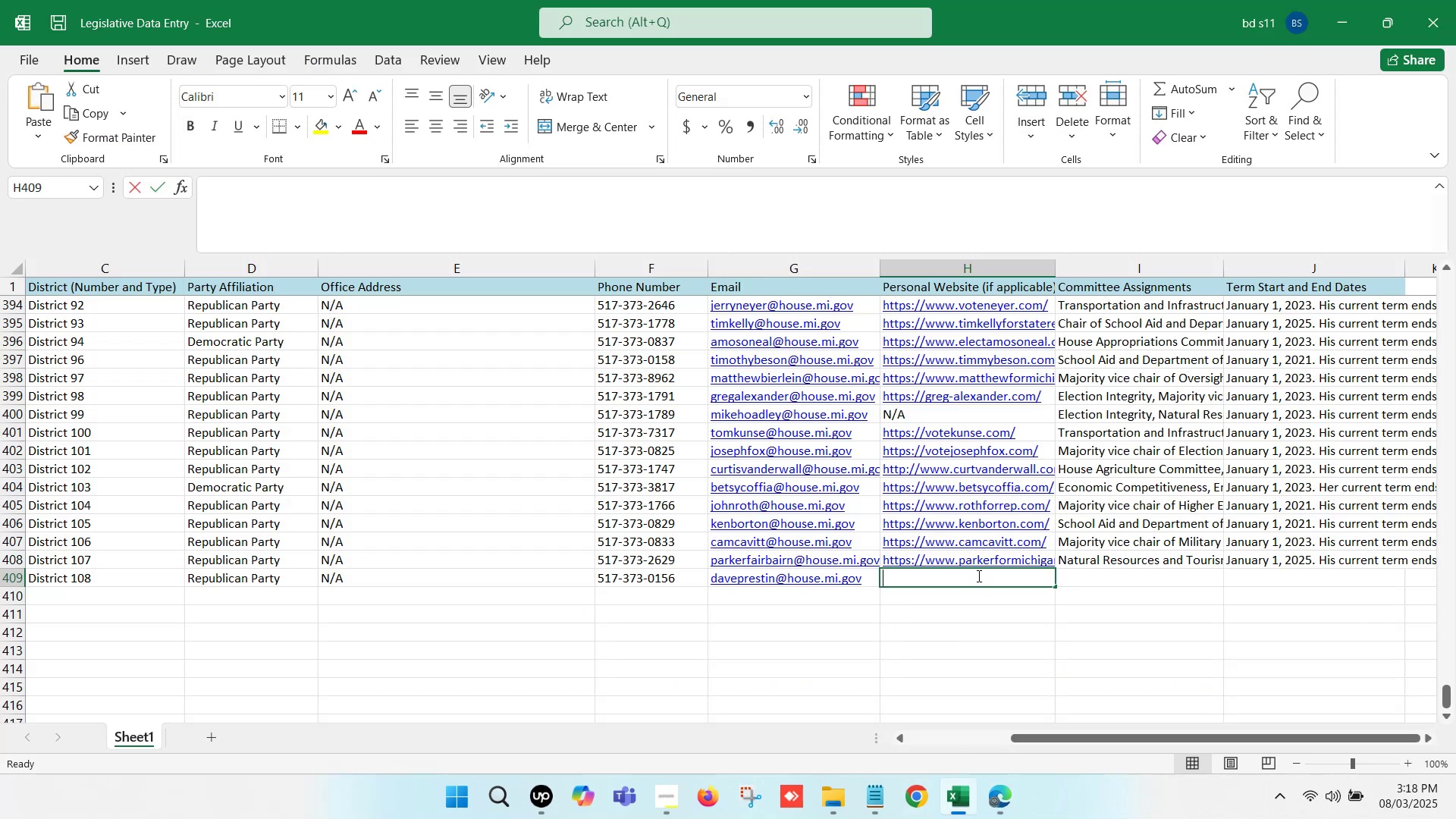 
key(Control+ControlLeft)
 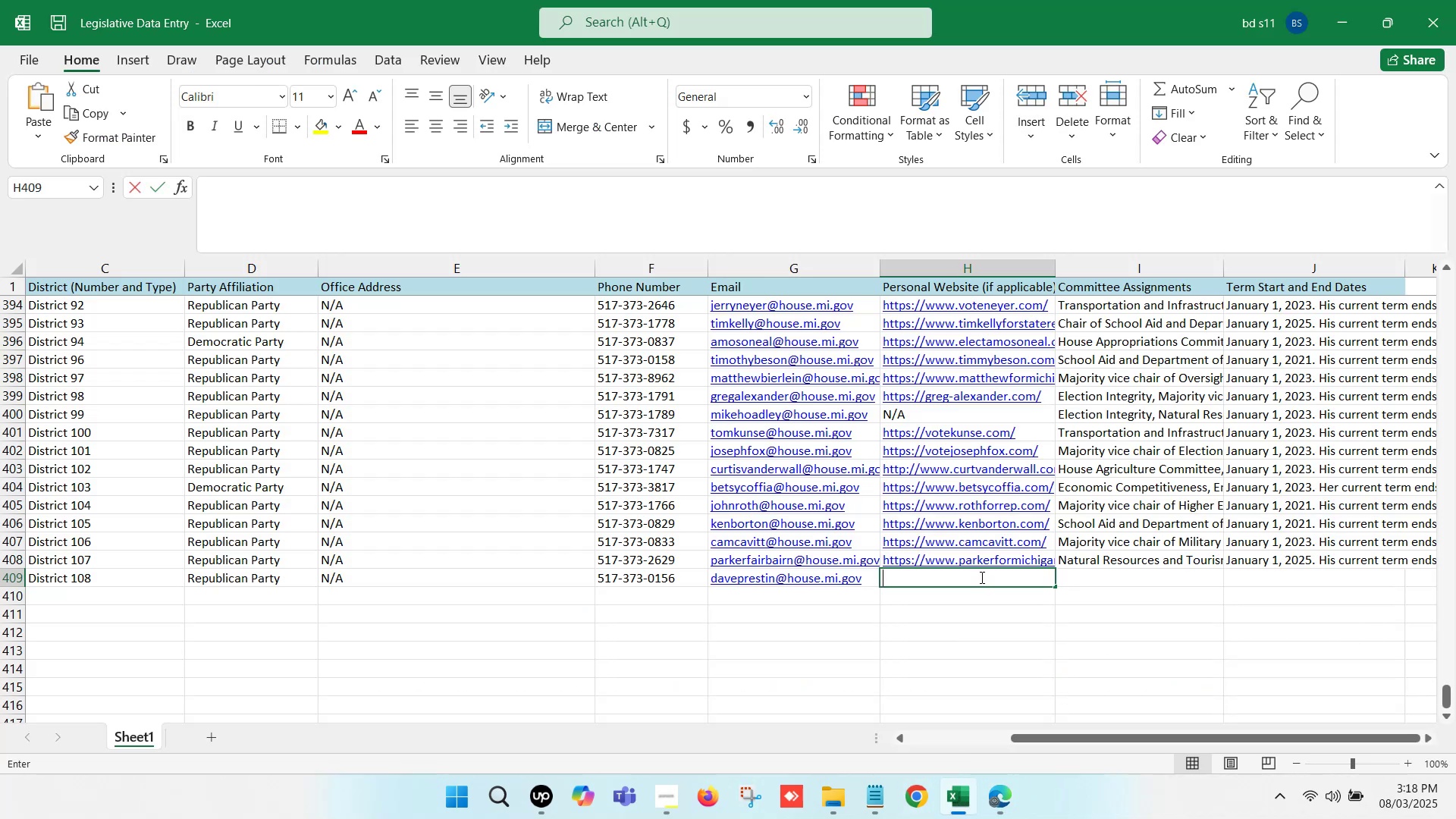 
key(Control+V)
 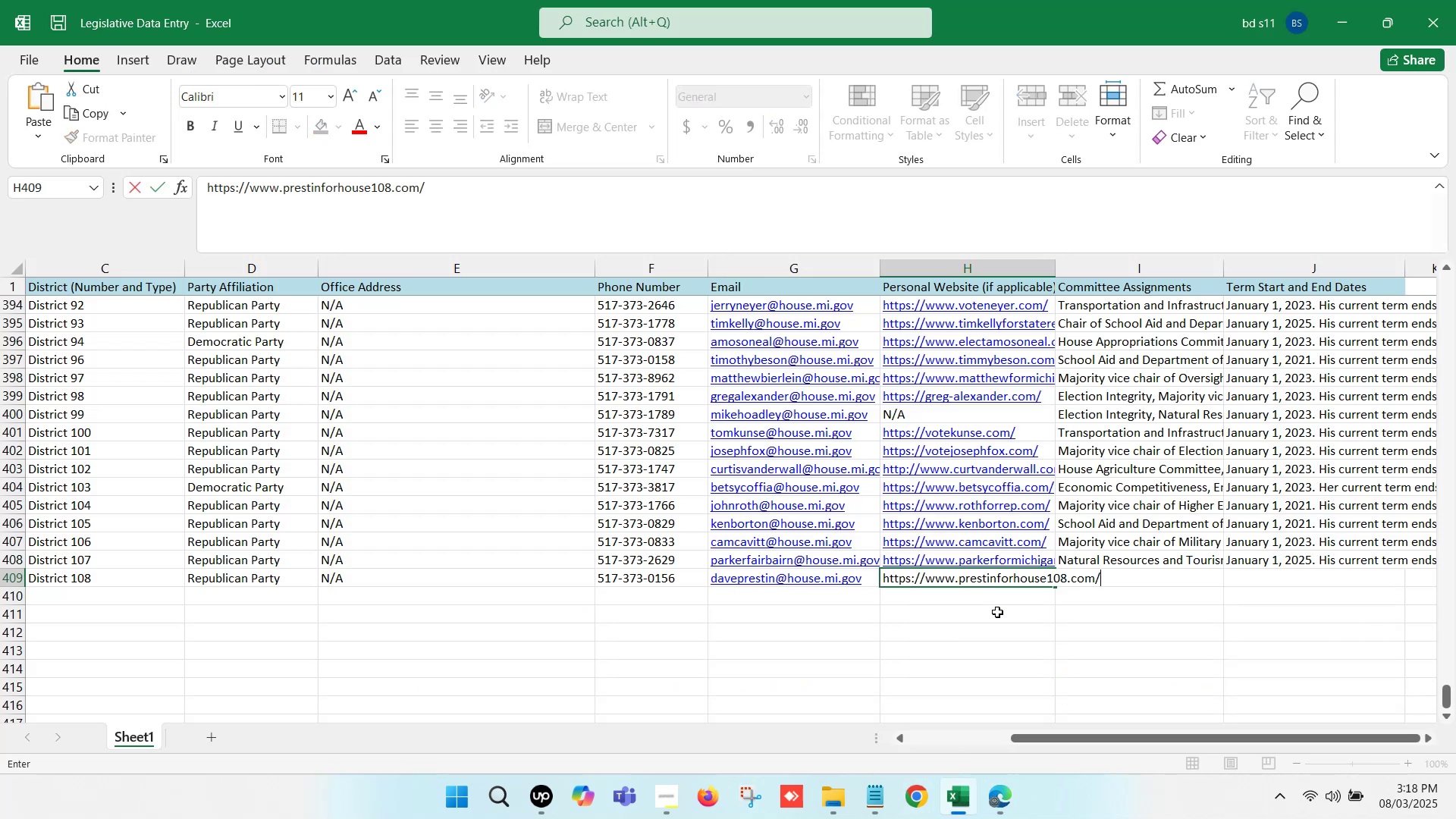 
left_click([998, 613])
 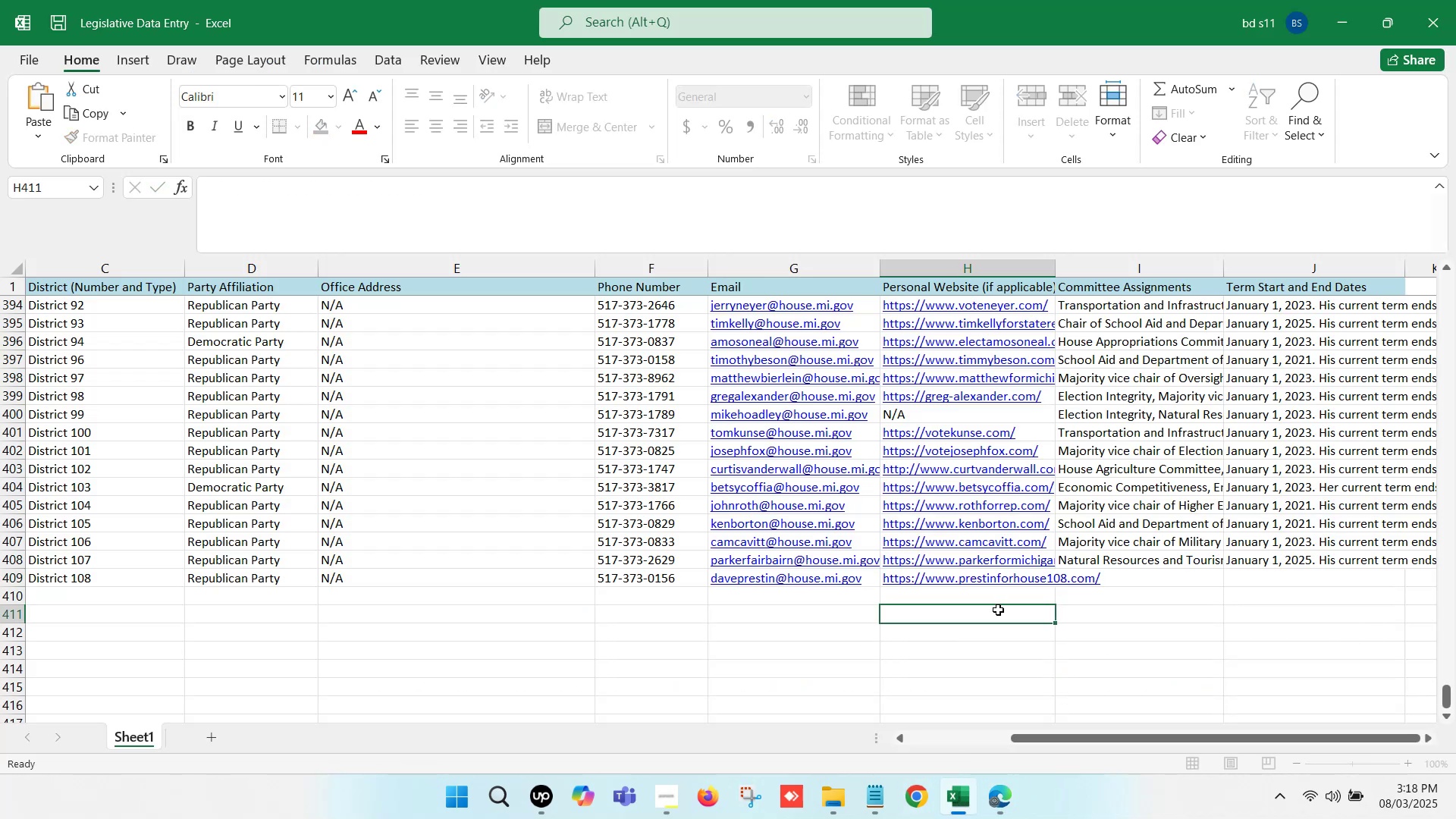 
key(ArrowRight)
 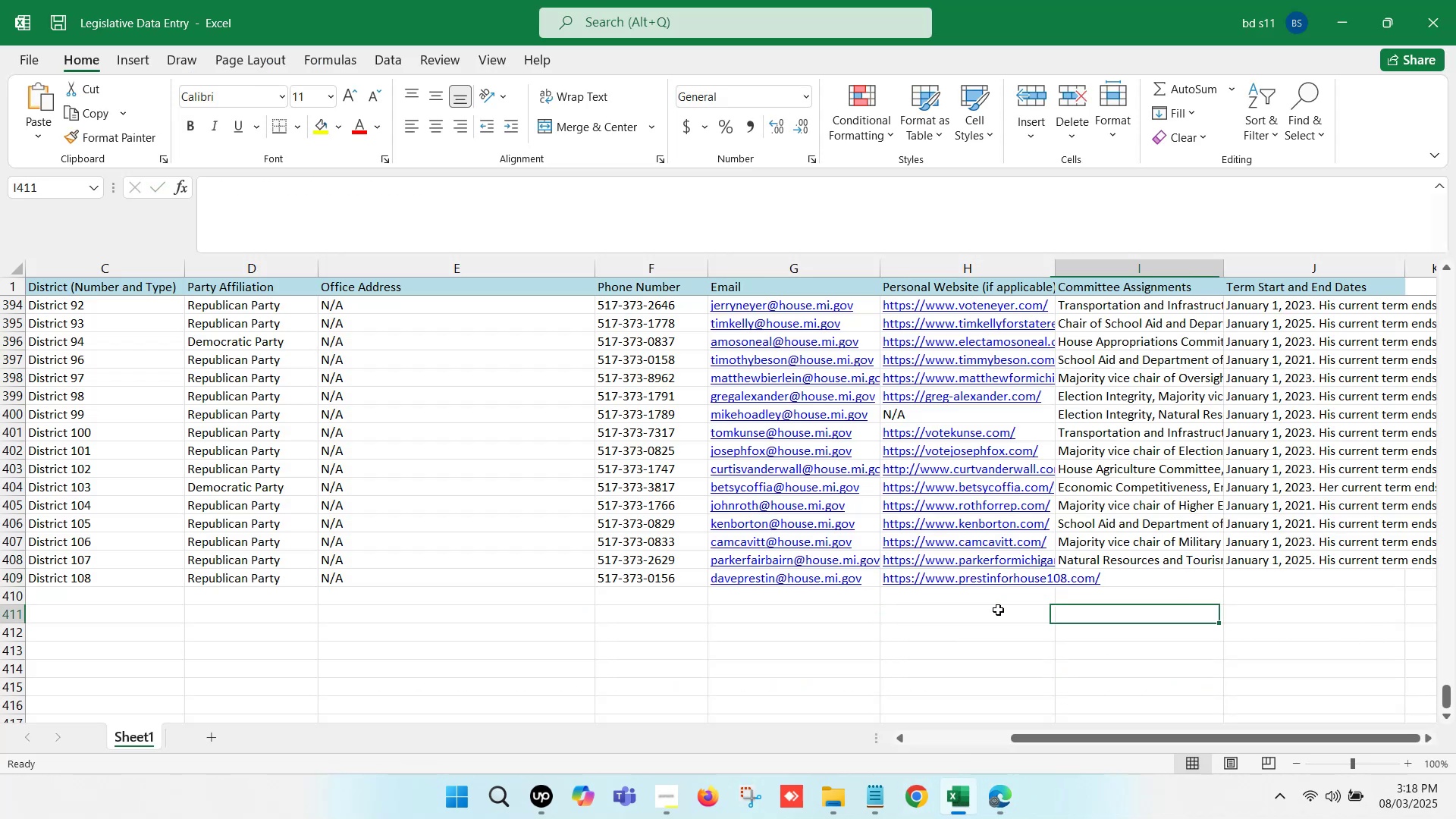 
key(ArrowRight)
 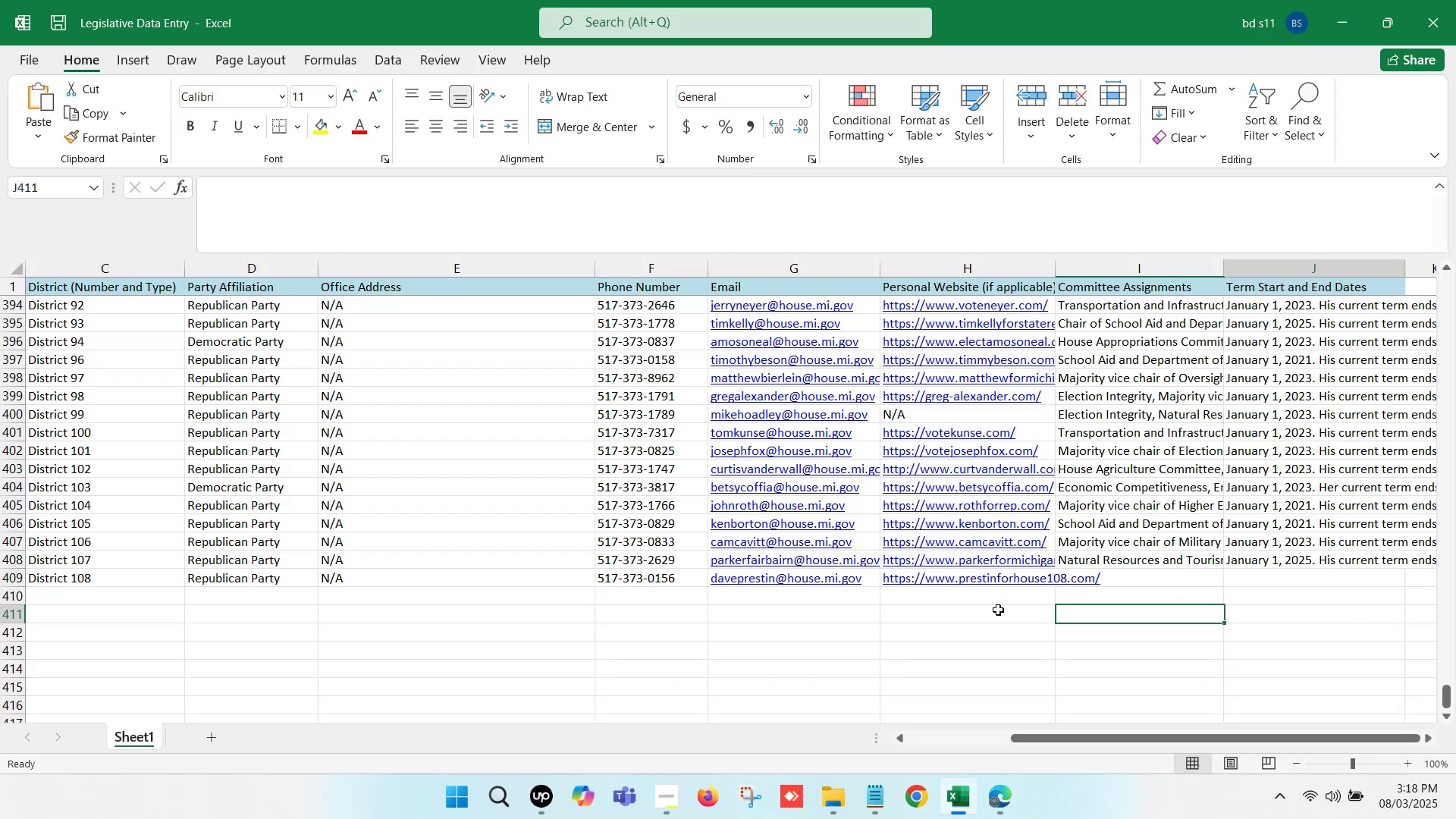 
key(ArrowRight)
 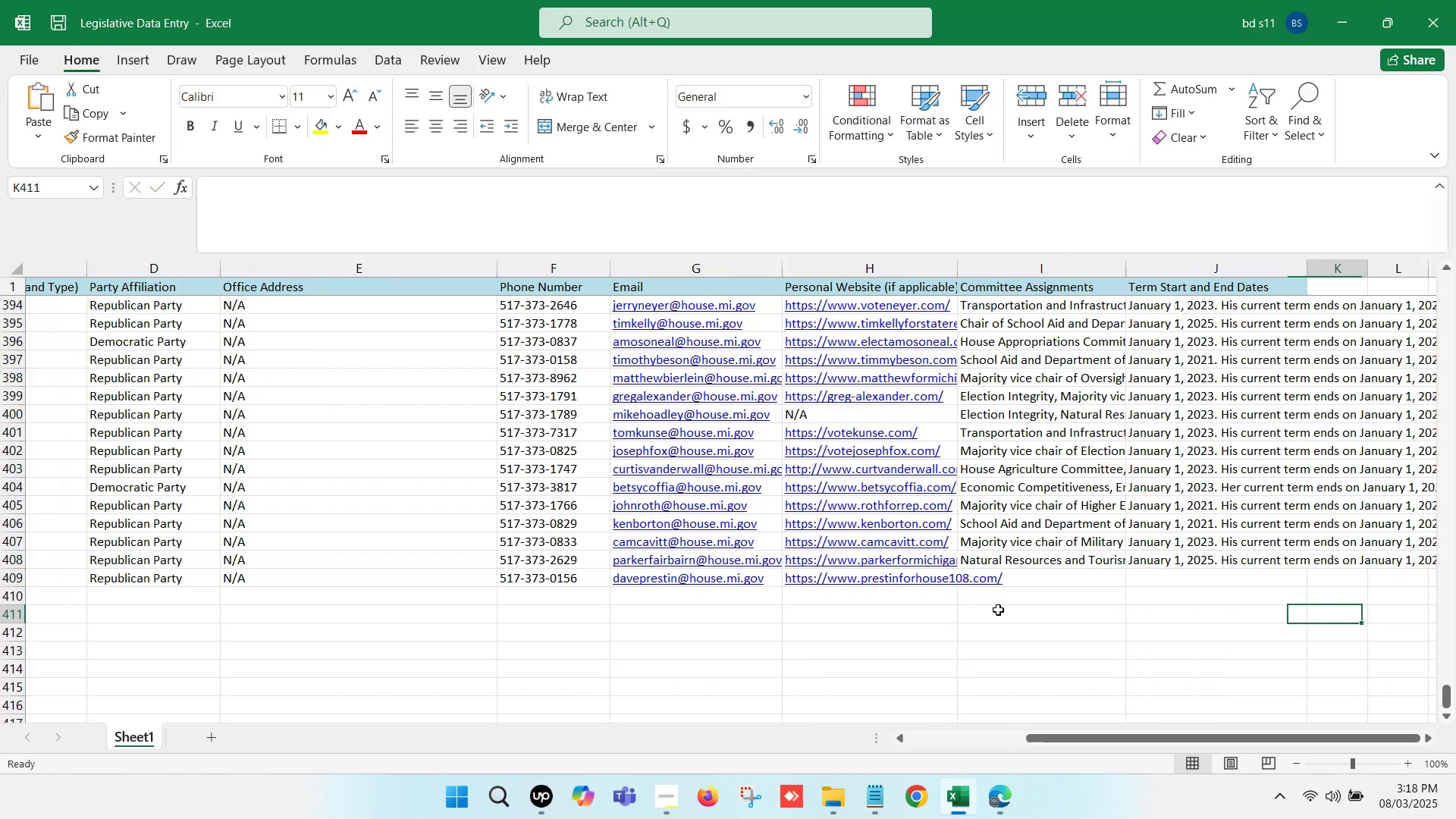 
key(ArrowRight)
 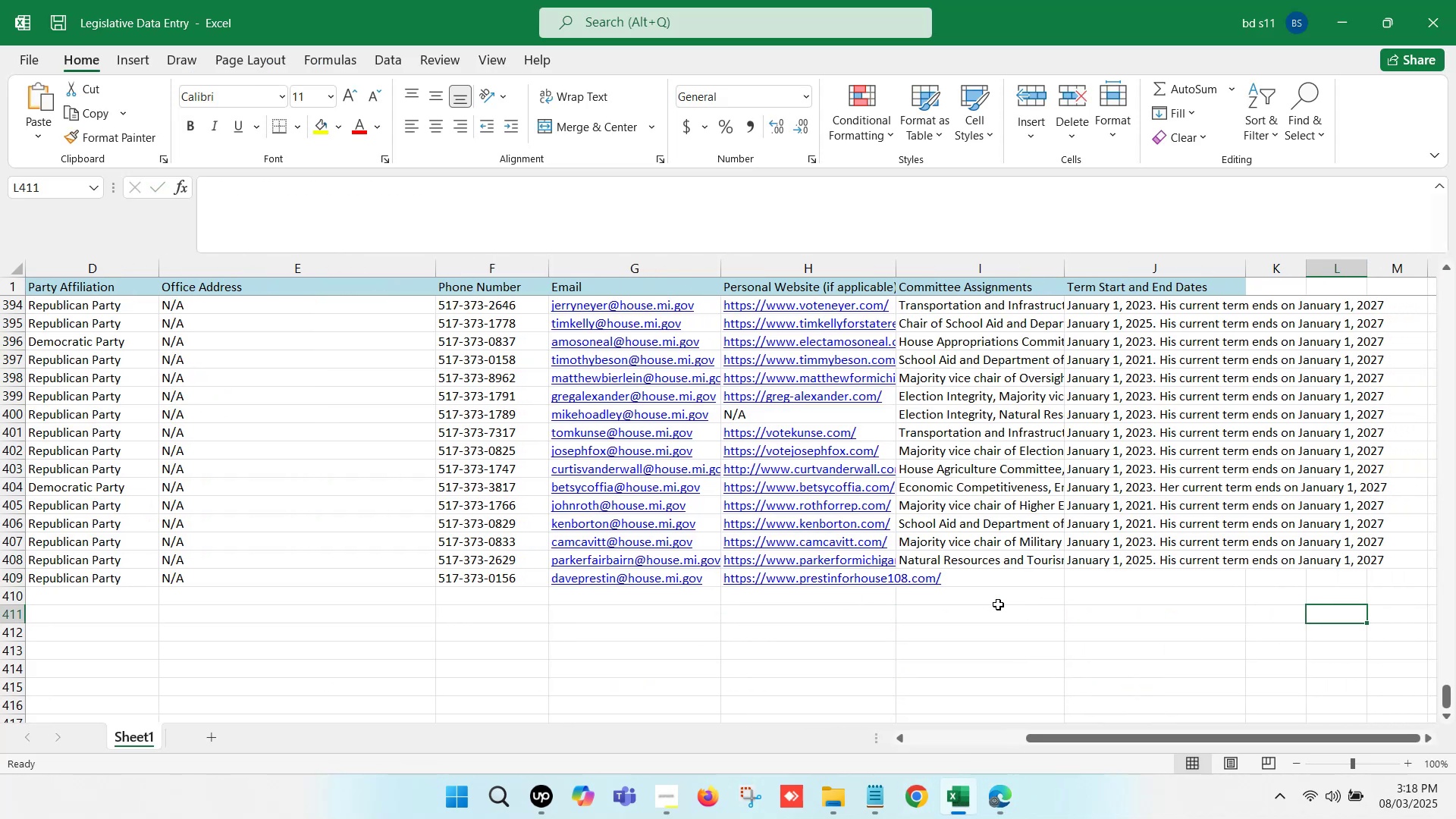 
left_click([972, 583])
 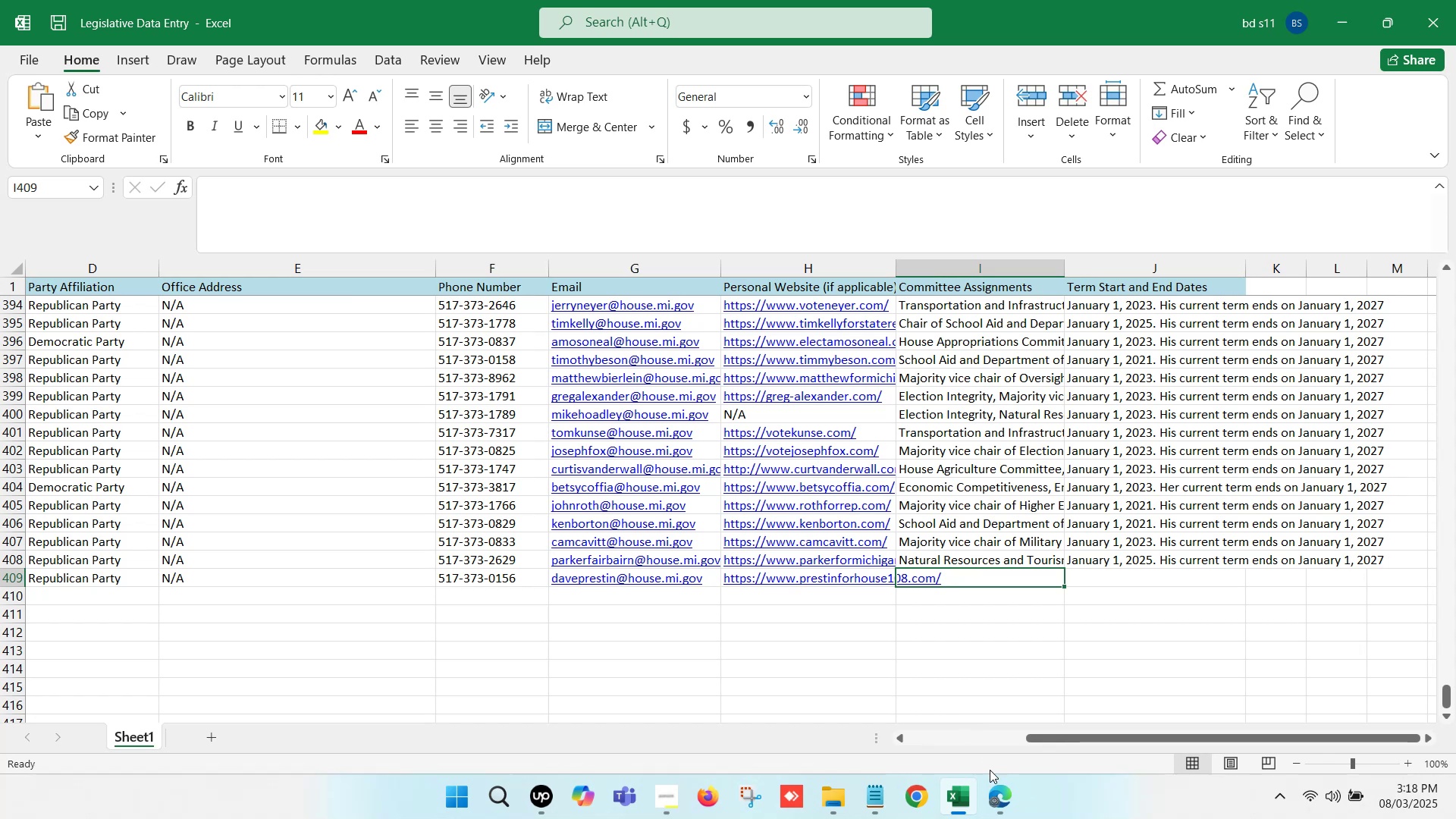 
left_click([994, 790])
 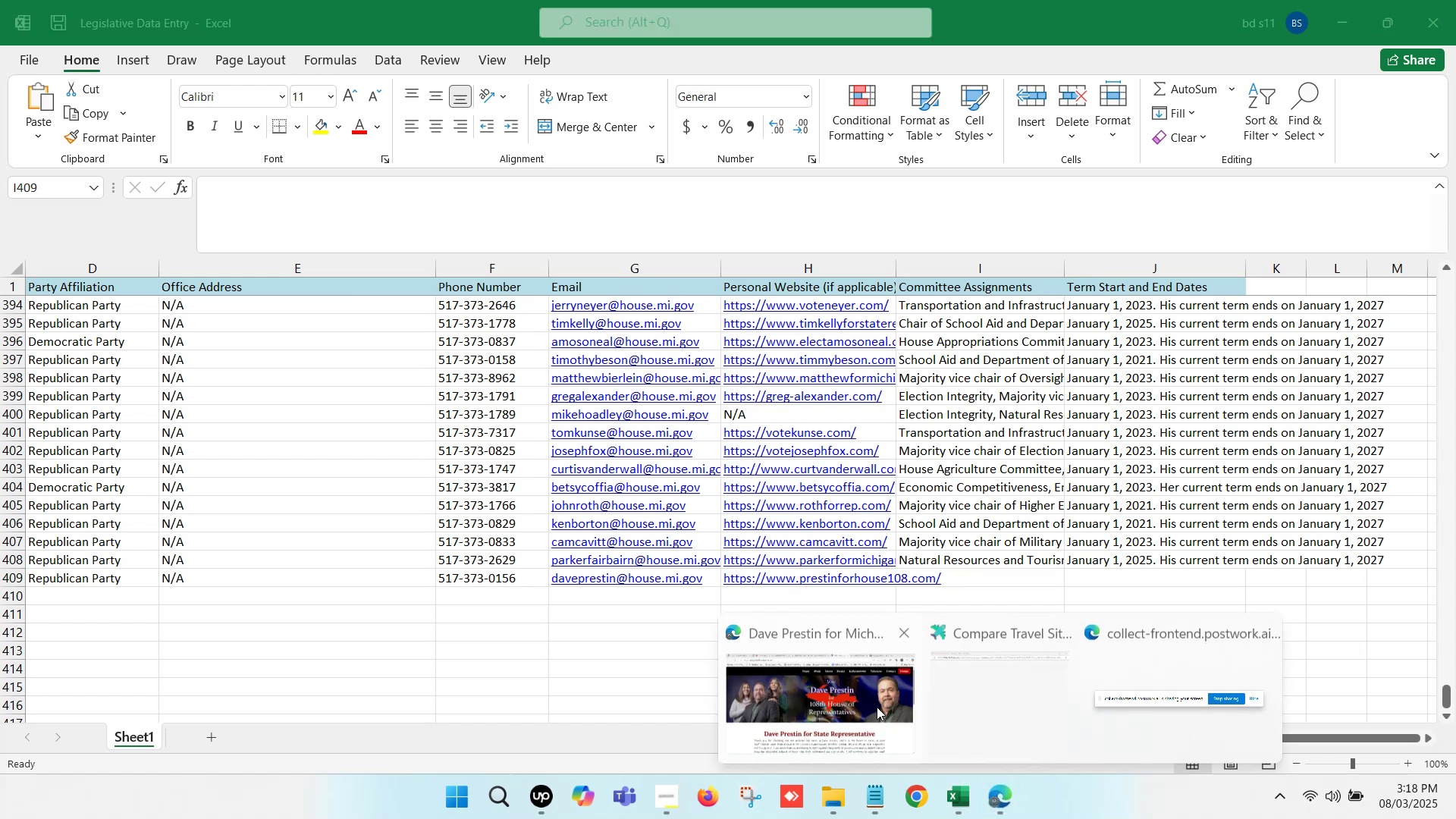 
left_click([836, 689])
 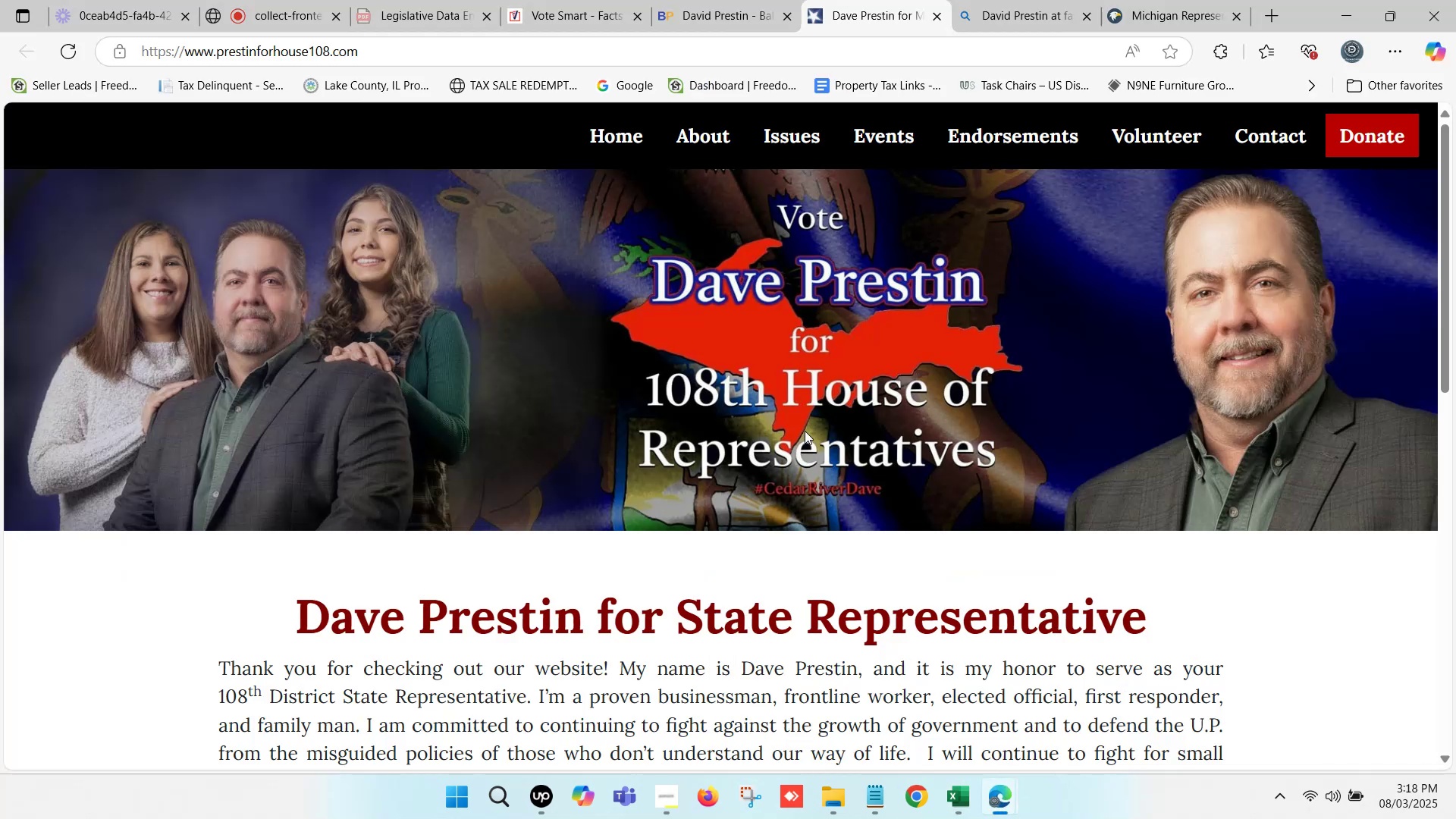 
scroll: coordinate [797, 344], scroll_direction: down, amount: 1.0
 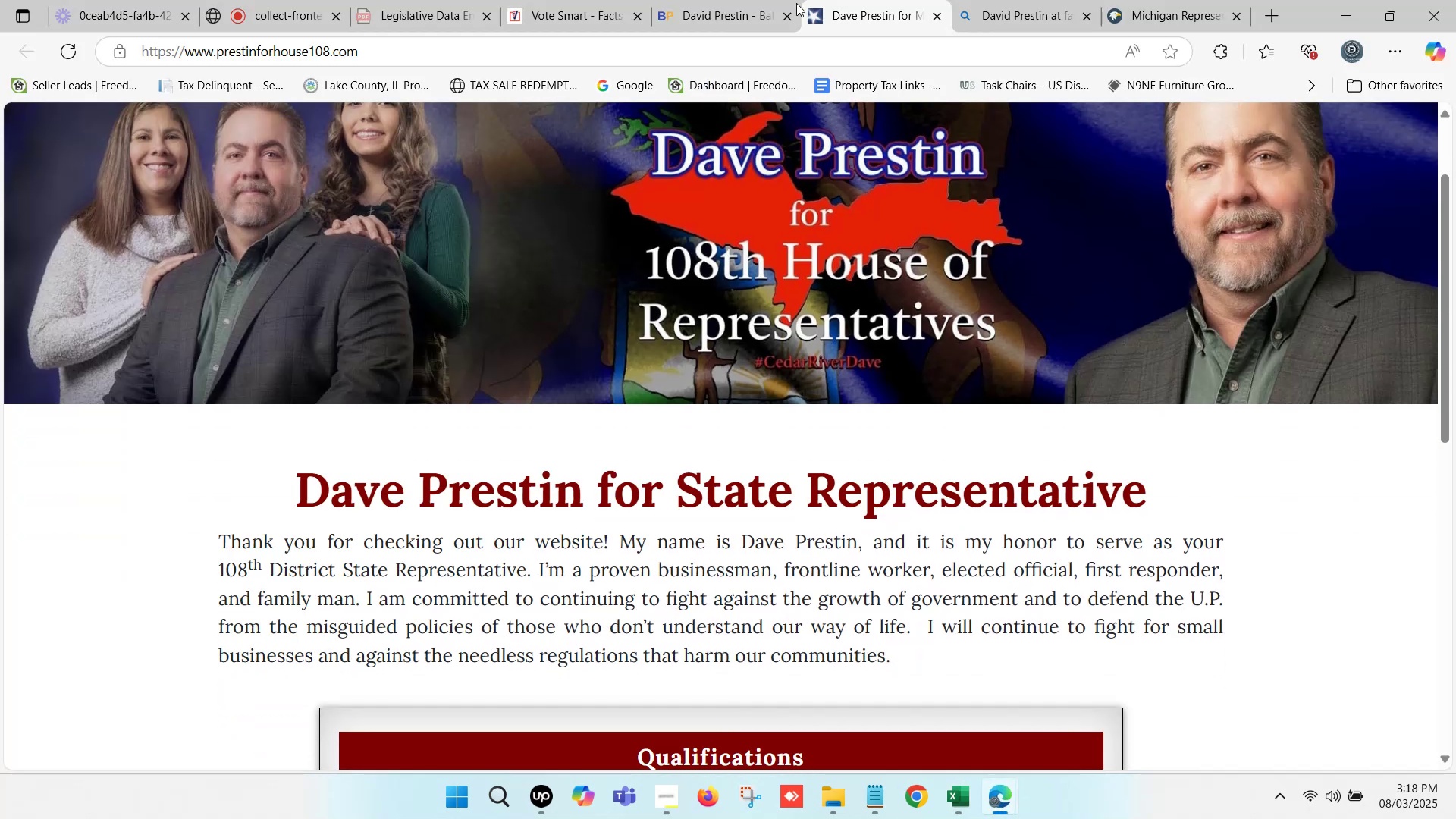 
left_click([719, 0])
 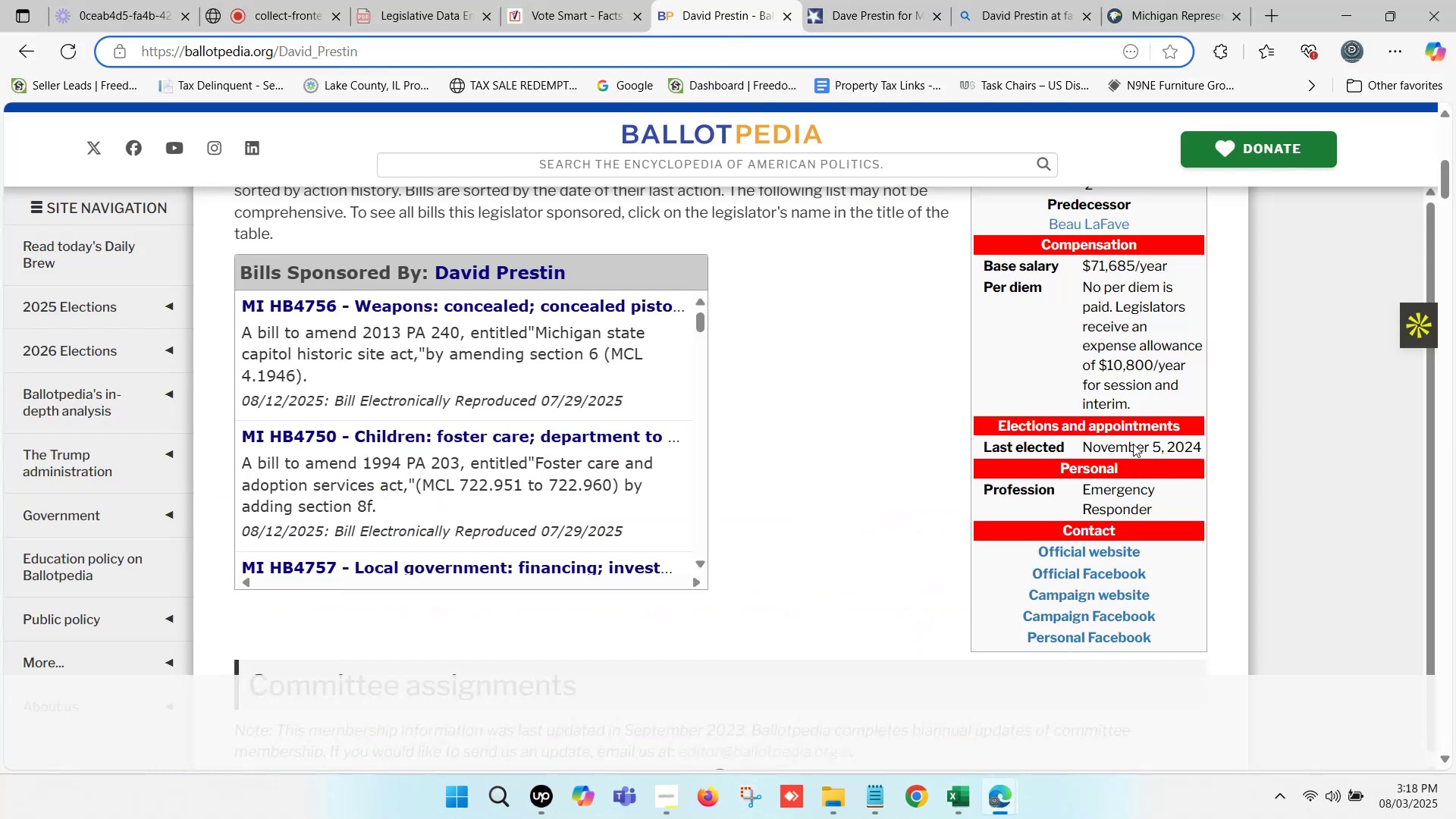 
hold_key(key=ControlLeft, duration=0.72)
left_click([1087, 551])
 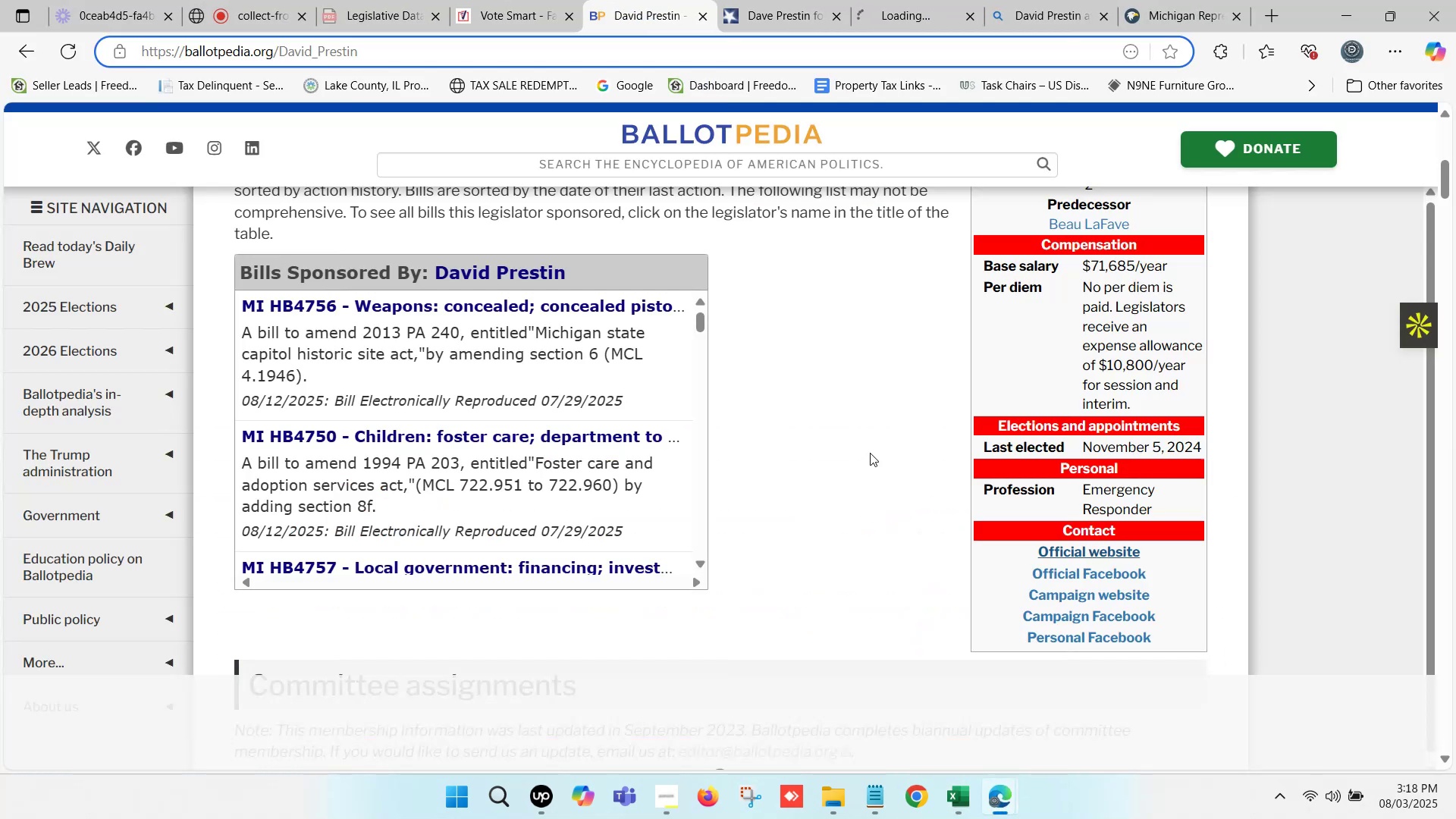 
scroll: coordinate [850, 444], scroll_direction: up, amount: 4.0
 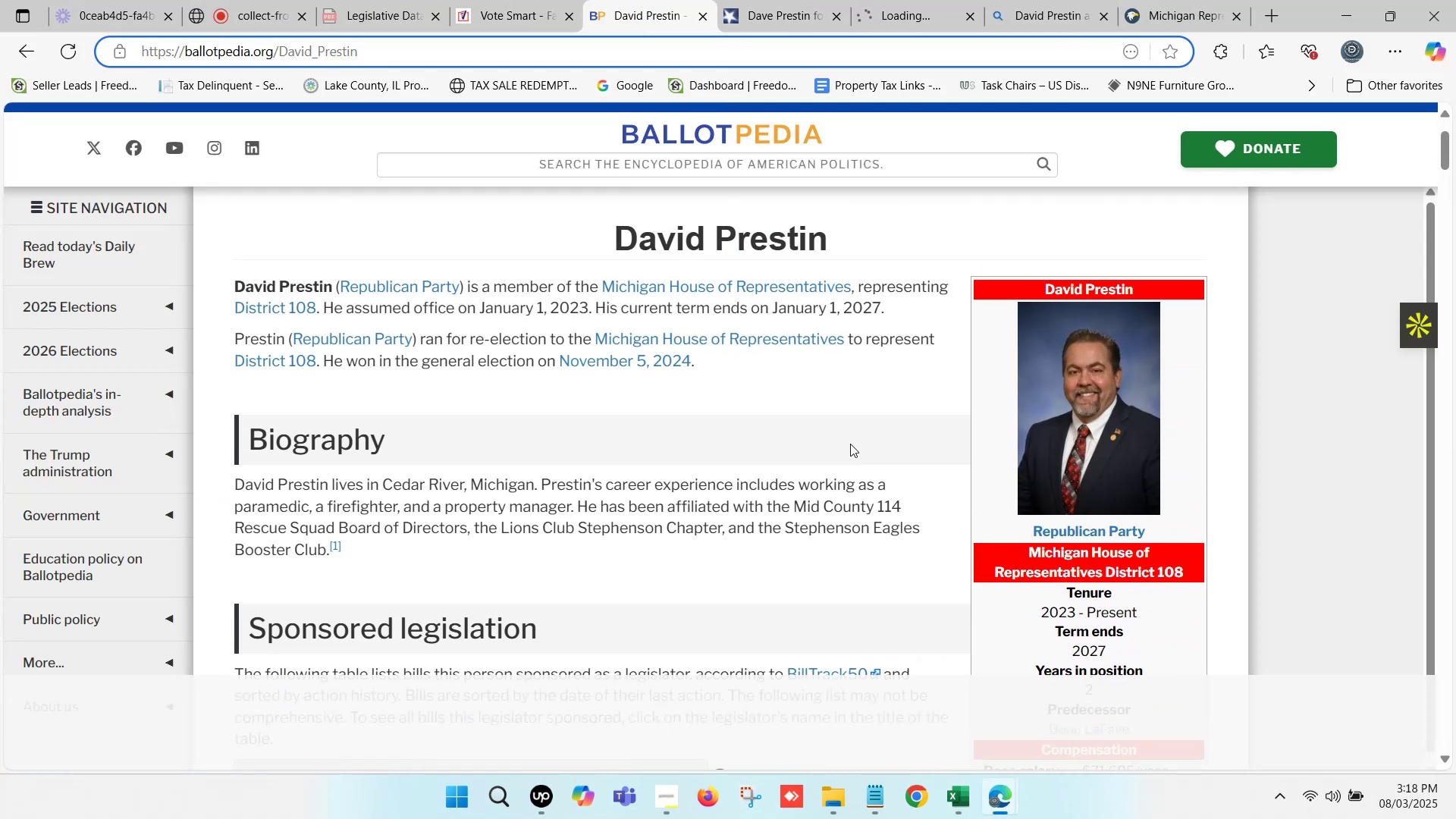 
scroll: coordinate [869, 320], scroll_direction: down, amount: 9.0
 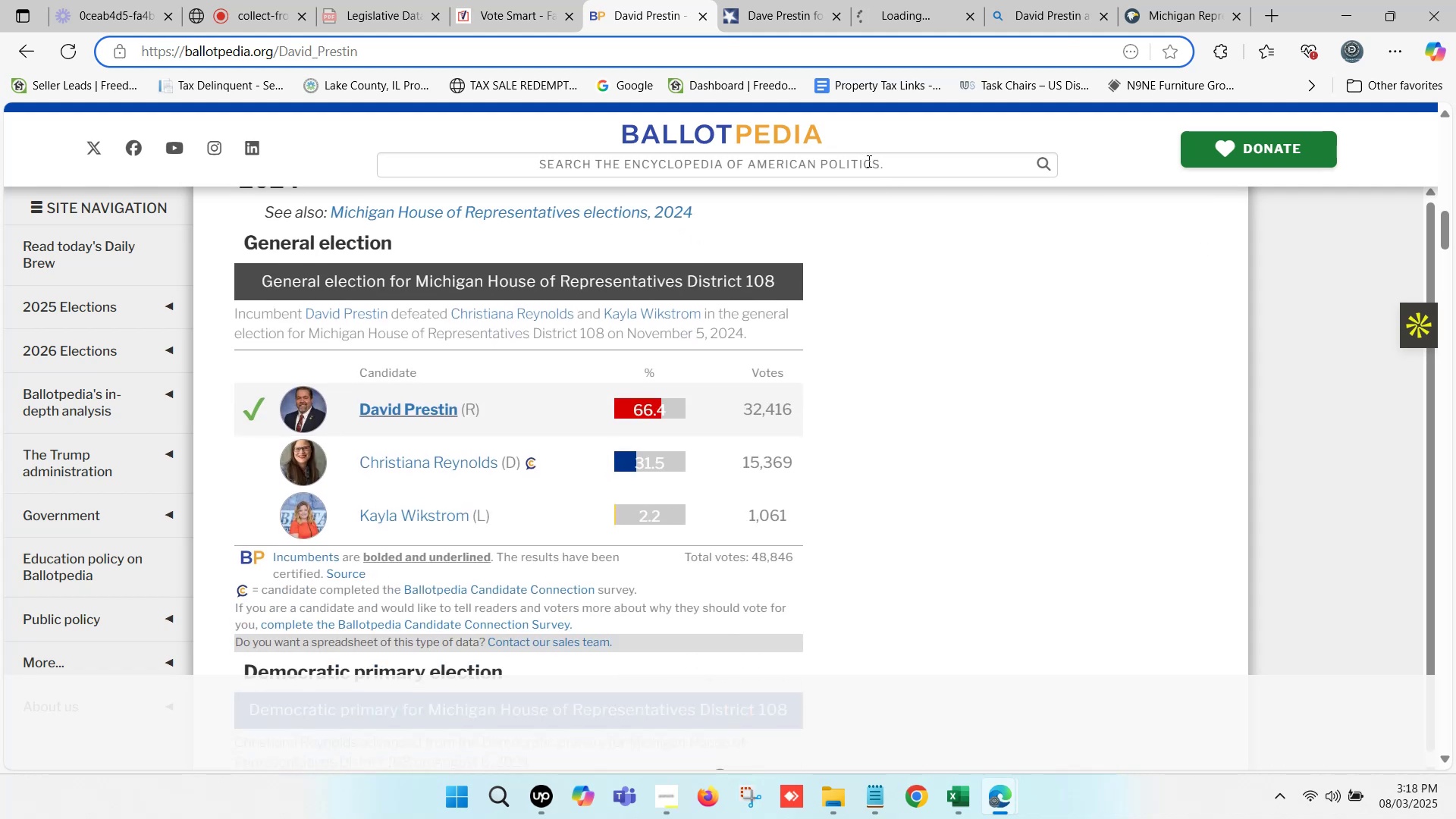 
left_click([789, 0])
 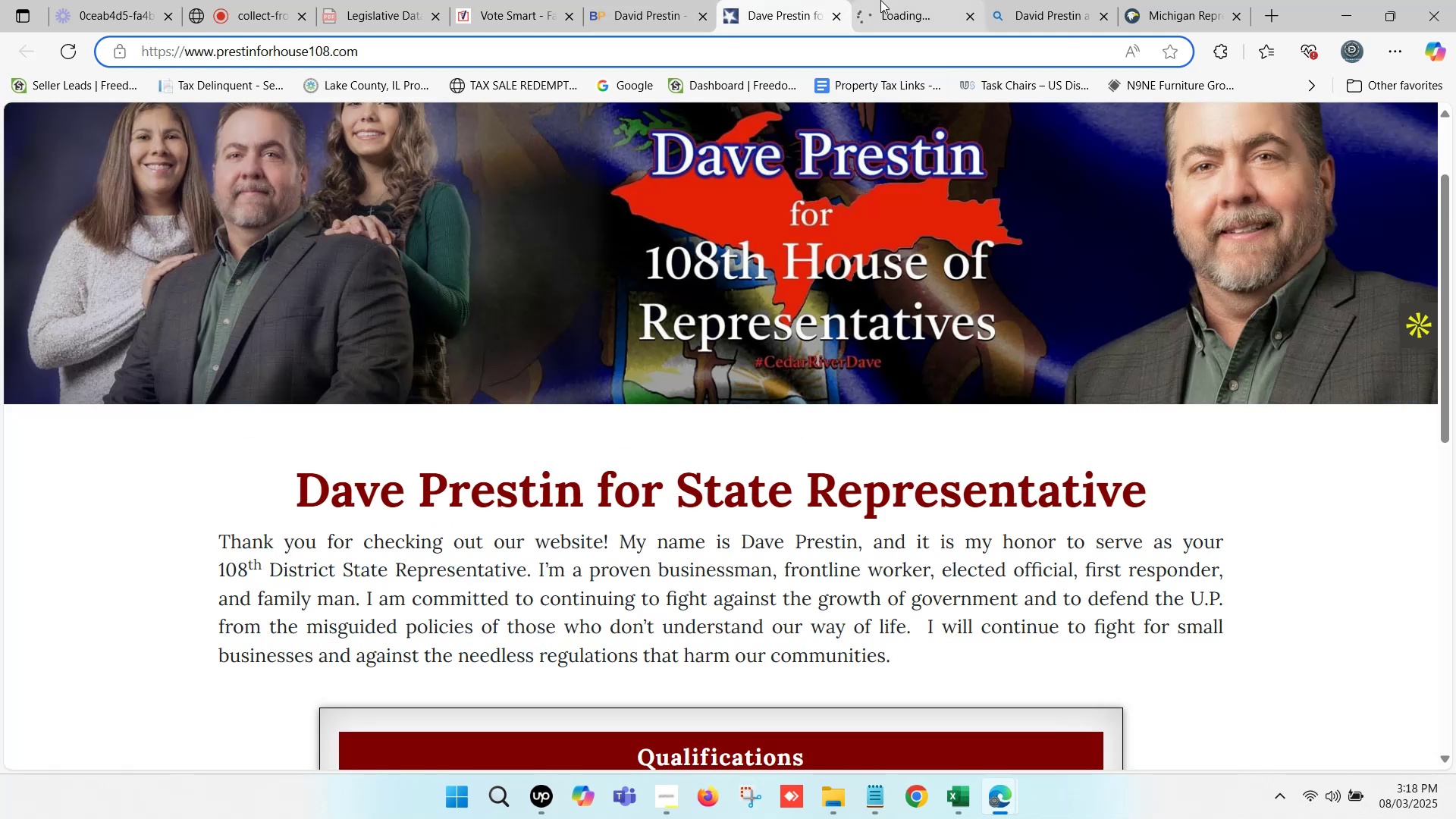 
left_click([934, 0])
 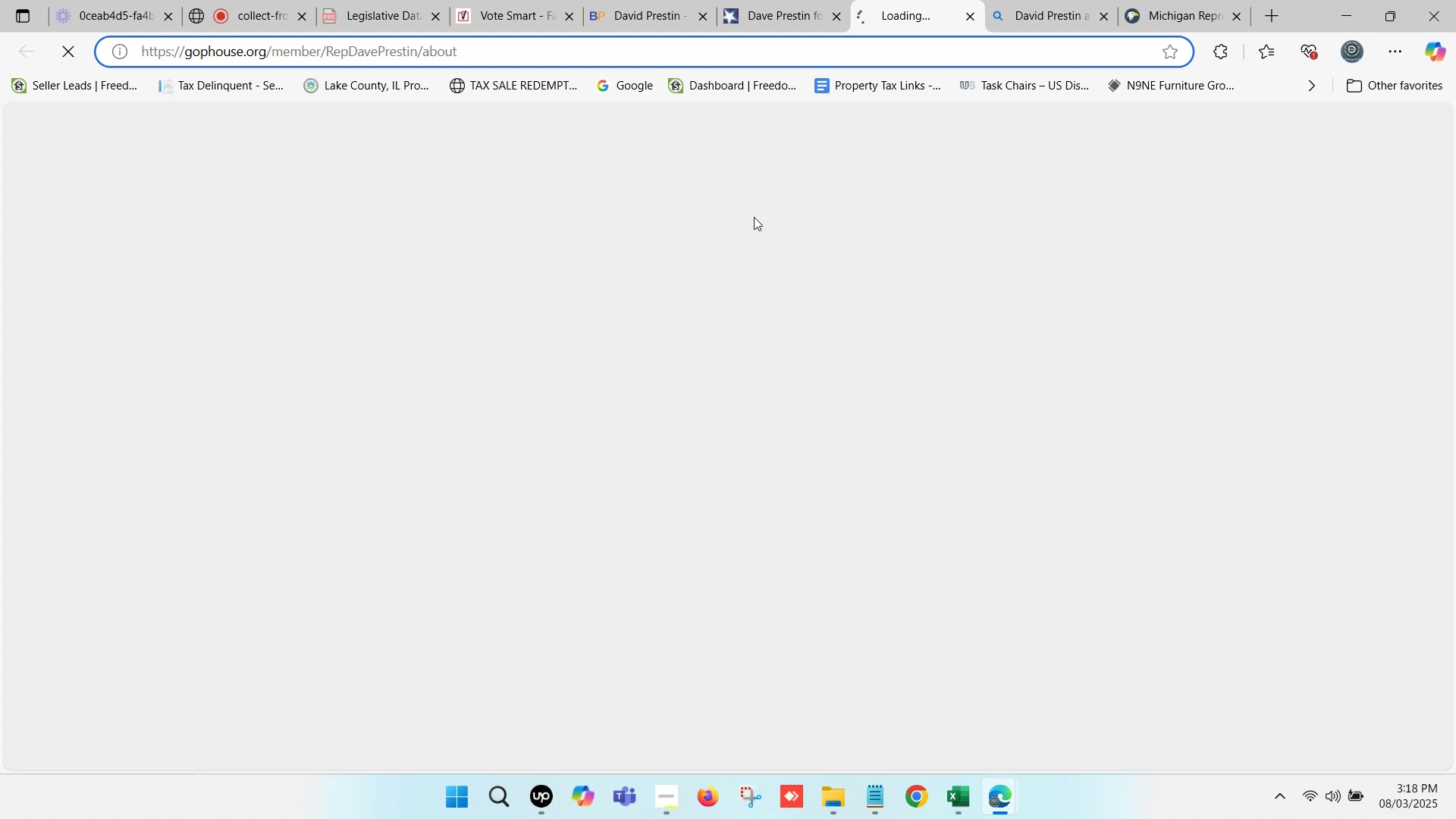 
left_click([750, 0])
 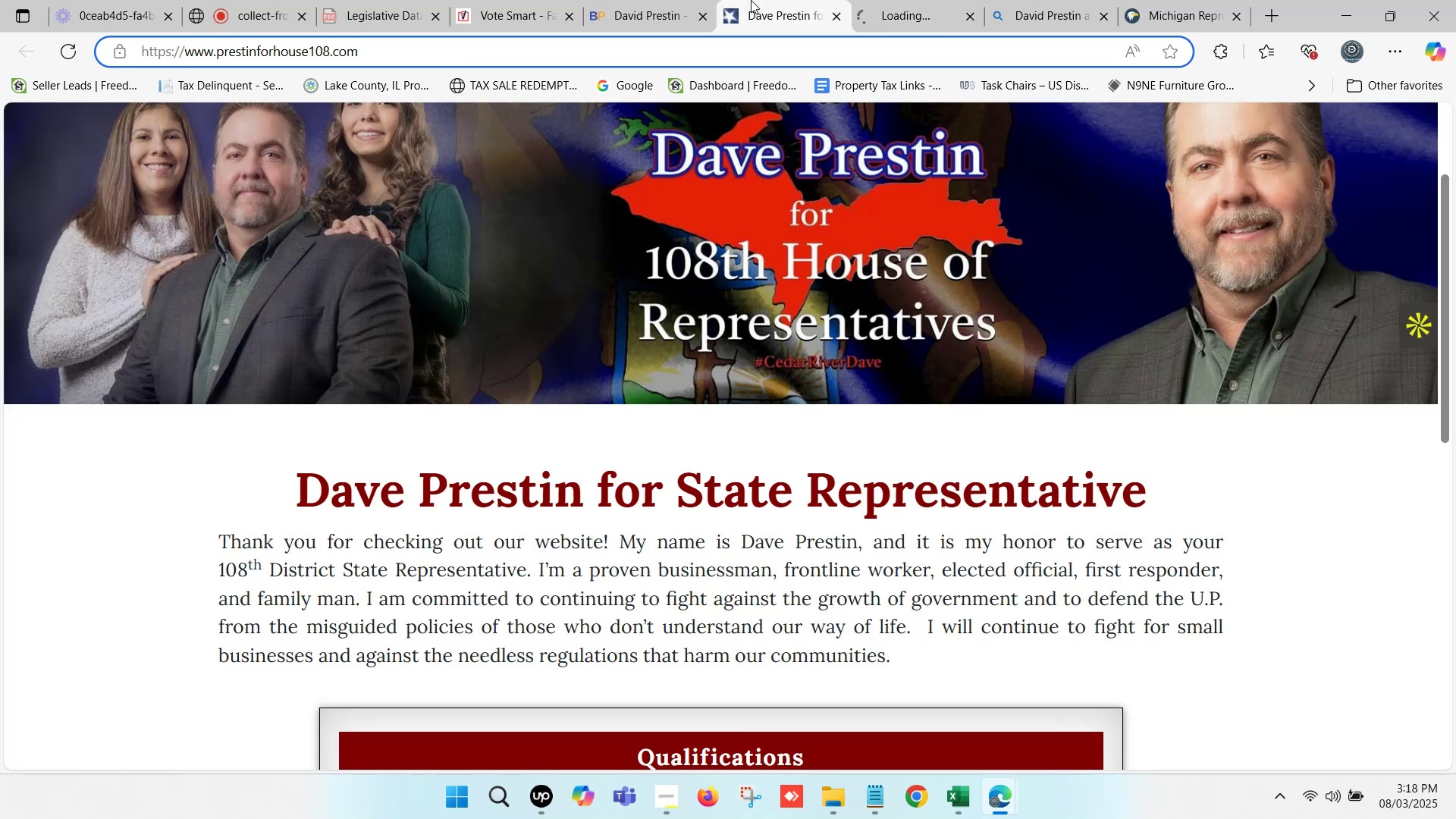 
wait(6.96)
 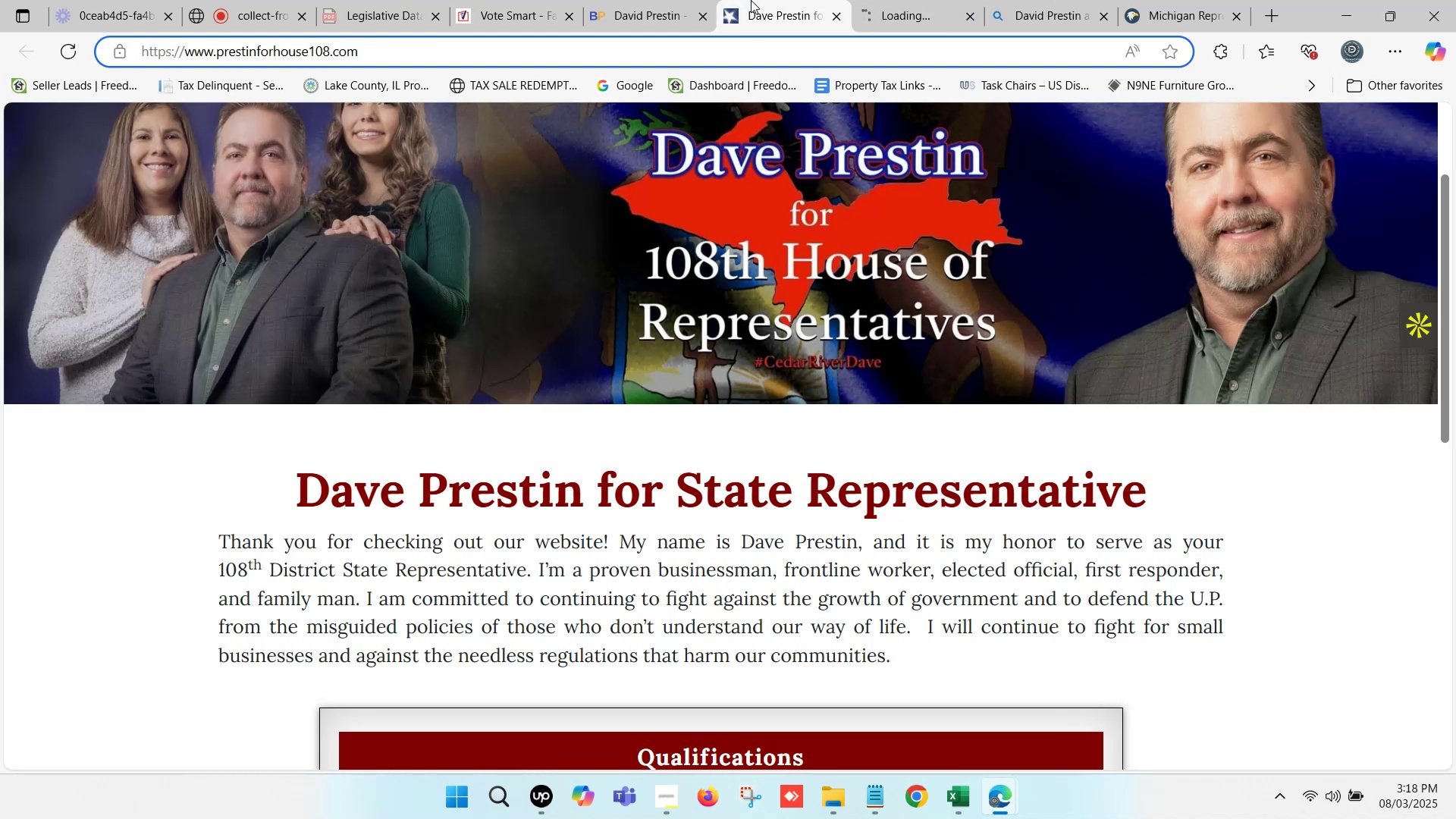 
mouse_move([848, 522])
 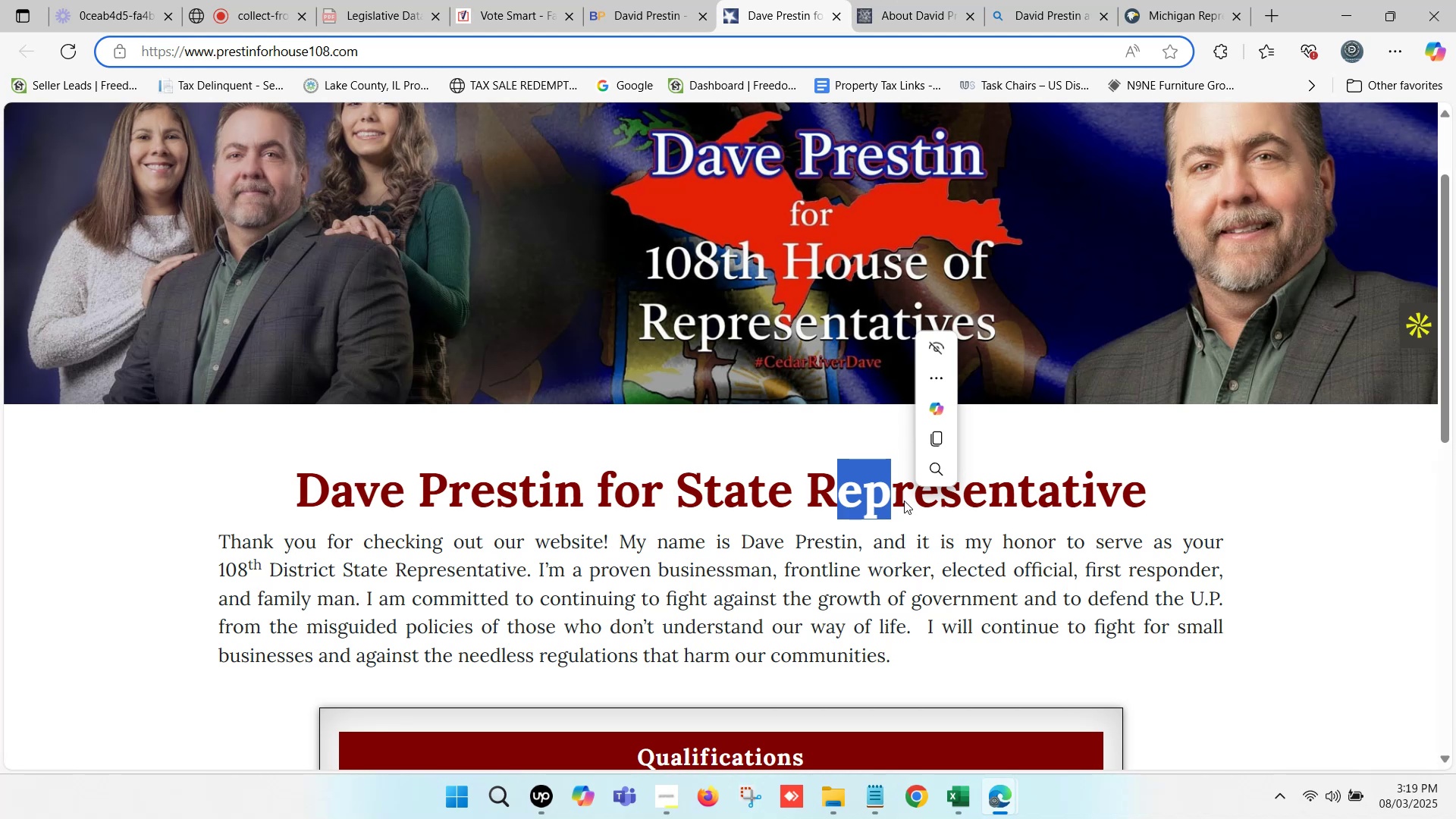 
scroll: coordinate [718, 564], scroll_direction: down, amount: 6.0
 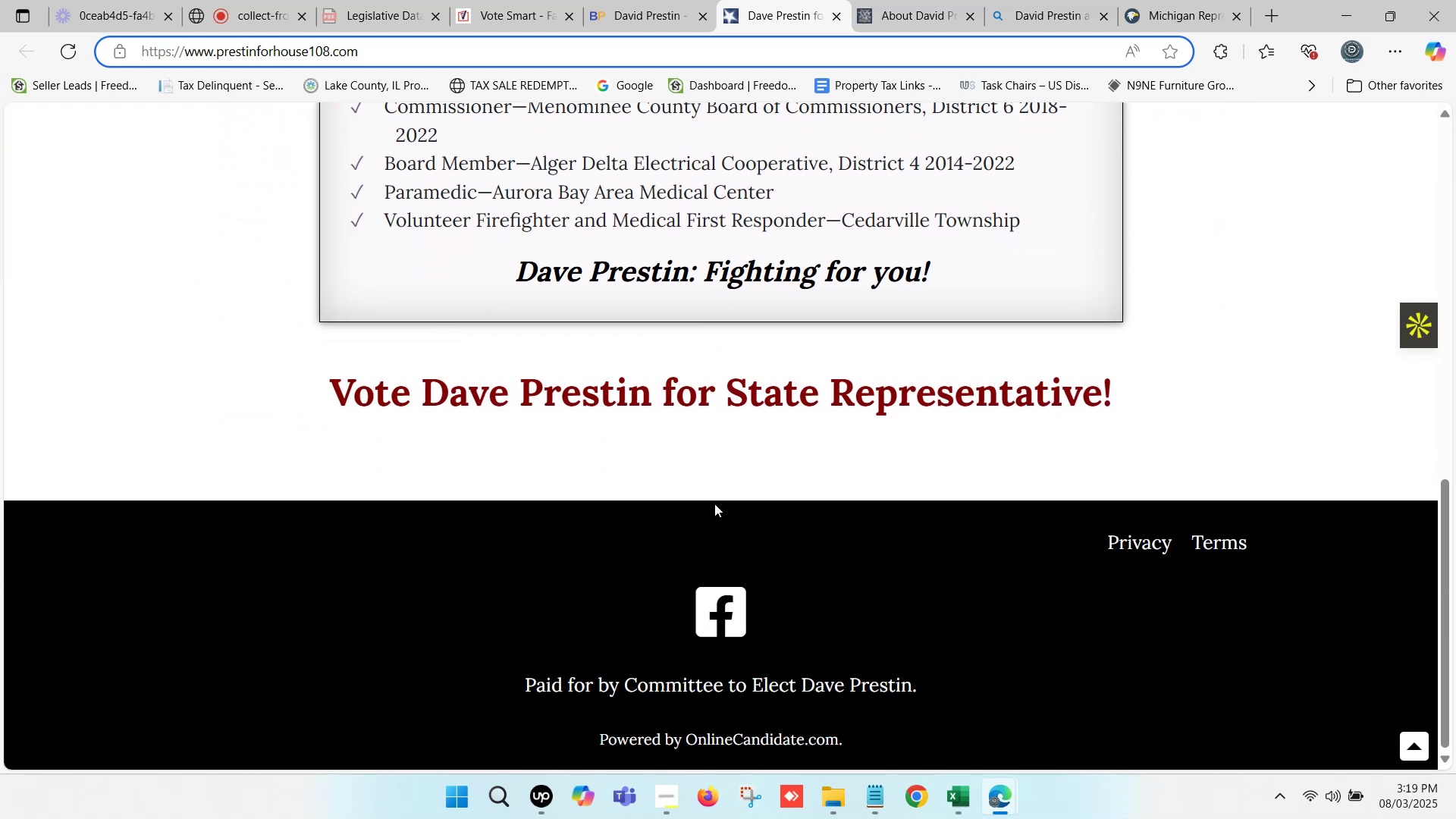 
scroll: coordinate [719, 493], scroll_direction: up, amount: 2.0
 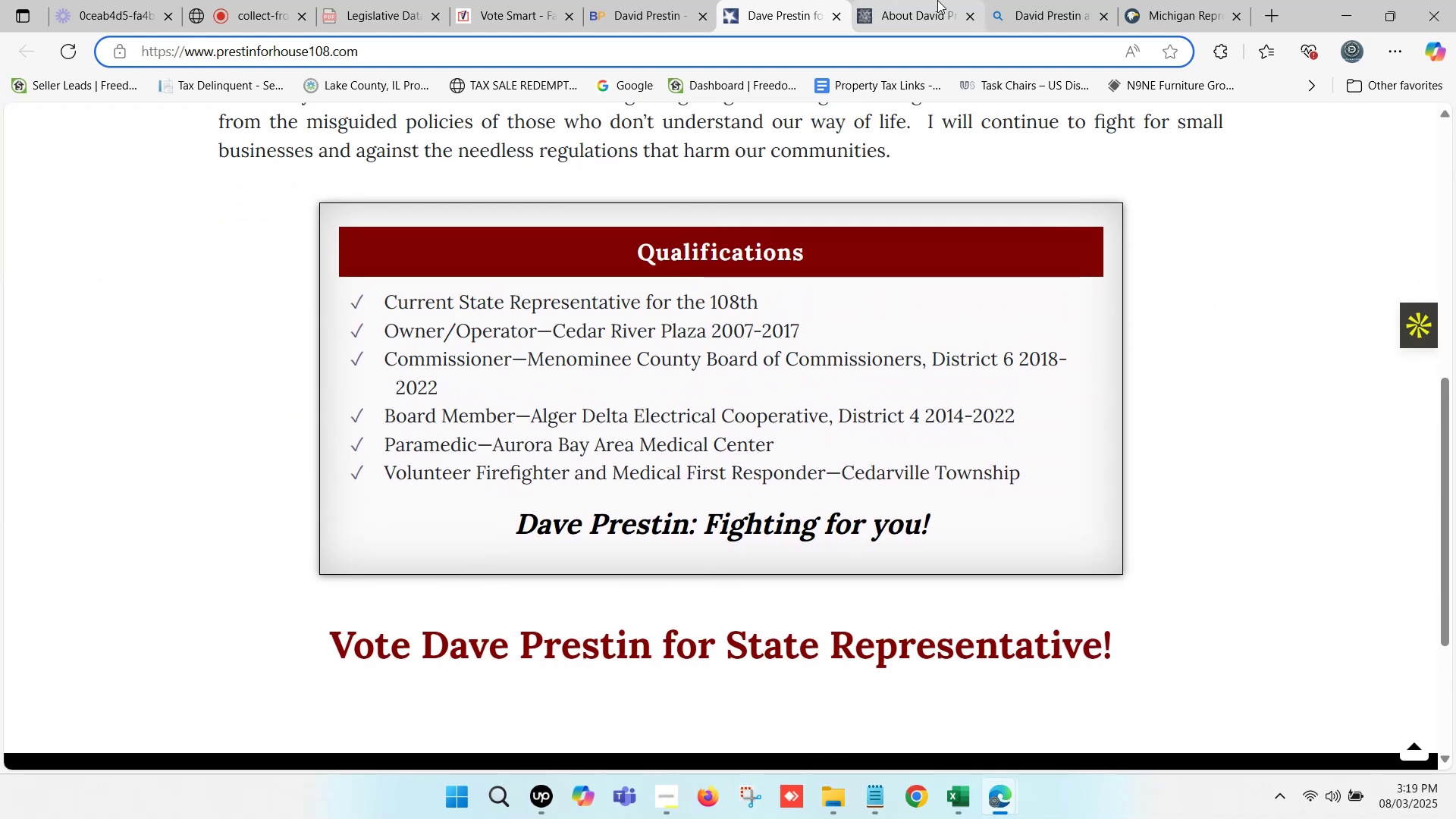 
scroll: coordinate [396, 416], scroll_direction: down, amount: 5.0
 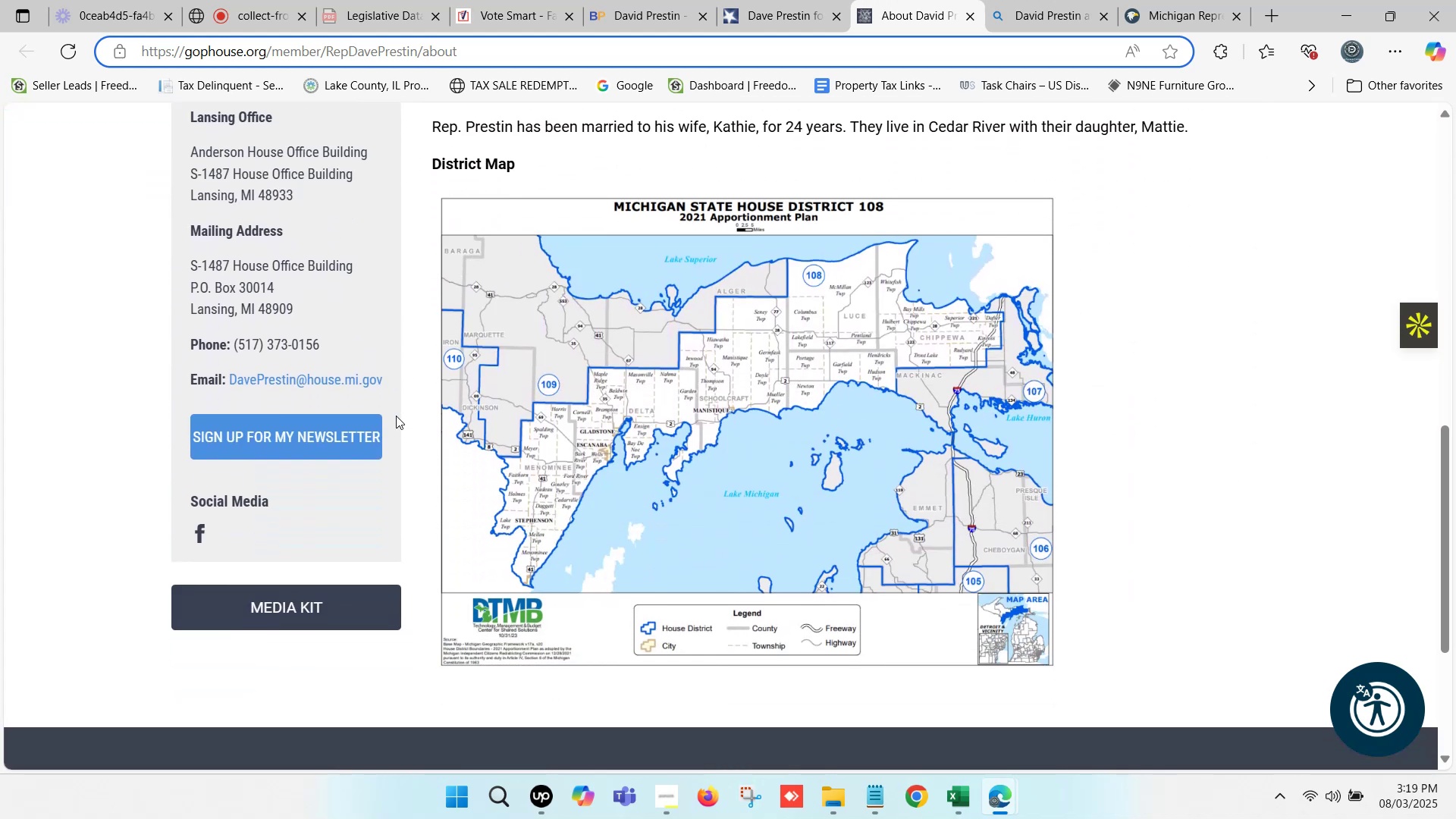 
scroll: coordinate [728, 372], scroll_direction: up, amount: 8.0
 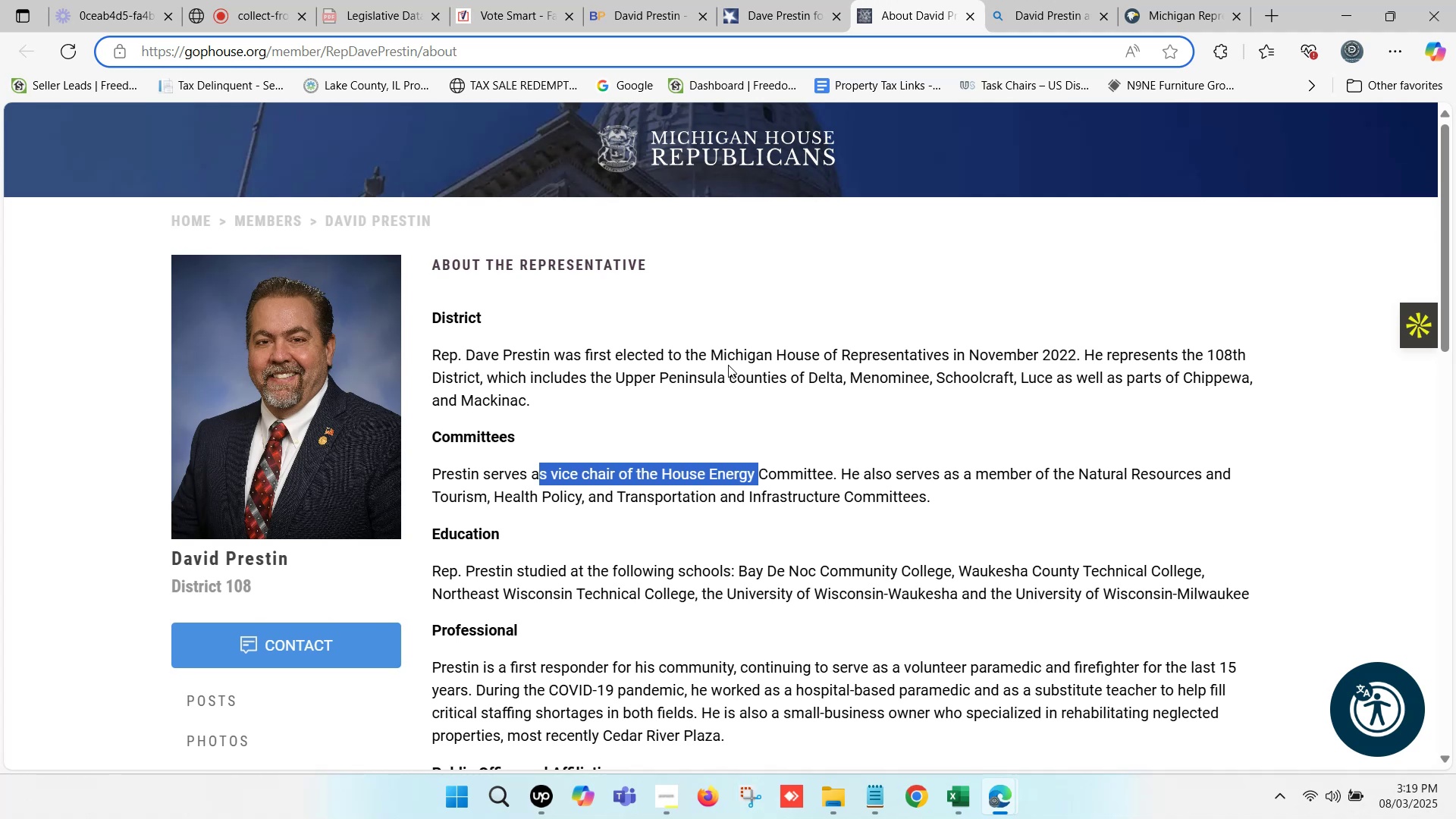 
left_click([626, 470])
 